 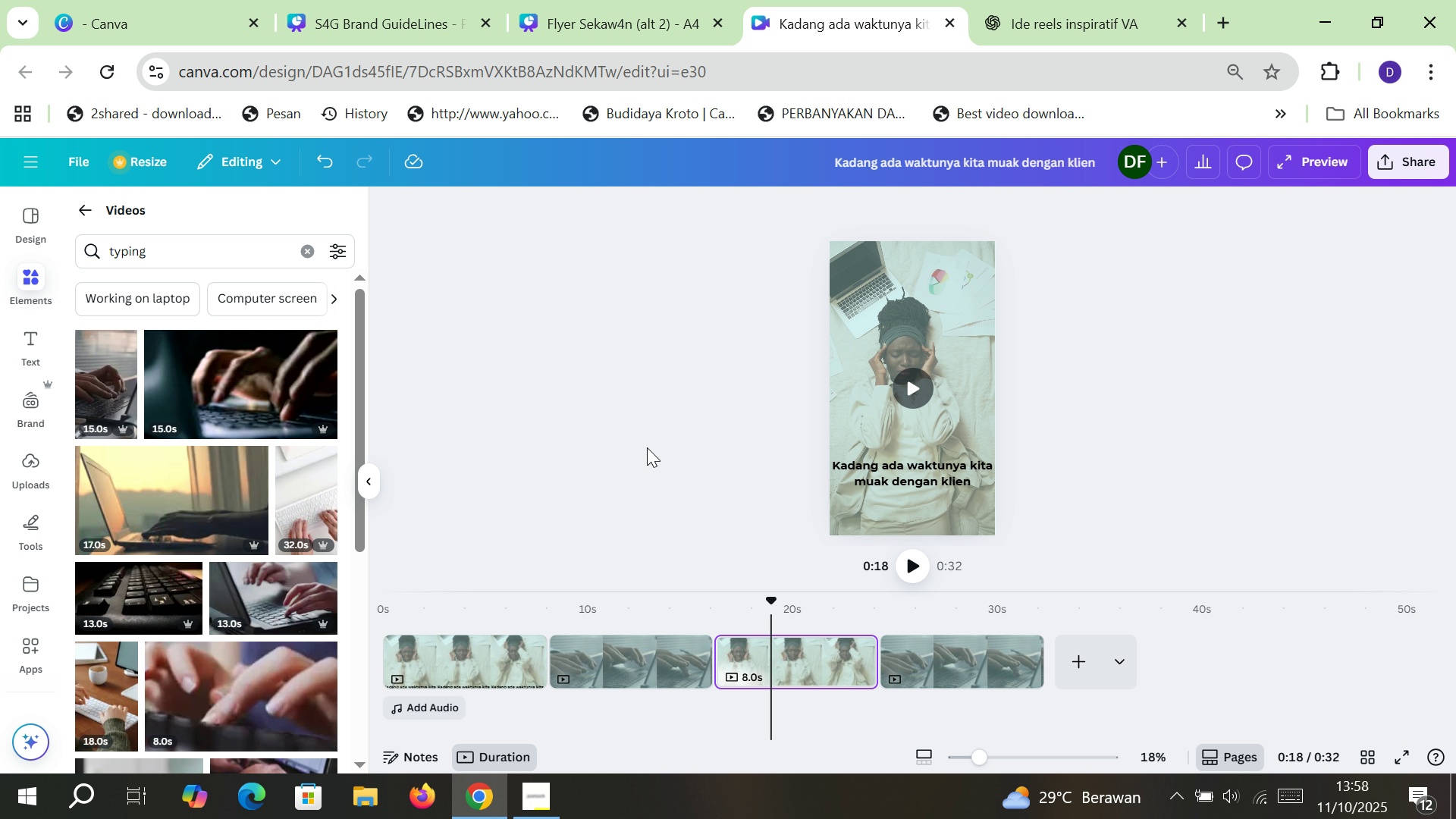 
left_click([657, 437])
 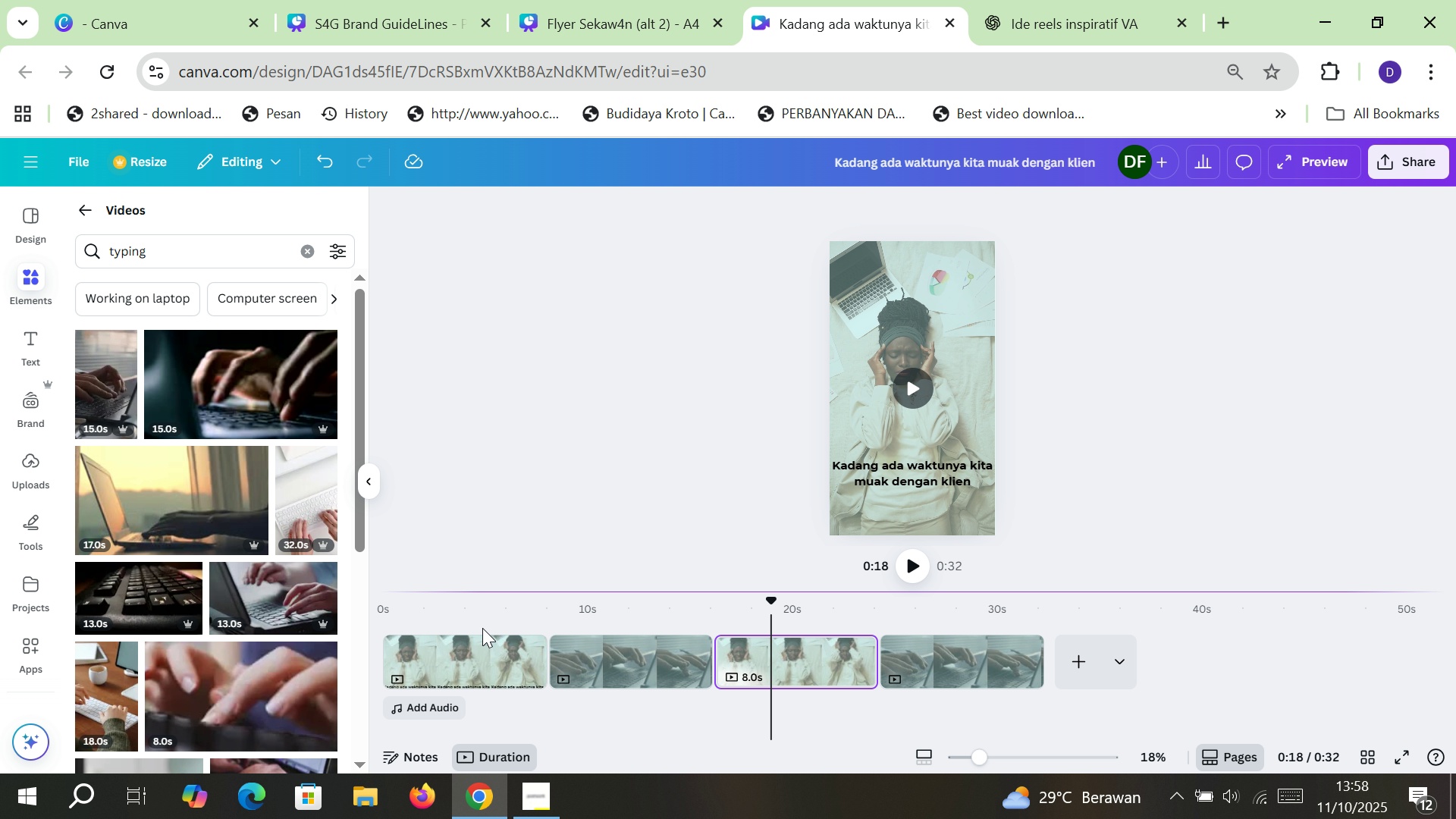 
left_click([479, 651])
 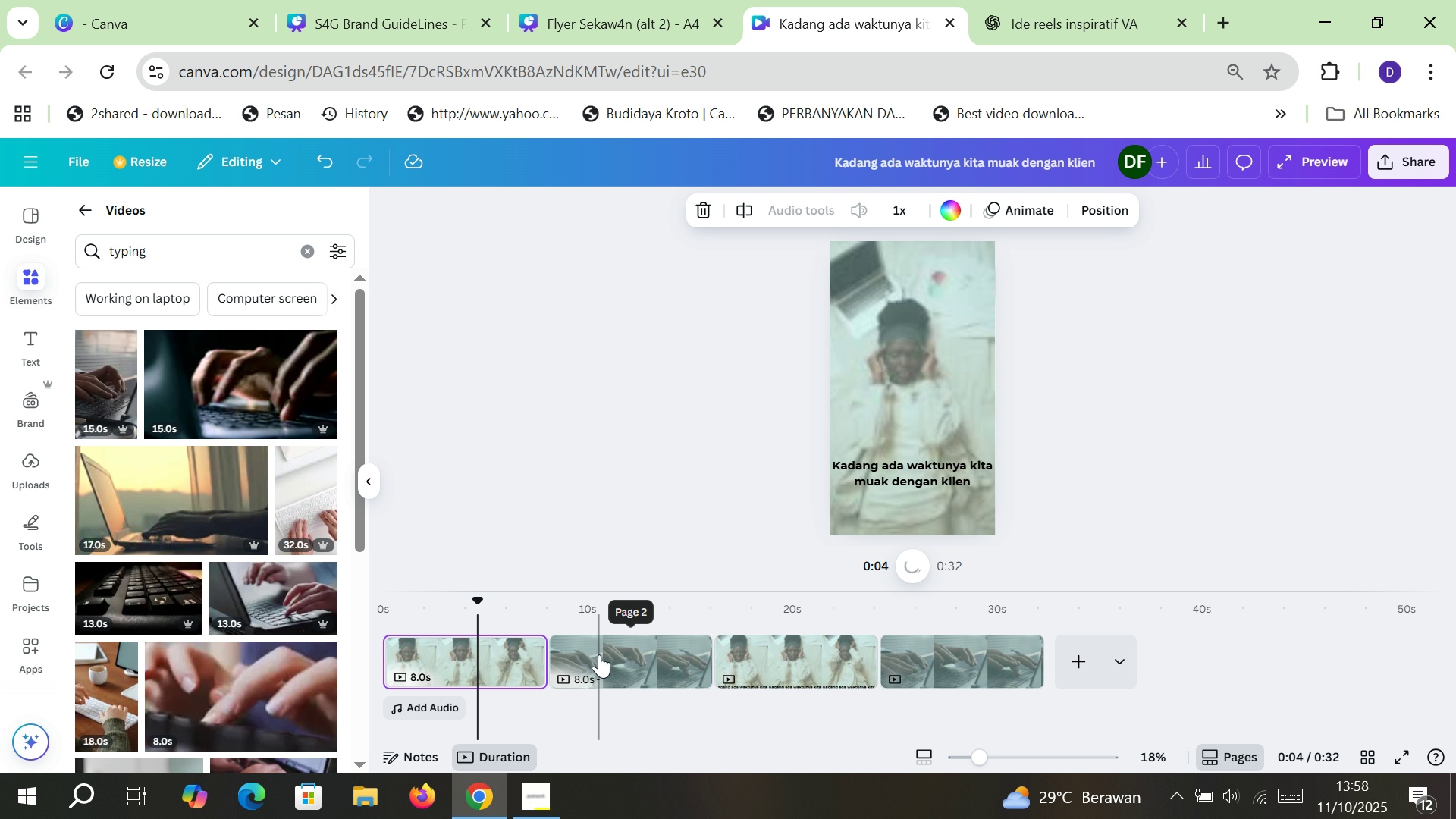 
mouse_move([611, 522])
 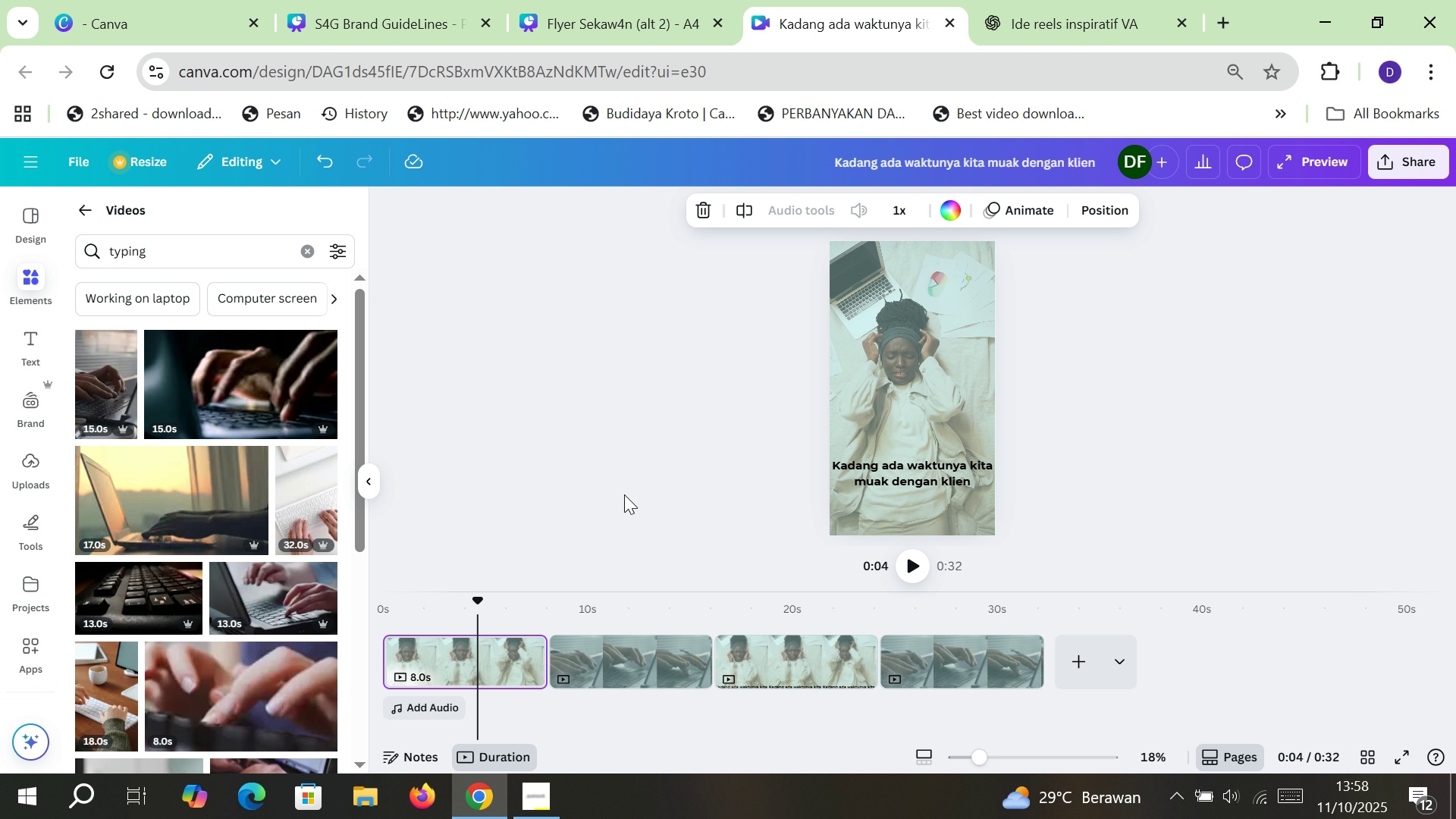 
left_click([624, 494])
 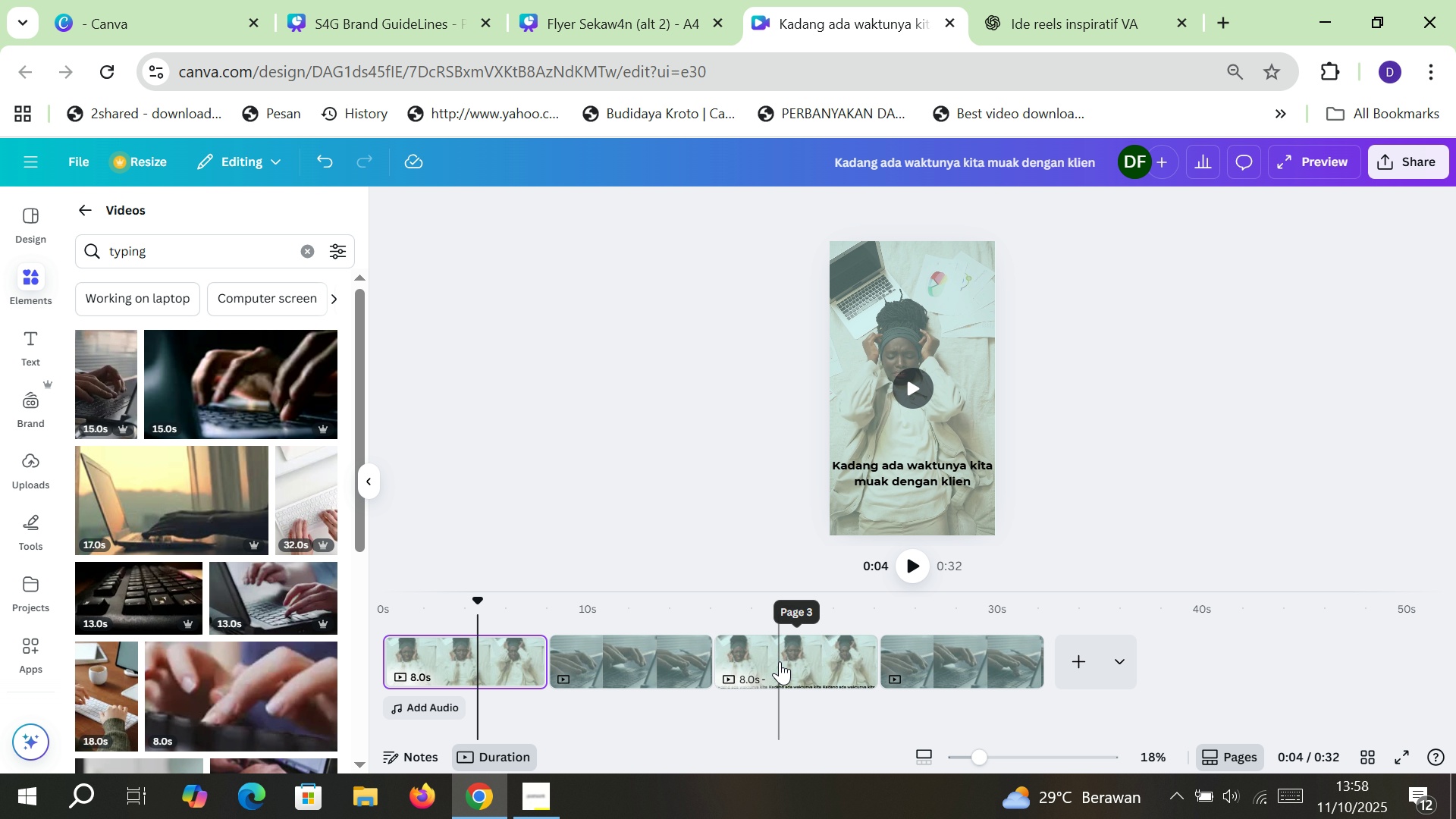 
left_click([780, 661])
 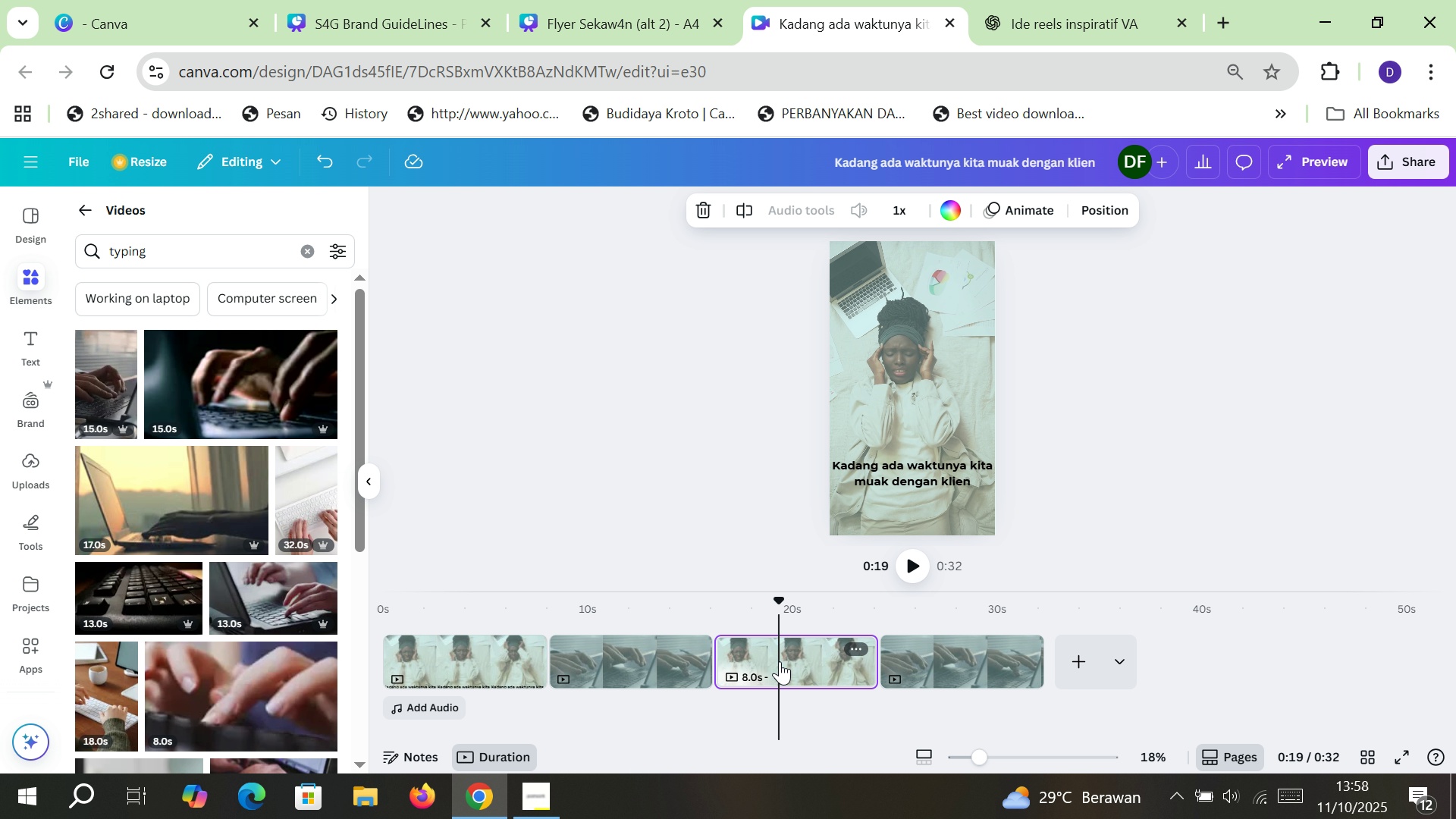 
wait(8.2)
 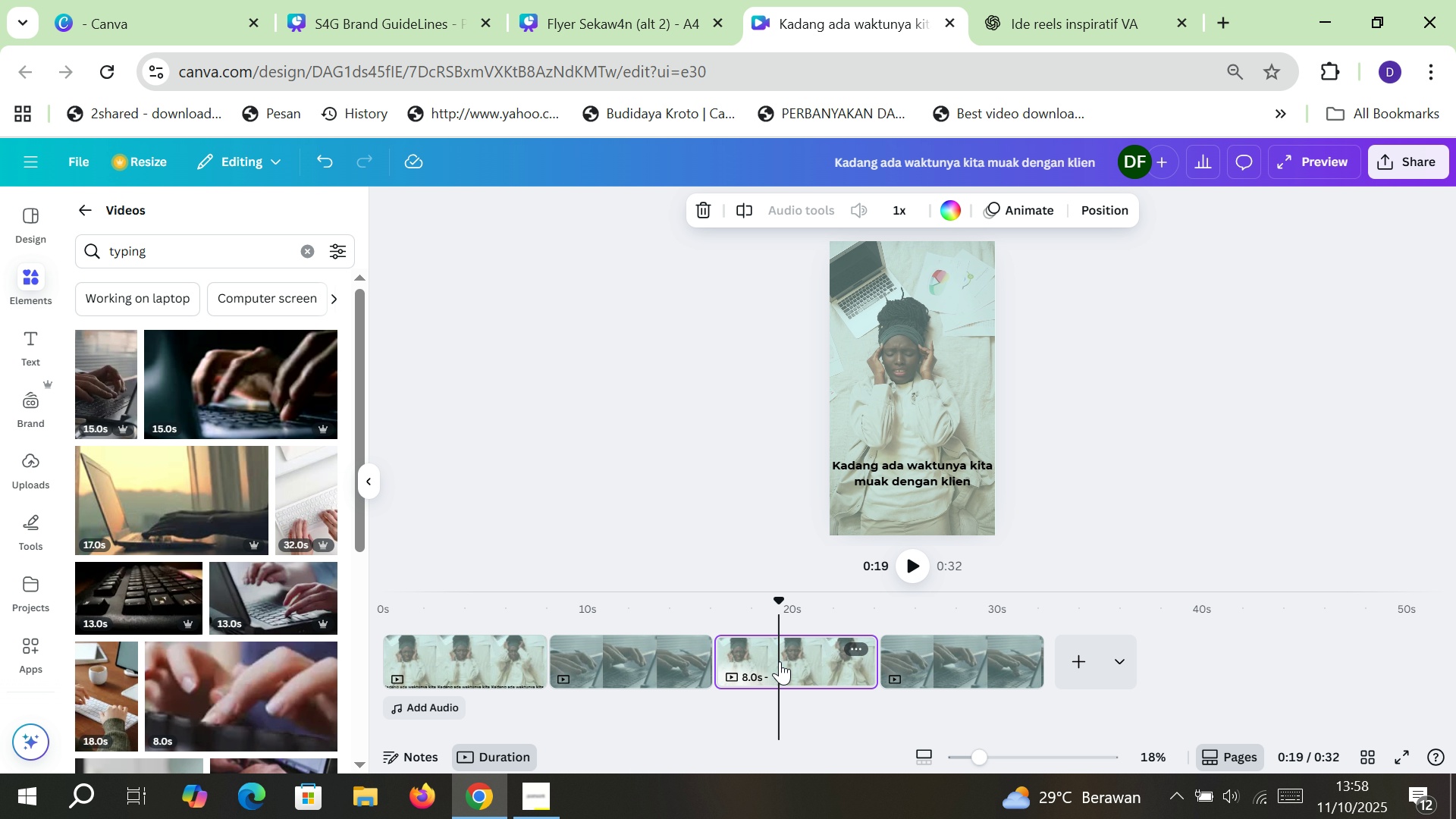 
double_click([875, 467])
 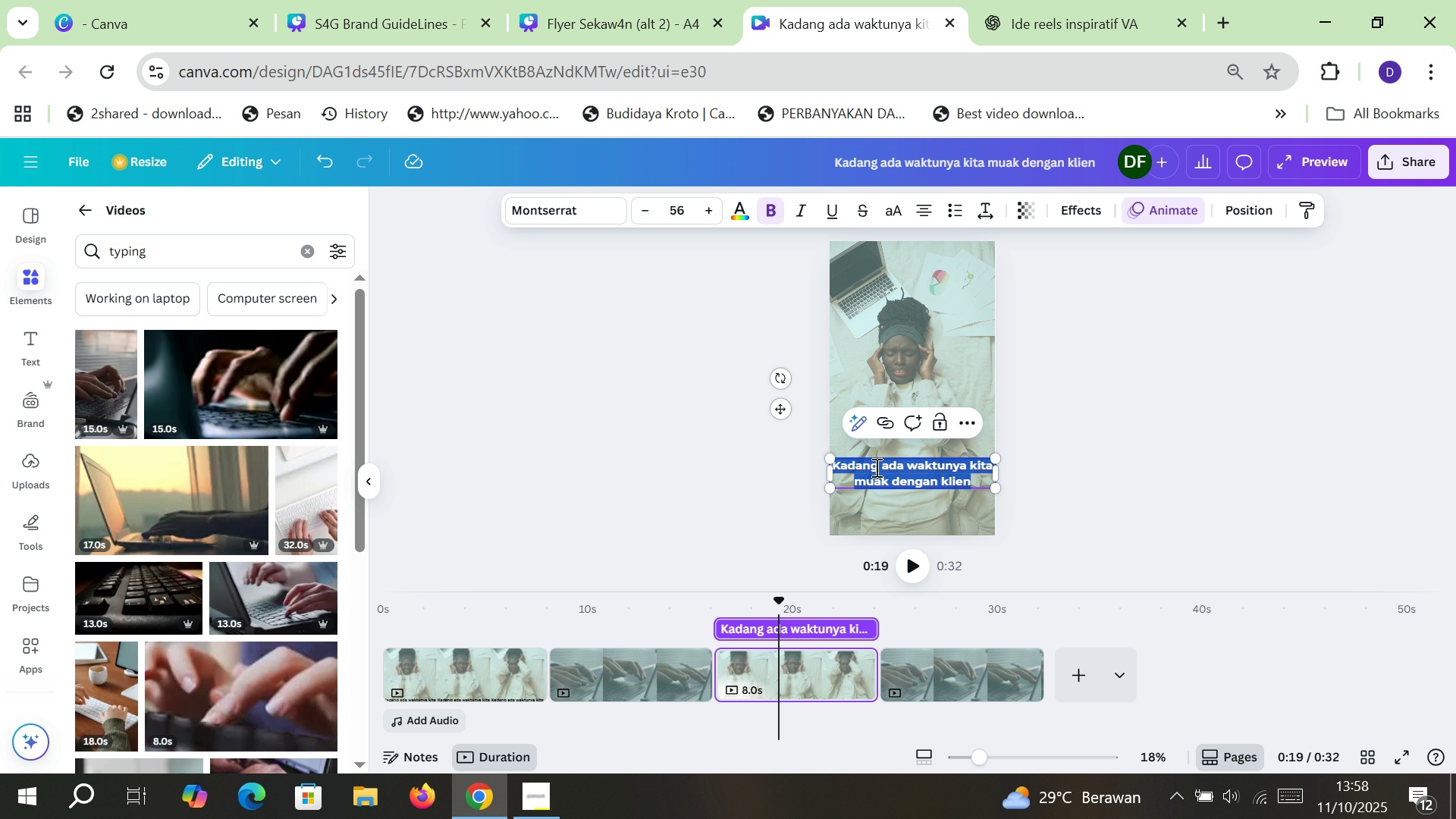 
wait(11.98)
 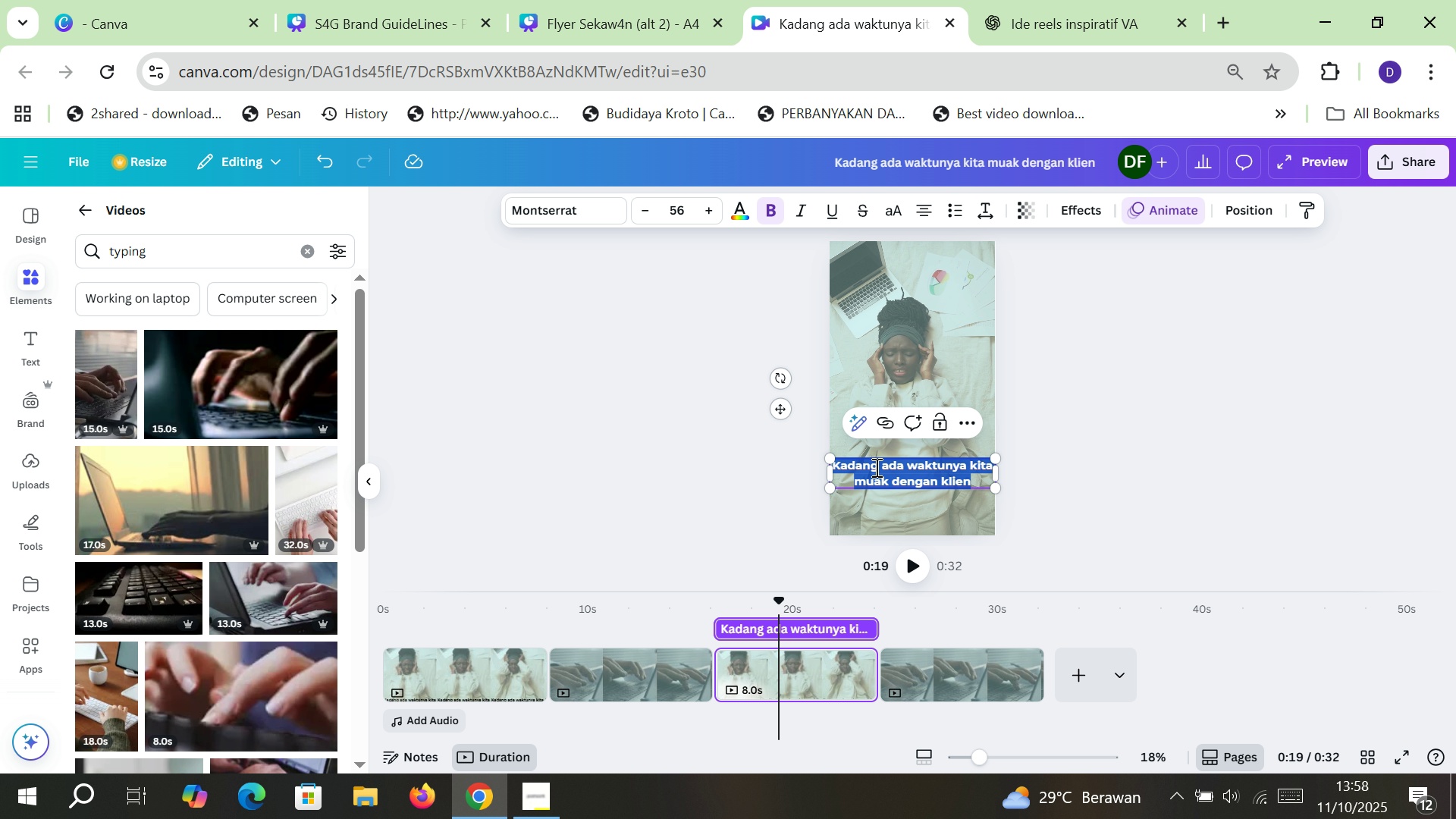 
type(Bnaya)
key(Backspace)
key(Backspace)
key(Backspace)
key(Backspace)
type(anyak yang verwhelmed dan menyesal ambil jb)
 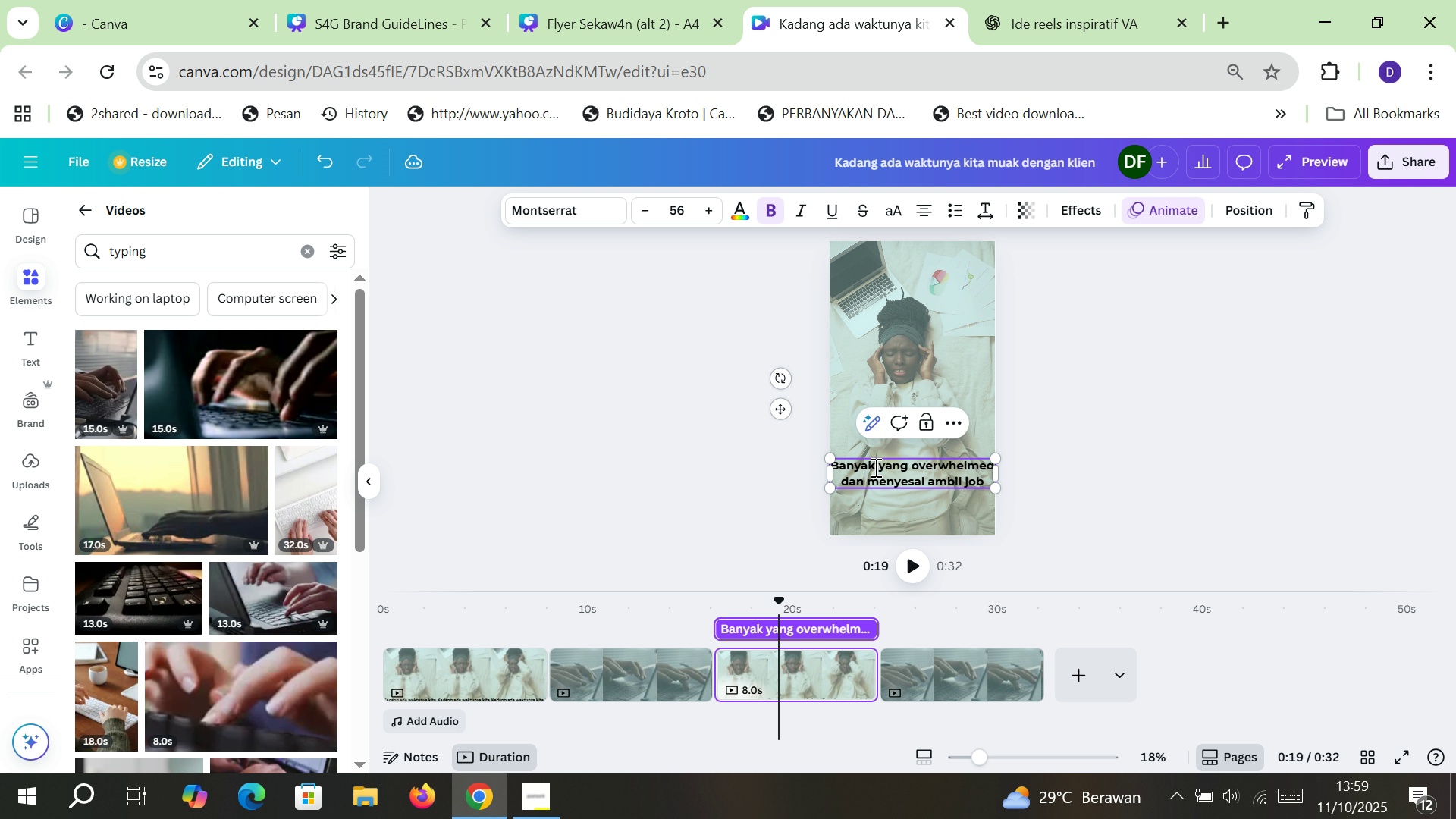 
hold_key(key=O, duration=7.44)
 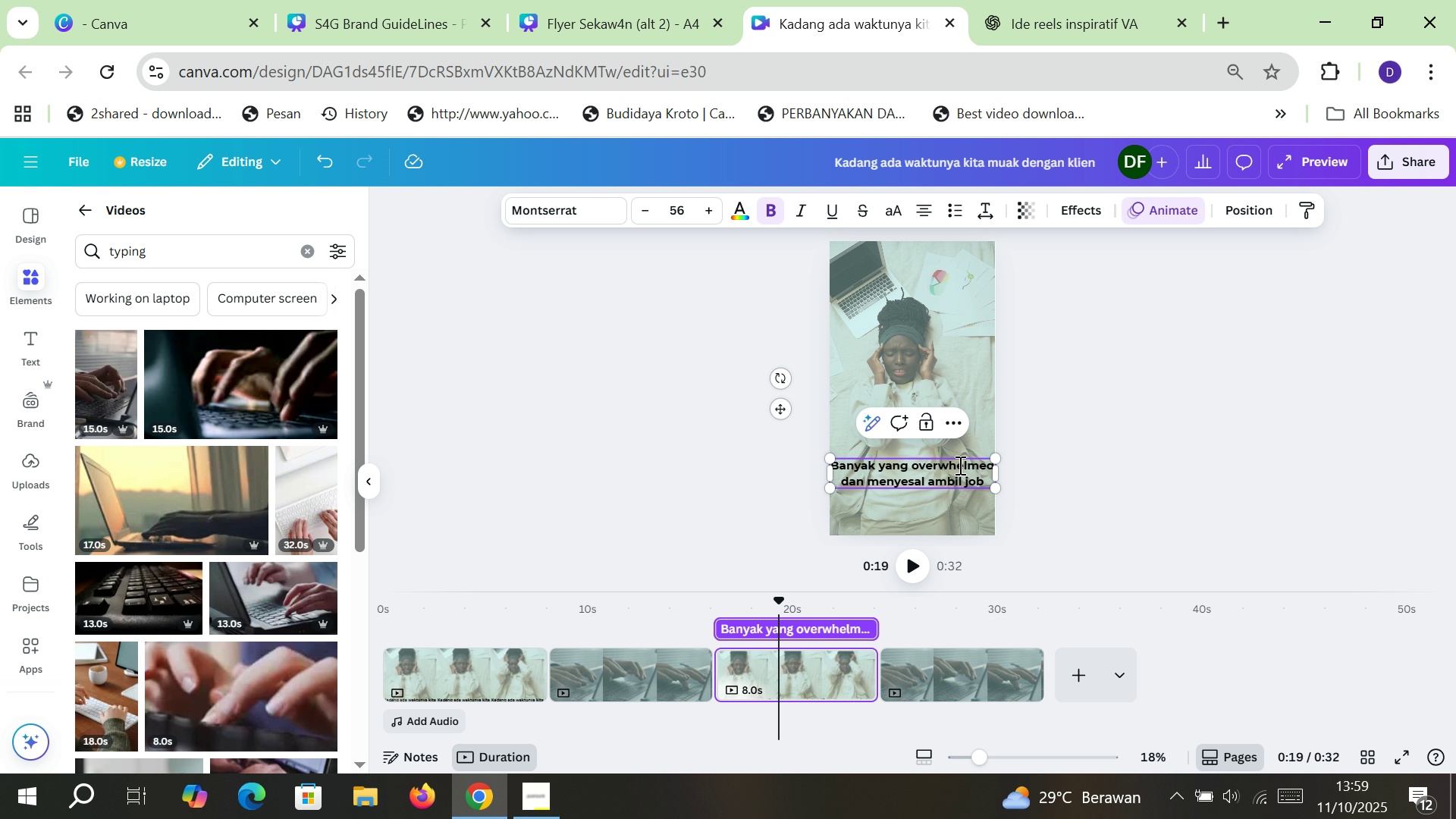 
left_click([1142, 466])
 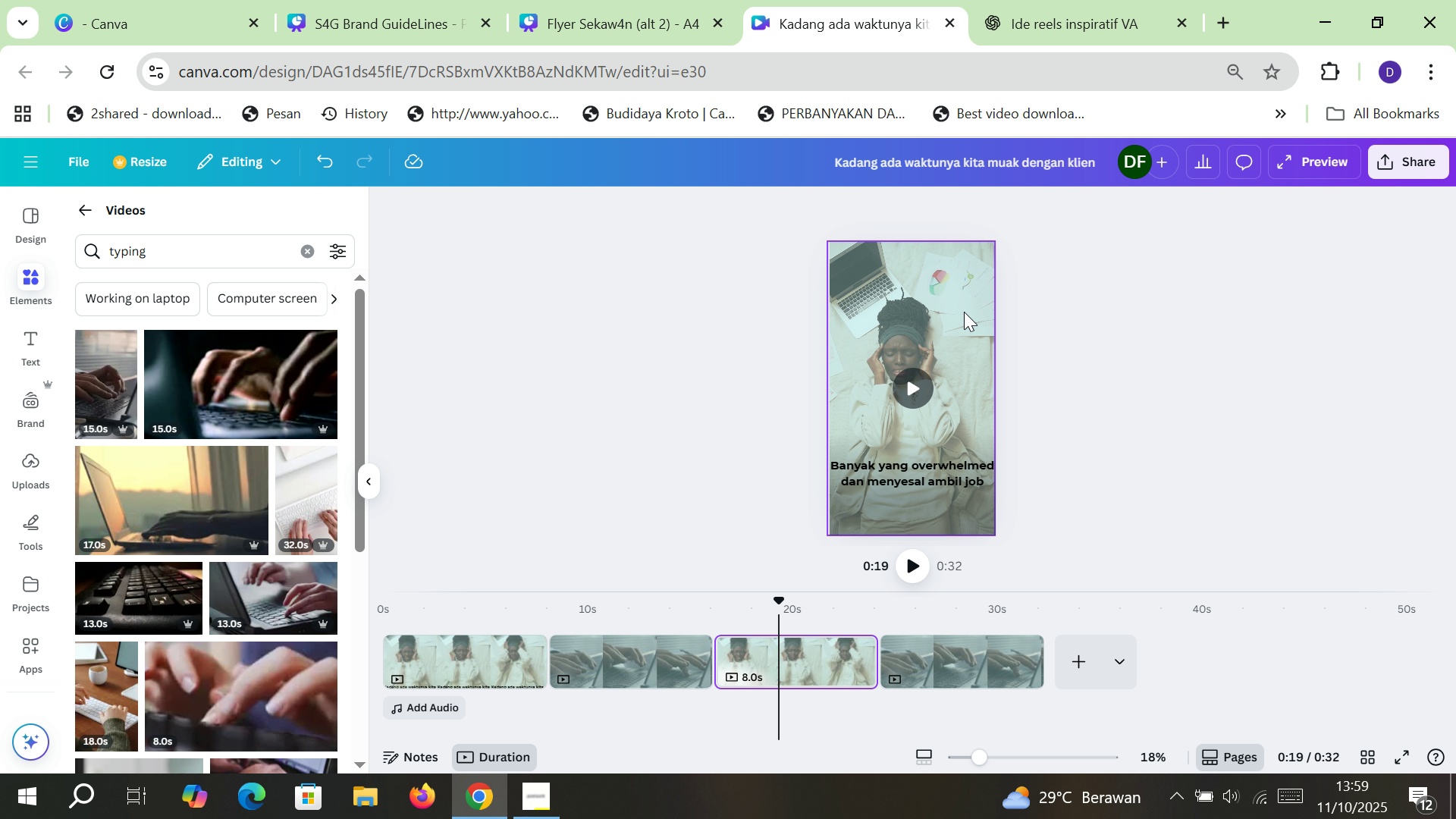 
left_click([964, 312])
 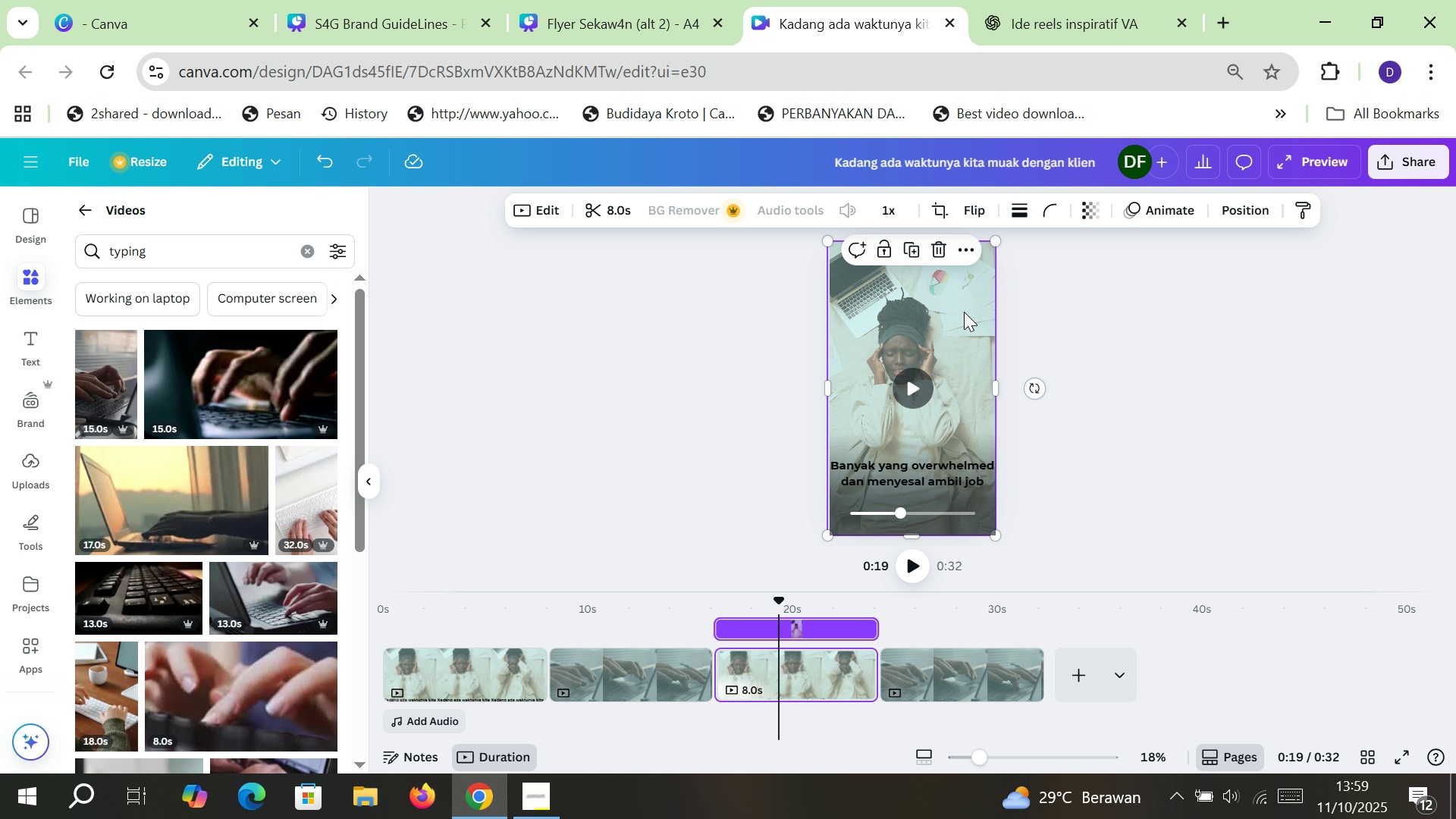 
key(Delete)
 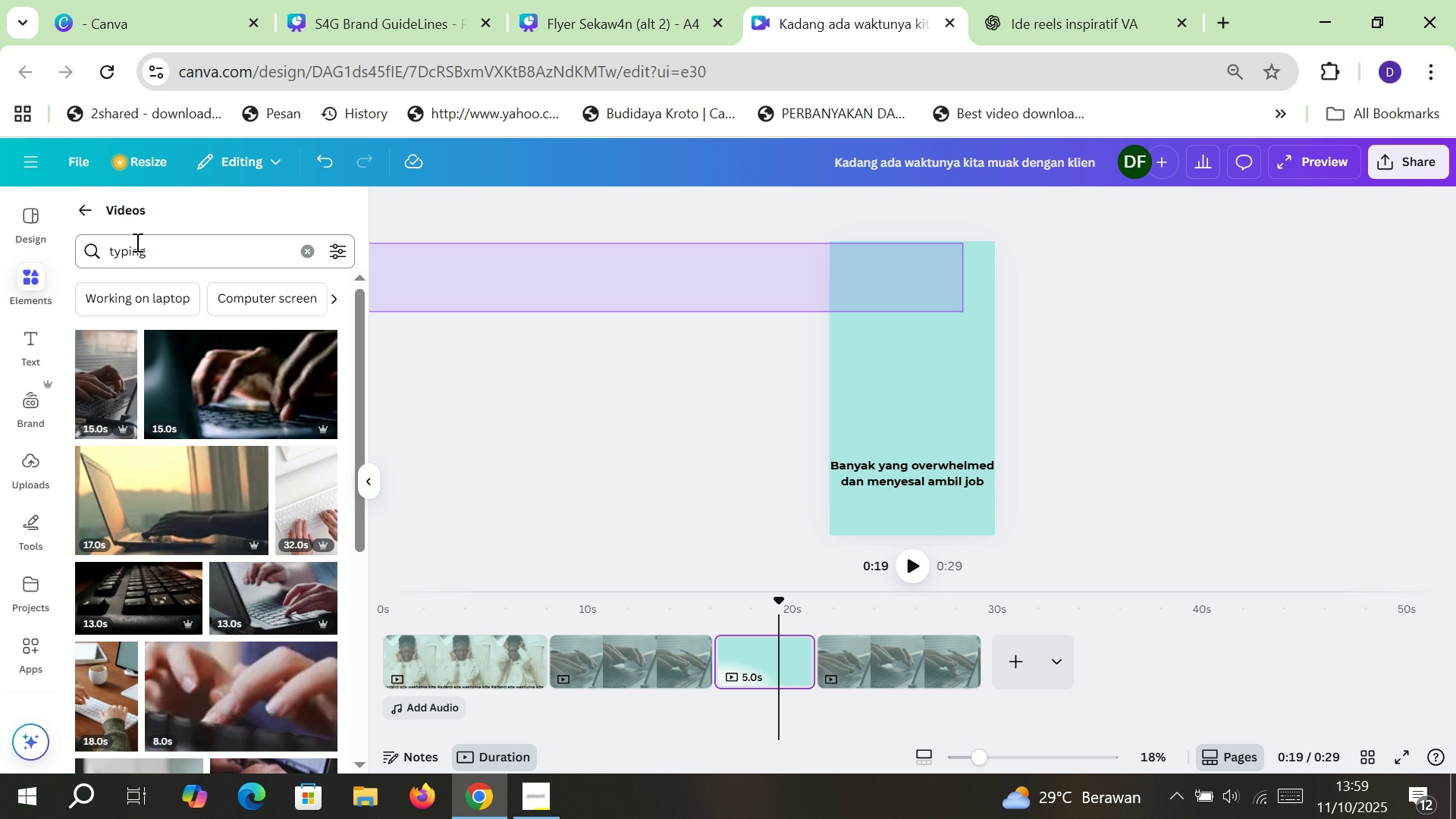 
double_click([136, 242])
 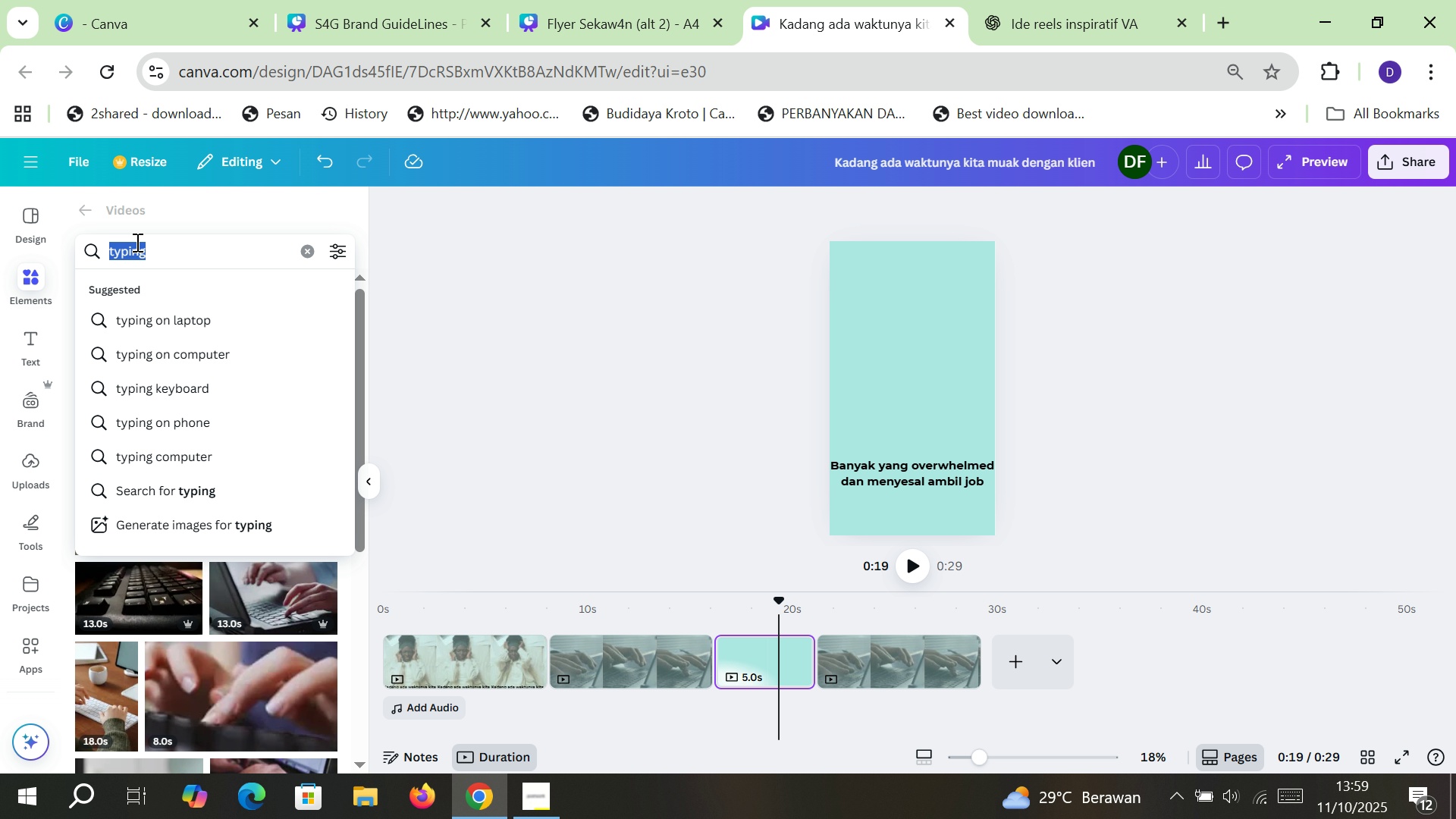 
type(regret)
 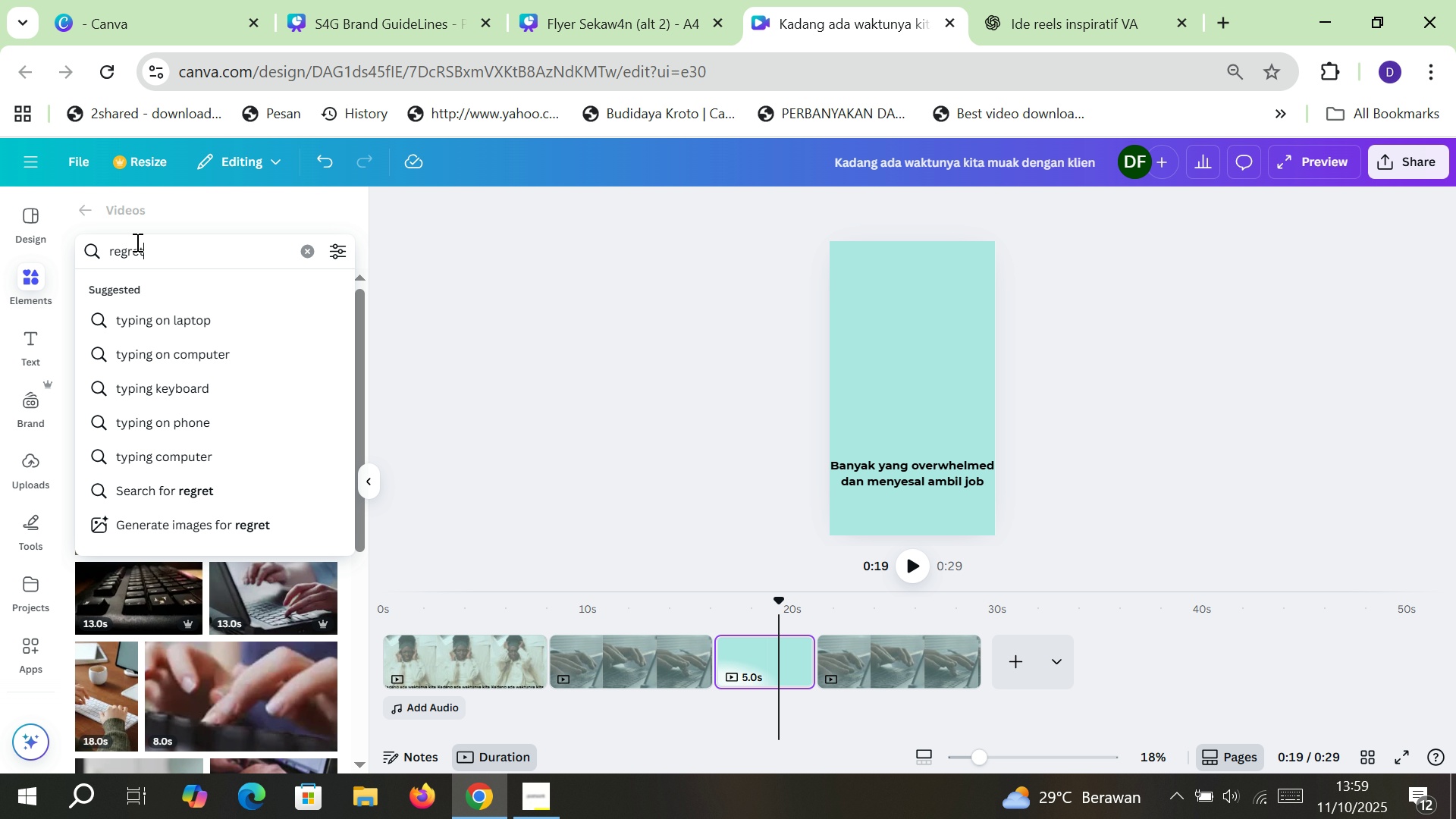 
key(Enter)
 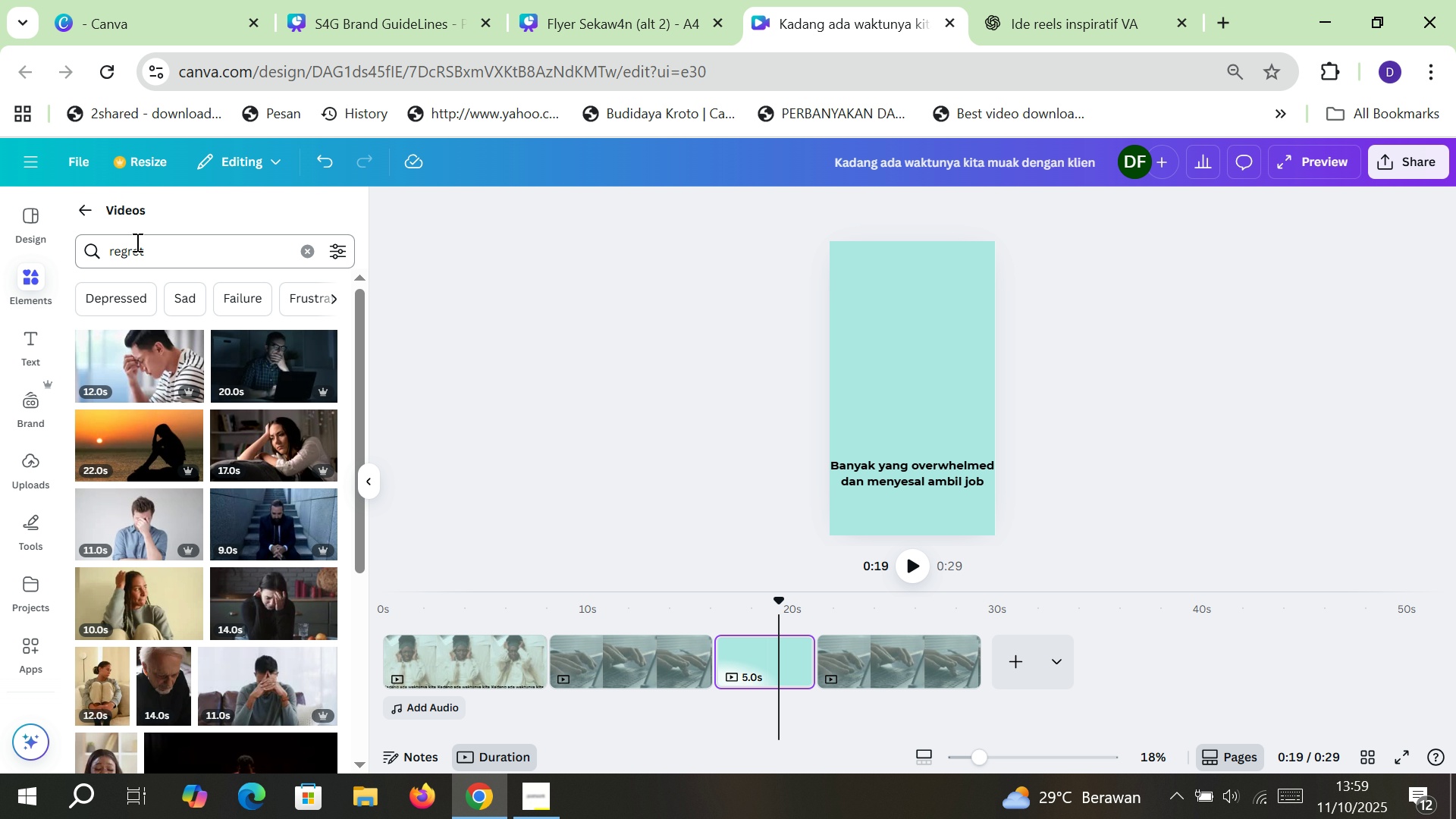 
wait(7.88)
 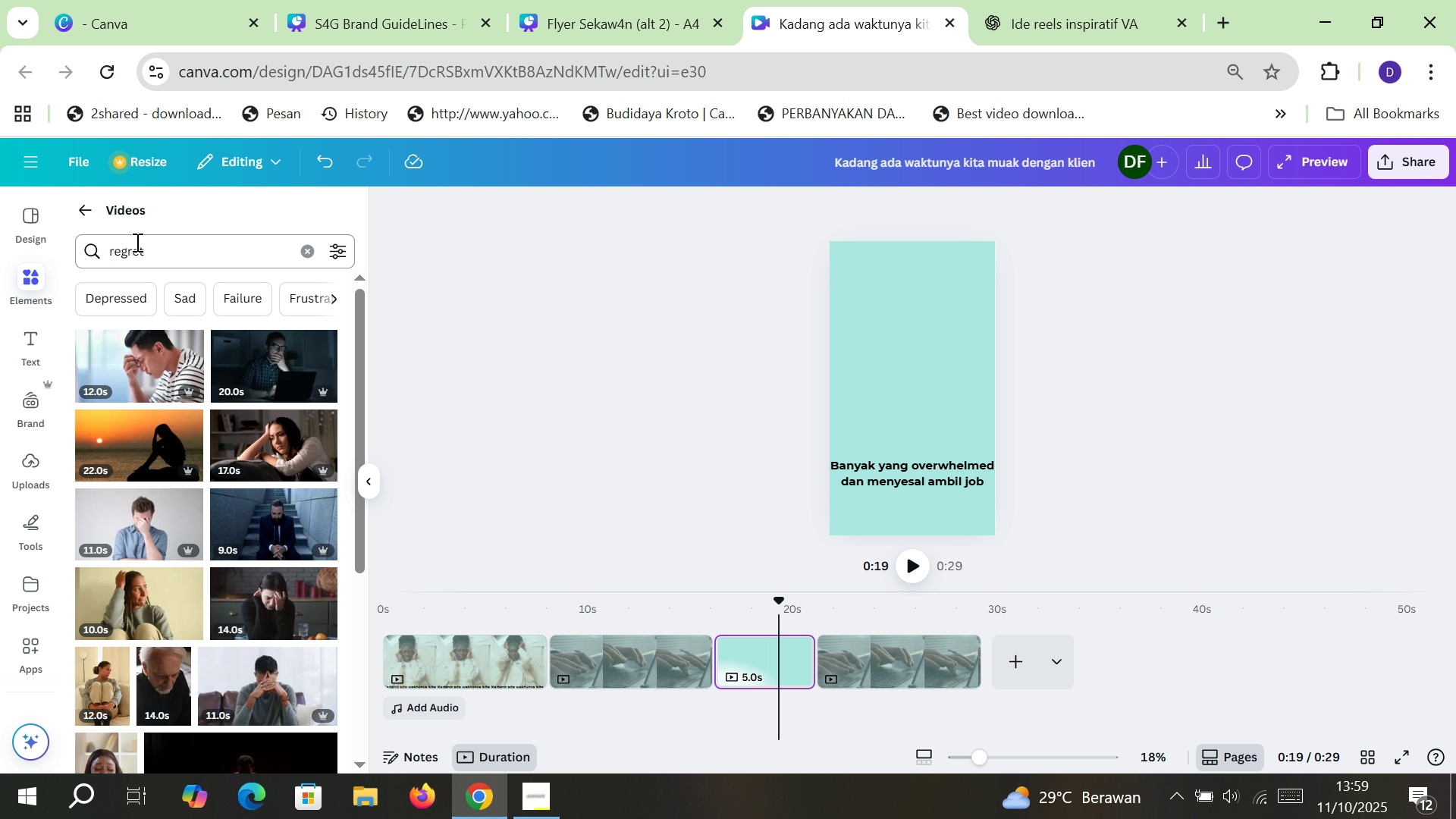 
scroll: coordinate [143, 476], scroll_direction: down, amount: 1.0
 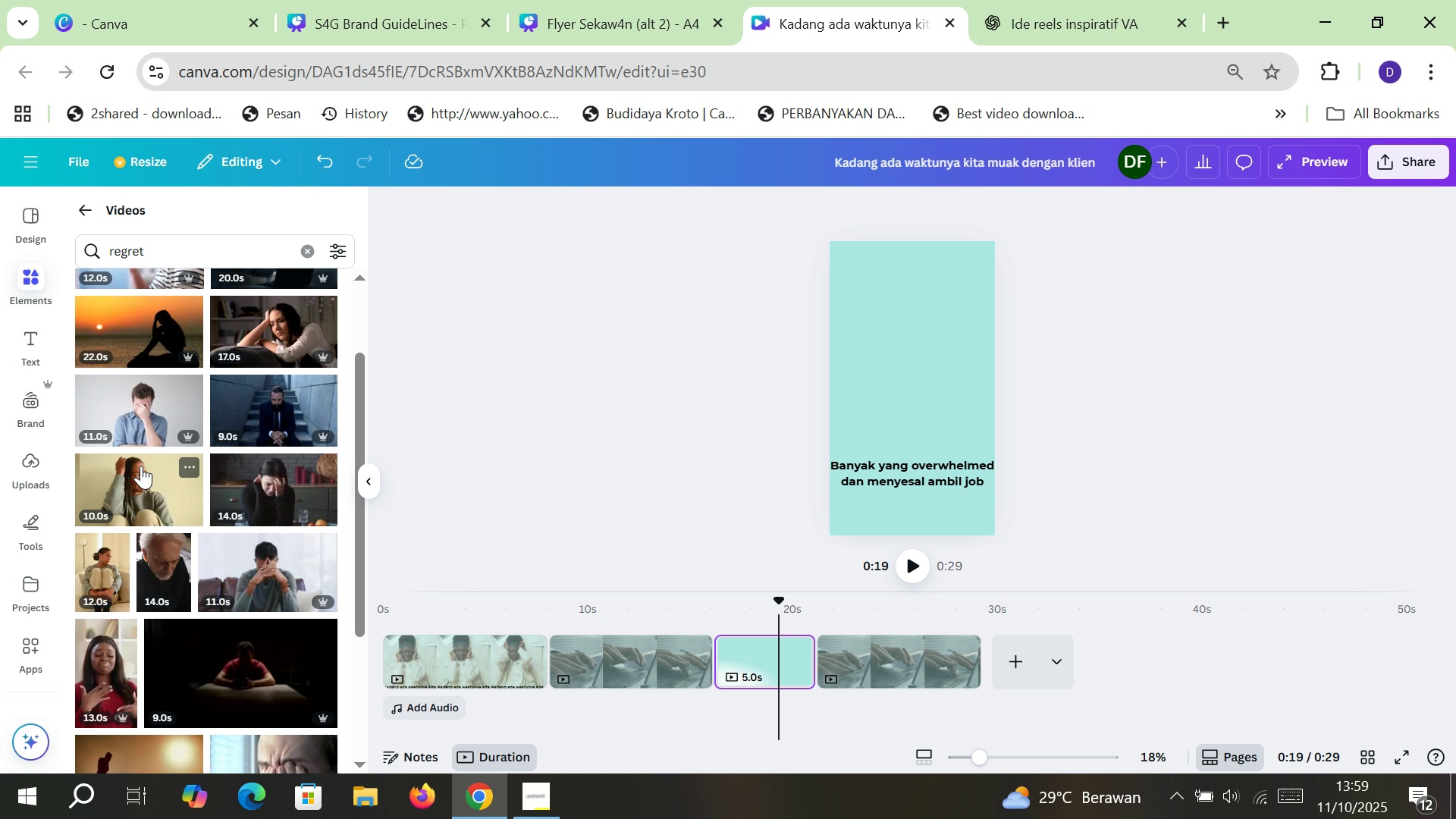 
mouse_move([141, 411])
 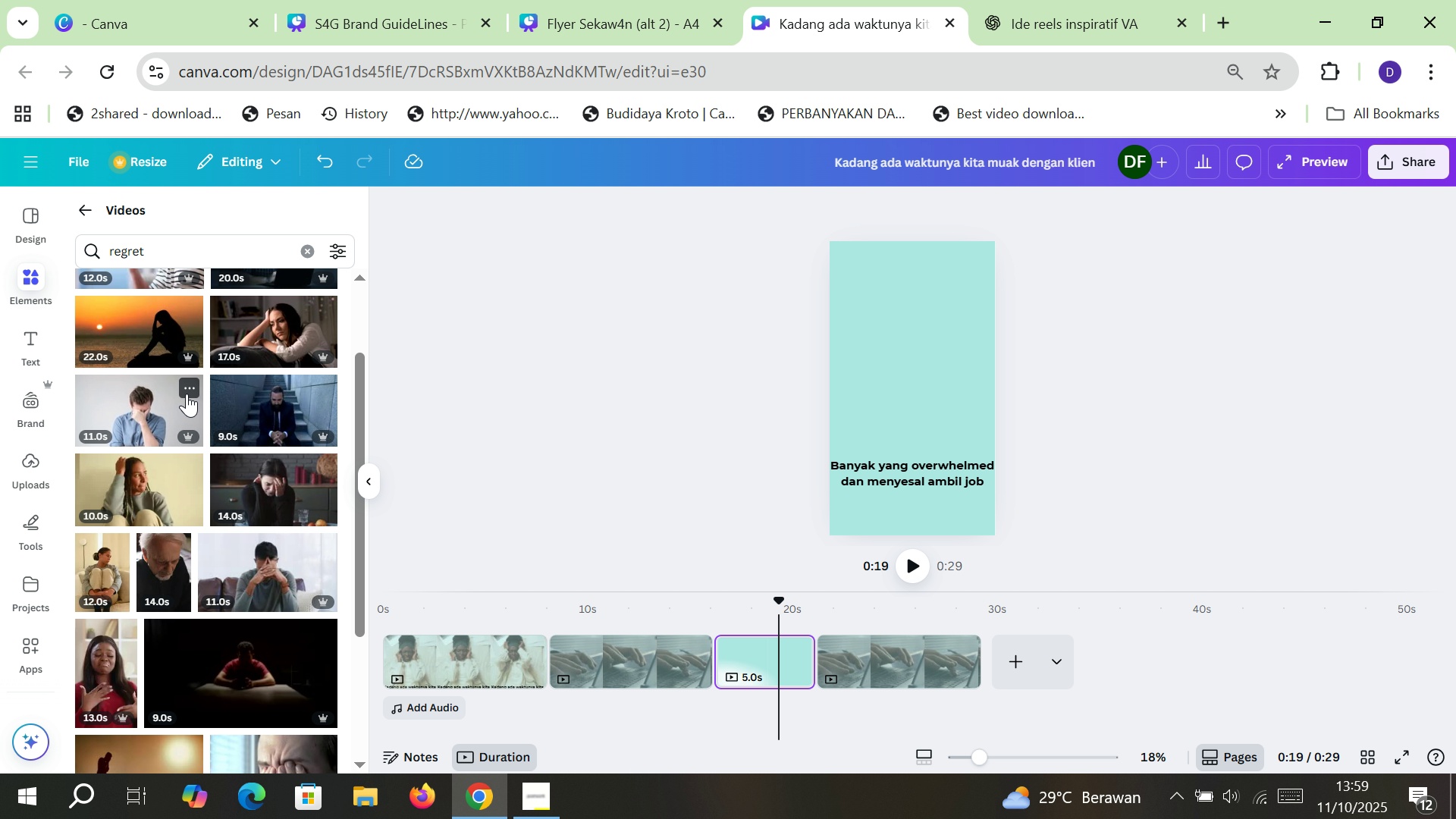 
left_click([187, 394])
 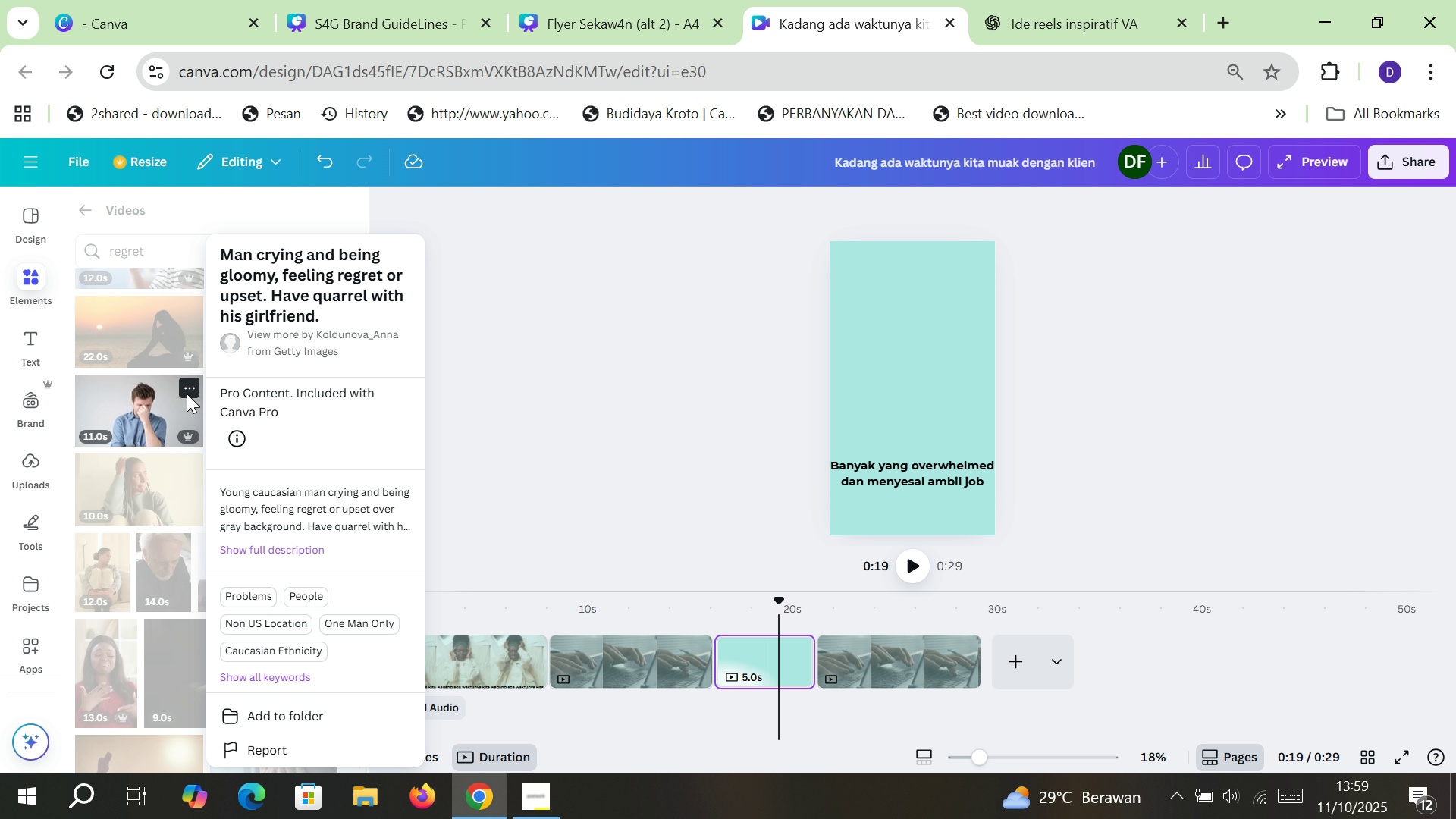 
left_click([187, 394])
 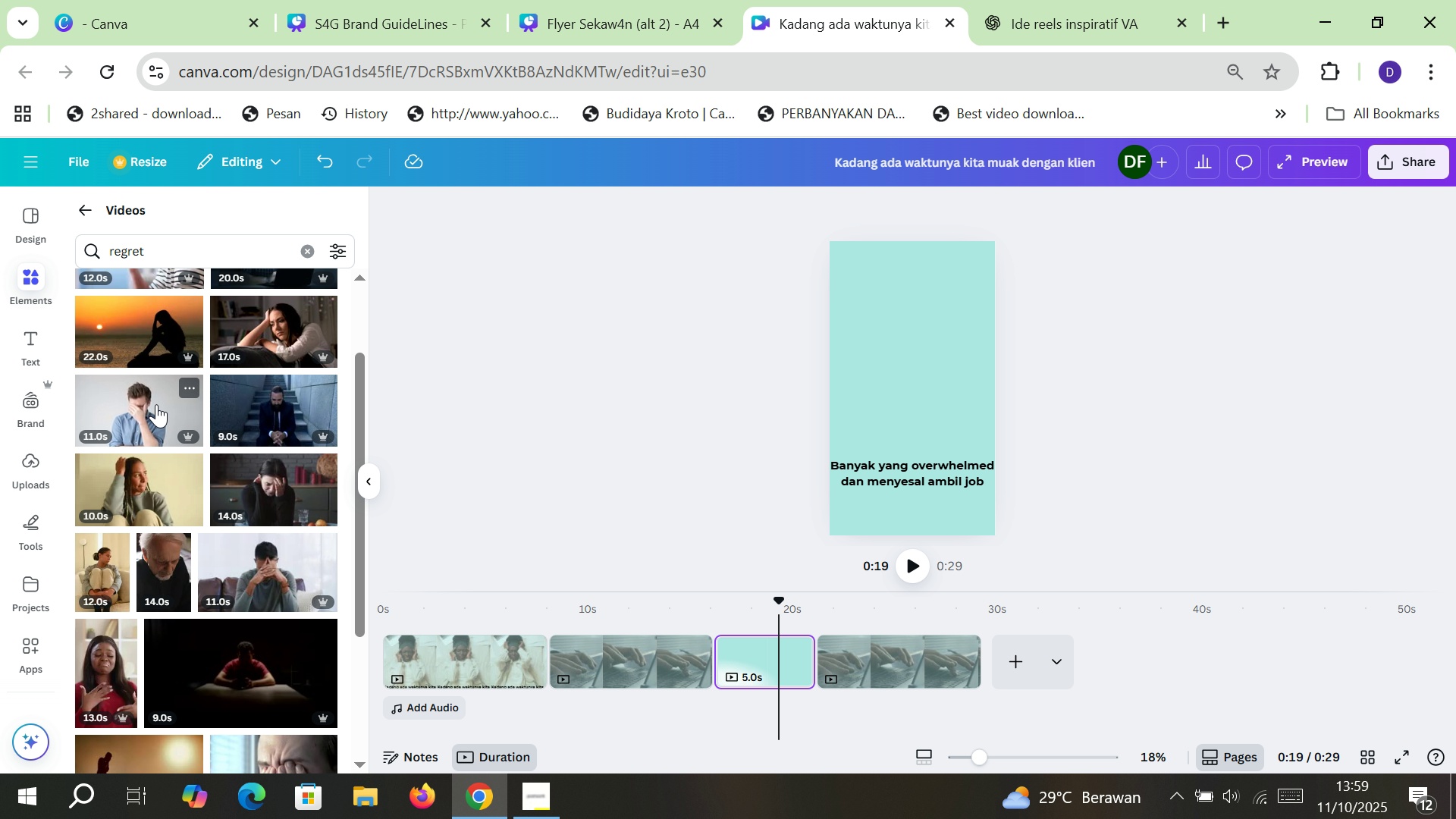 
left_click([156, 404])
 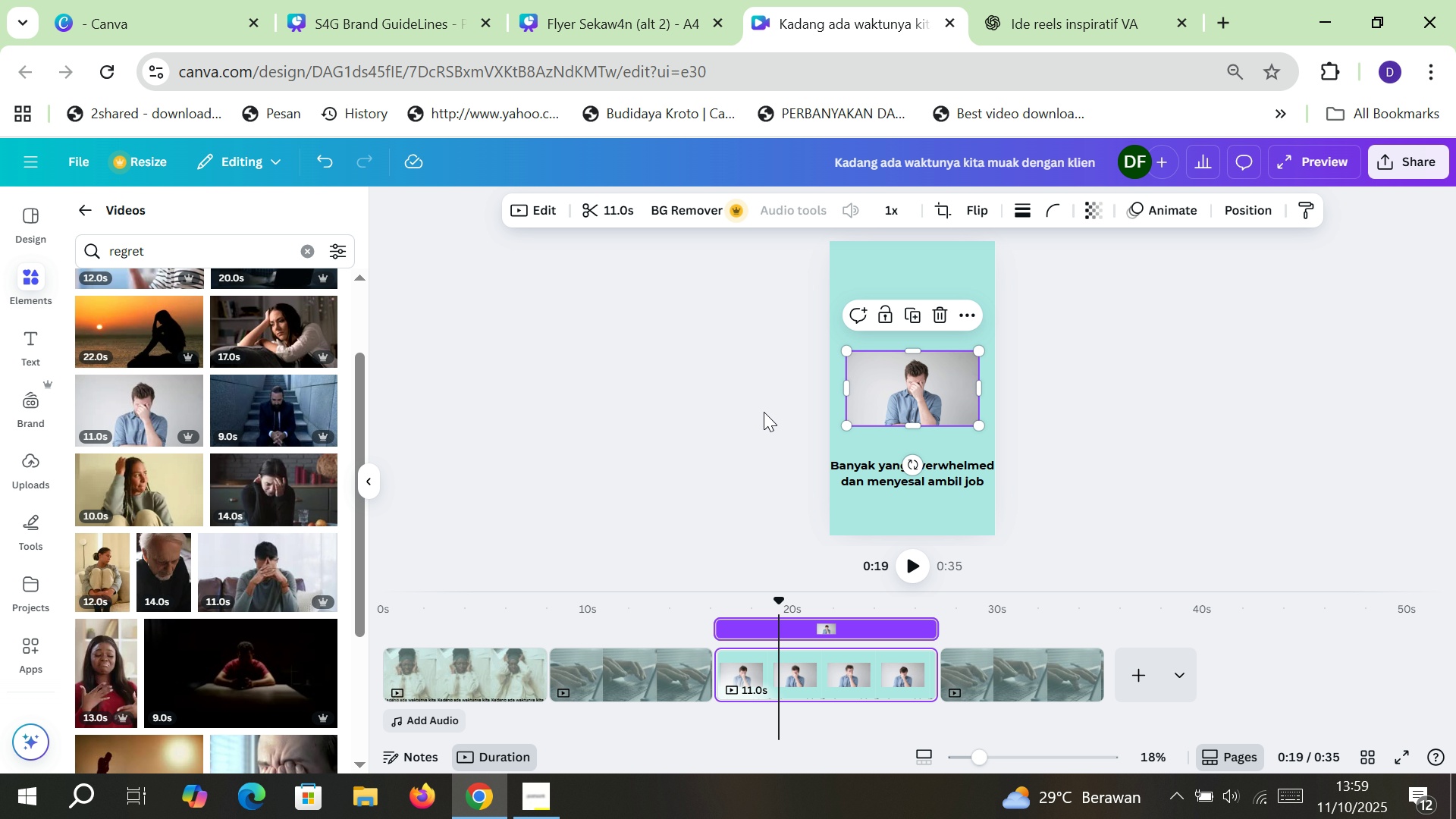 
left_click_drag(start_coordinate=[874, 381], to_coordinate=[823, 268])
 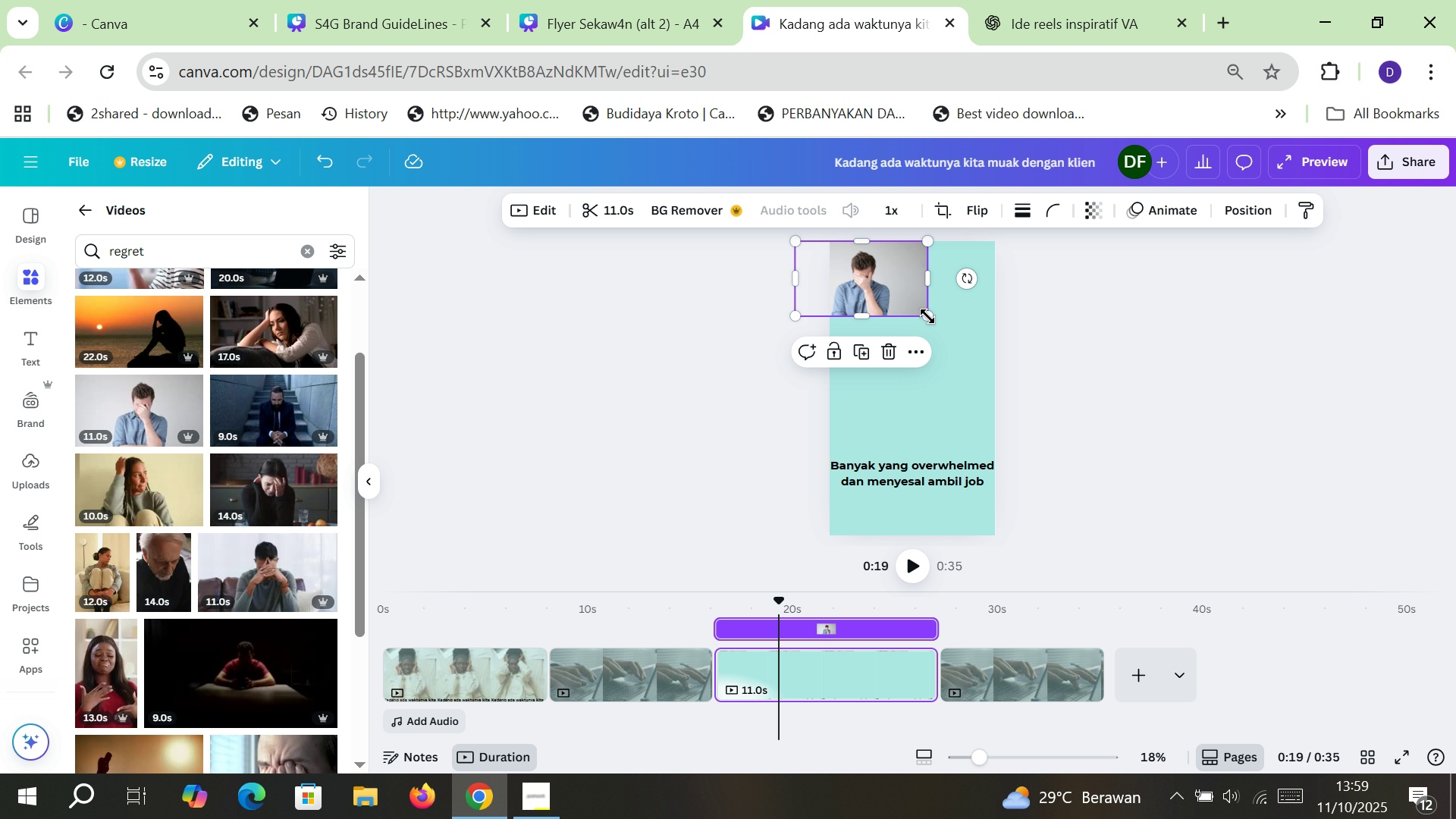 
left_click_drag(start_coordinate=[927, 316], to_coordinate=[1321, 529])
 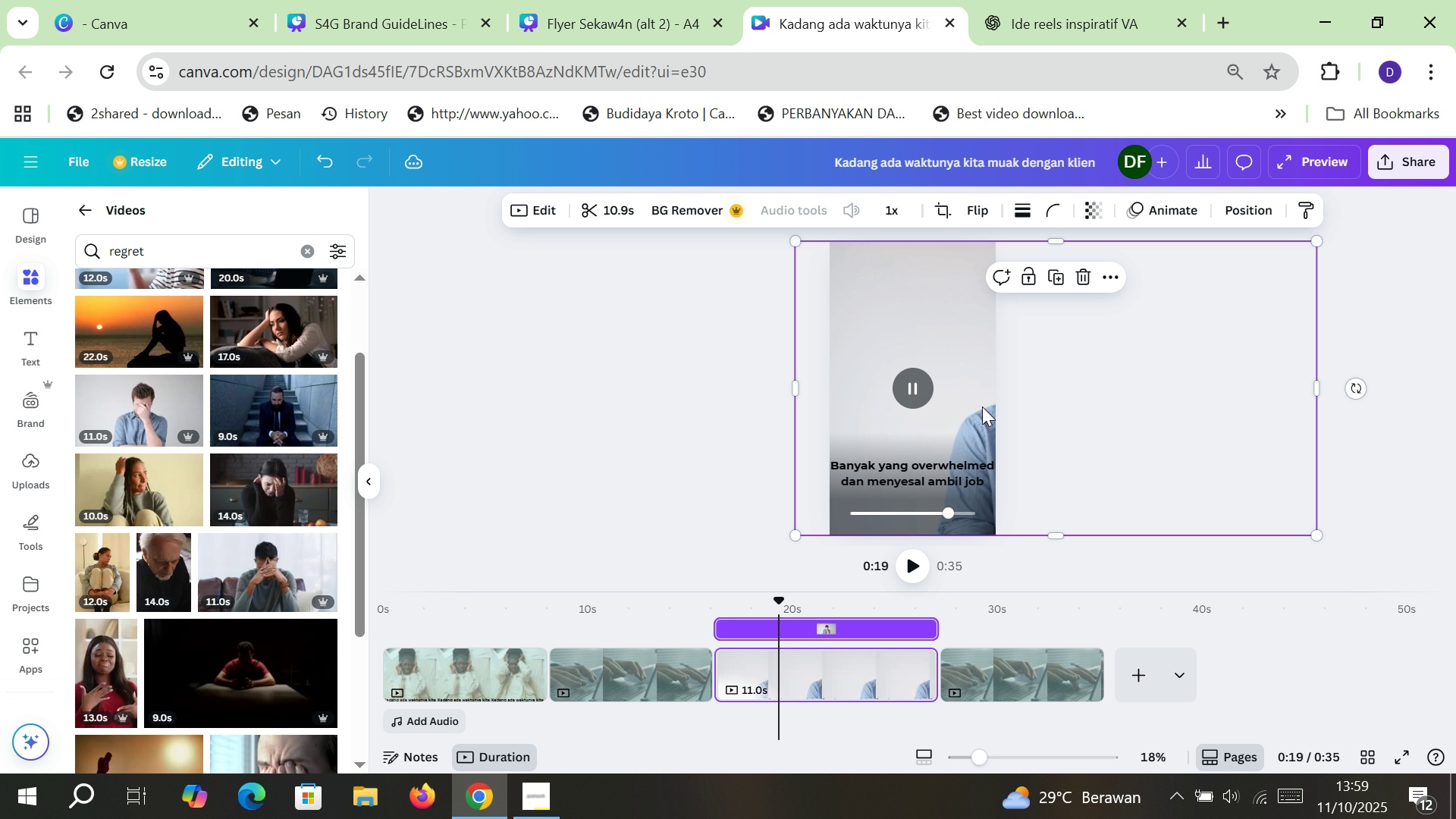 
left_click_drag(start_coordinate=[990, 406], to_coordinate=[833, 409])
 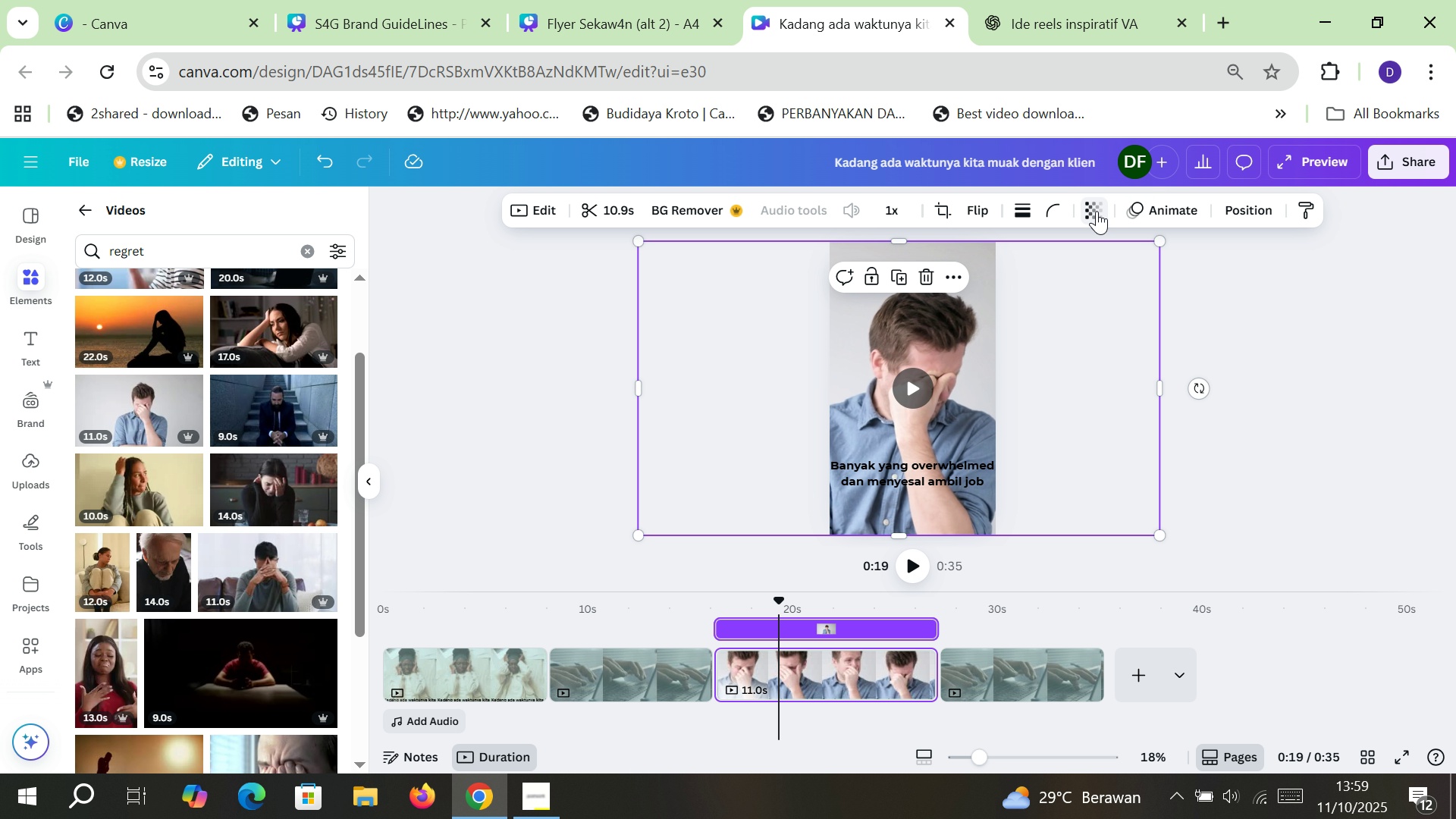 
left_click([1097, 211])
 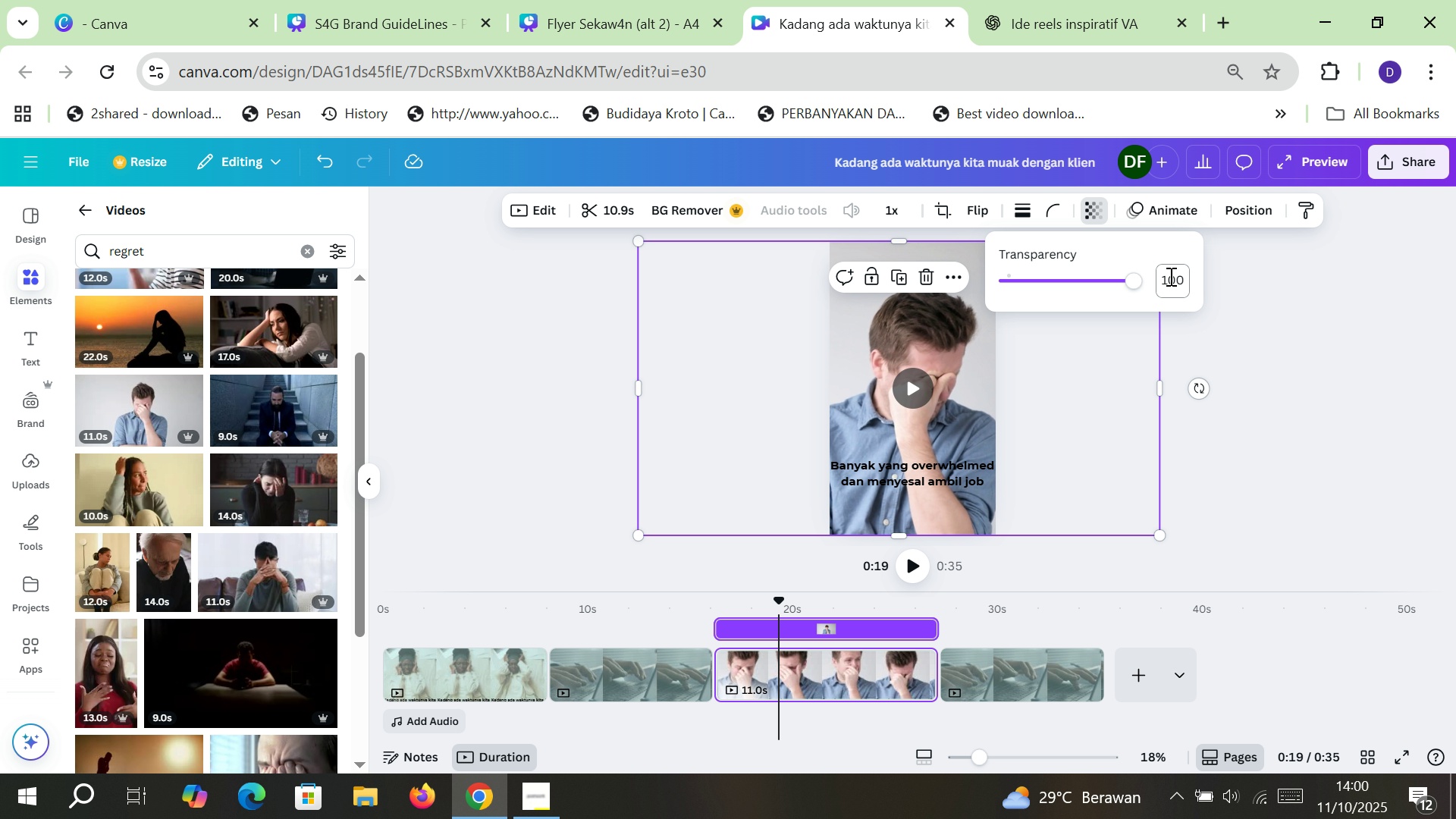 
left_click([1169, 276])
 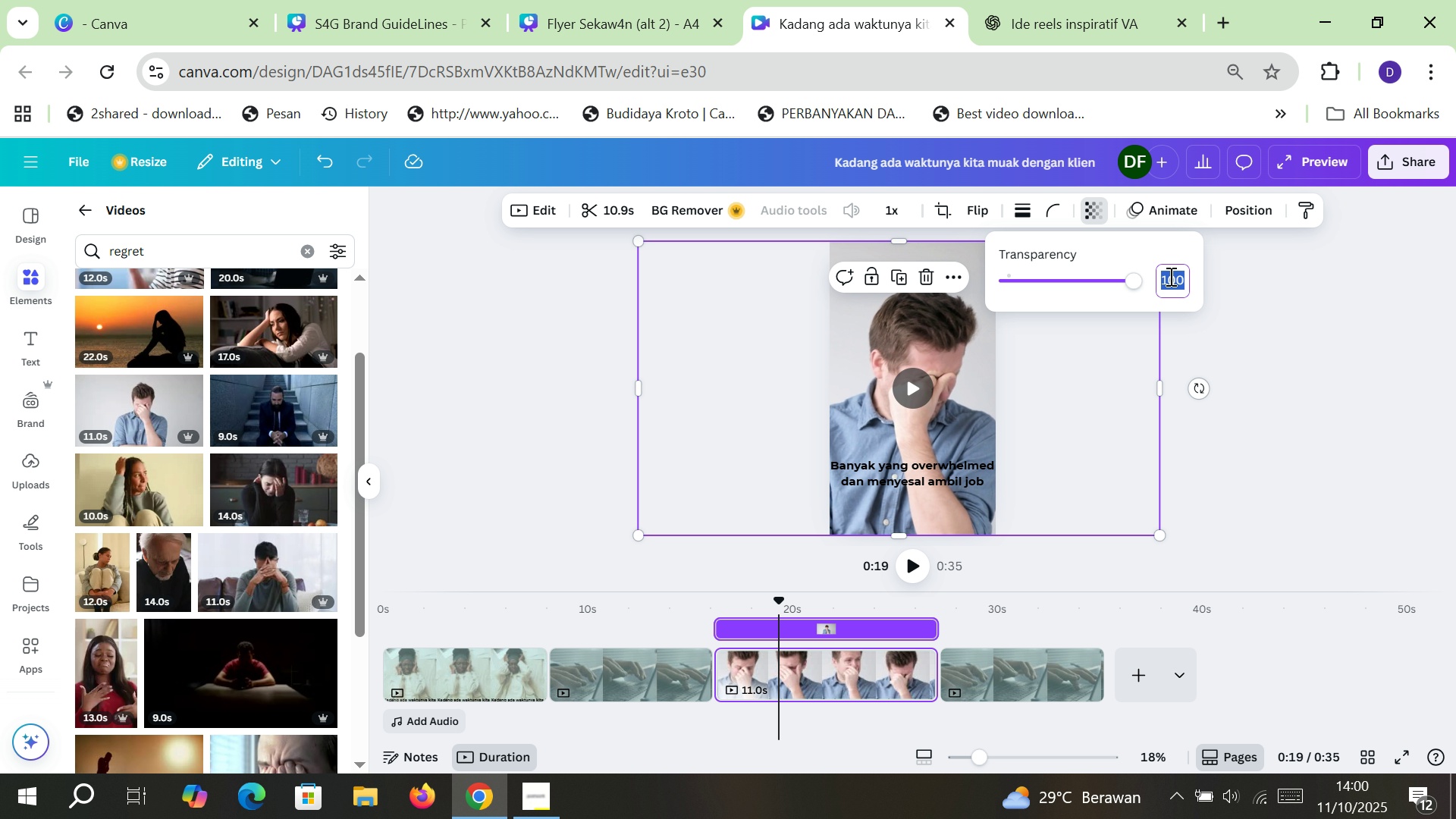 
type(70)
key(Backspace)
key(Backspace)
type(60)
 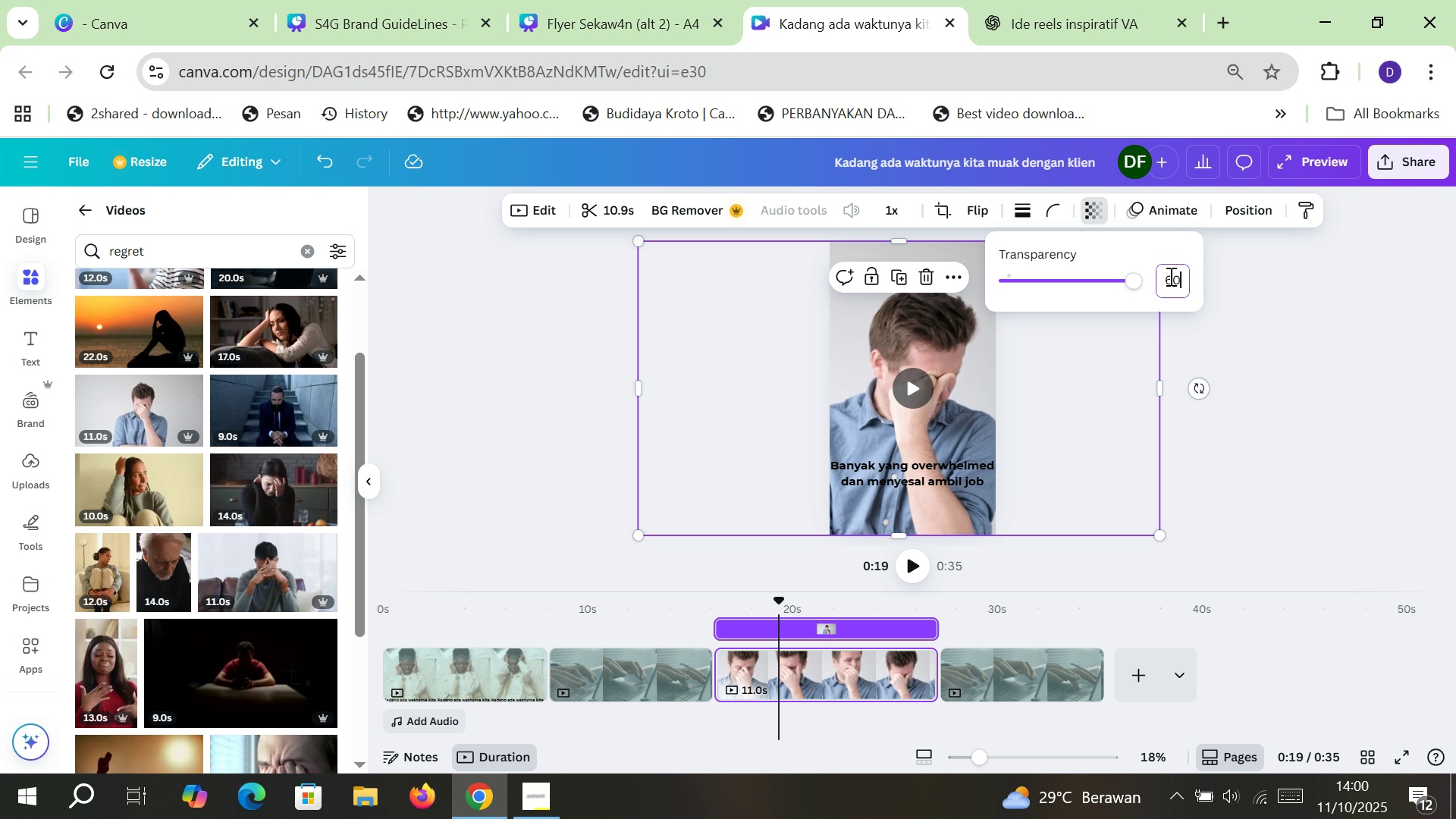 
key(Enter)
 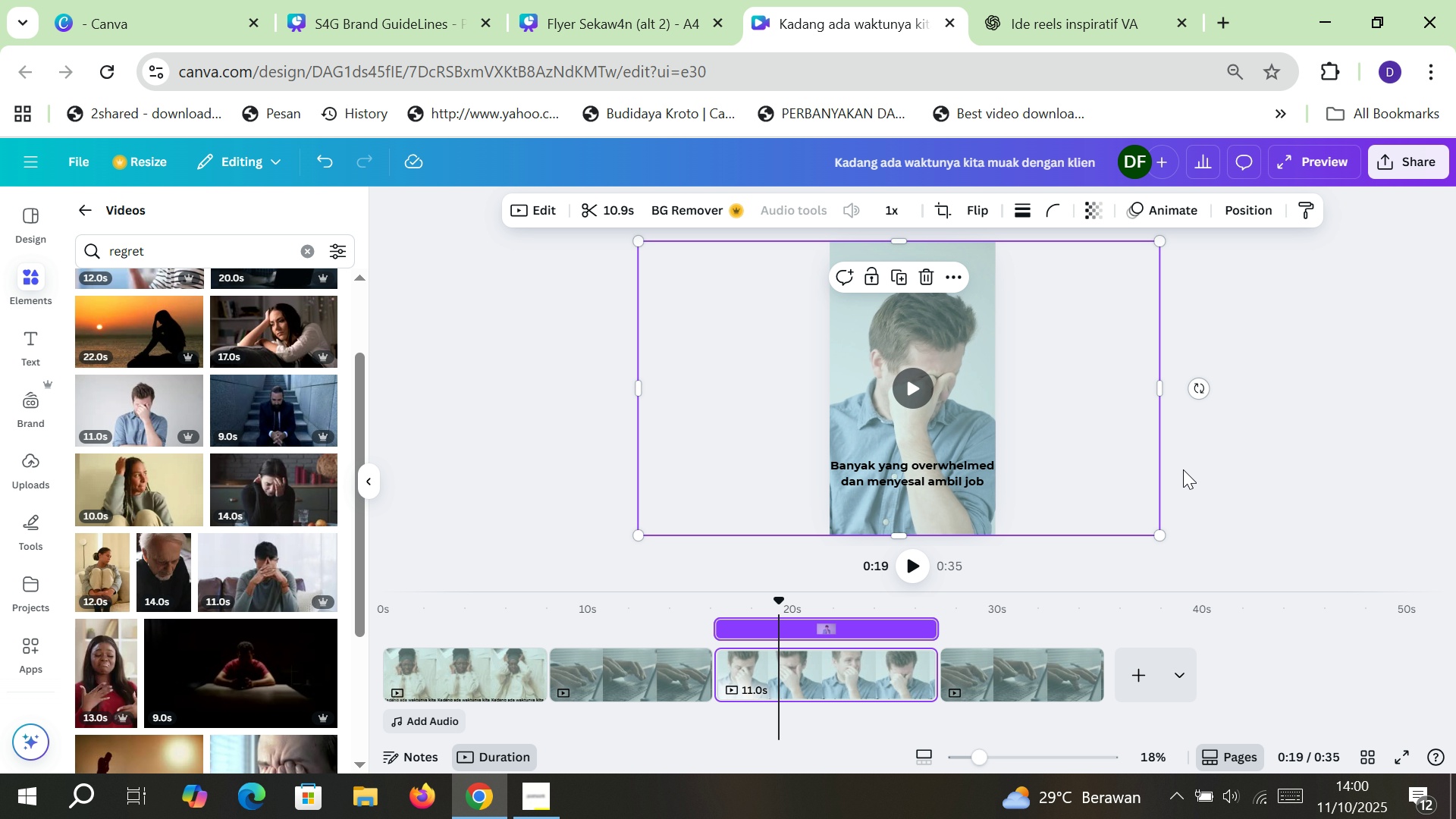 
left_click([1300, 448])
 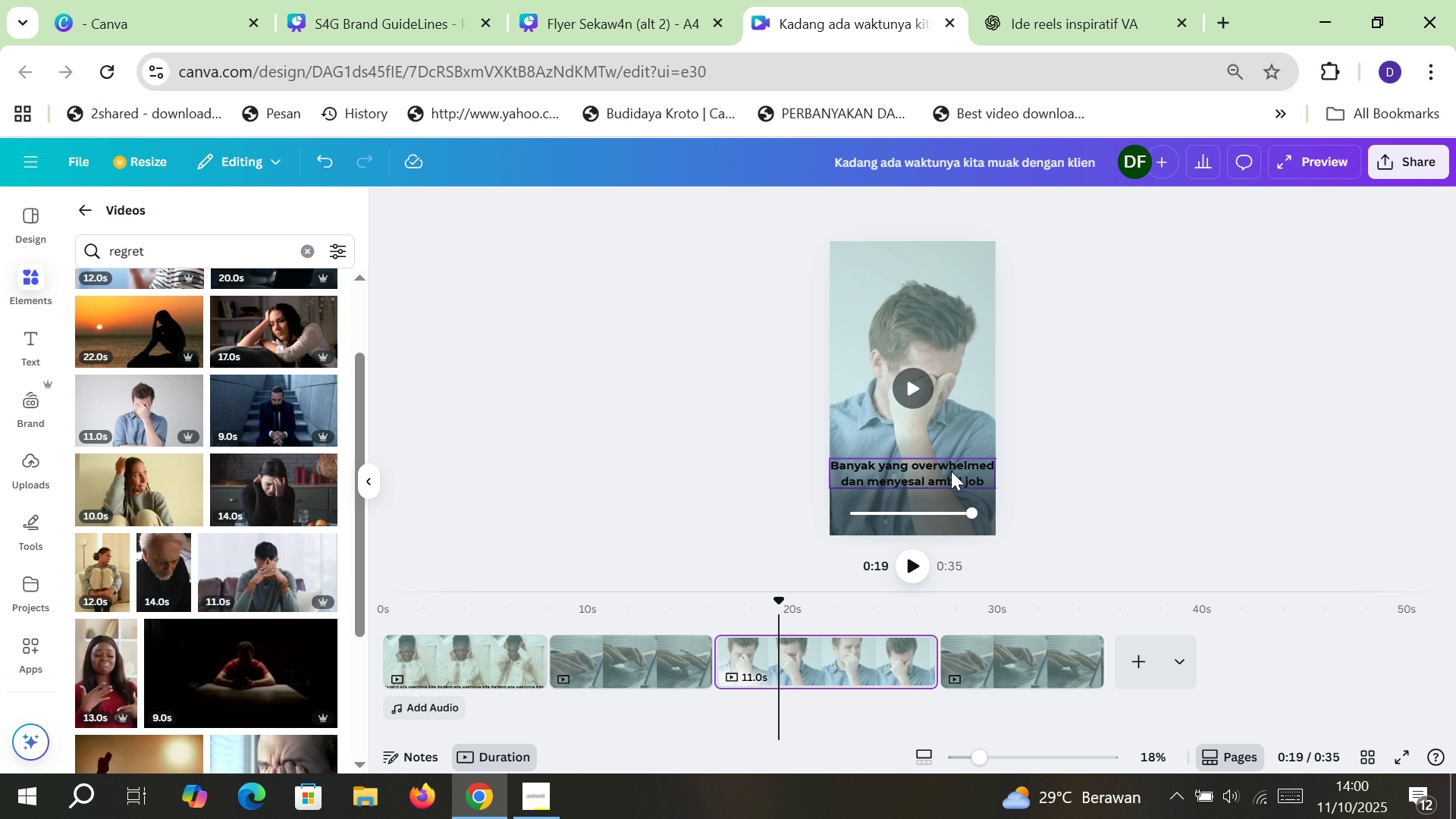 
left_click([951, 471])
 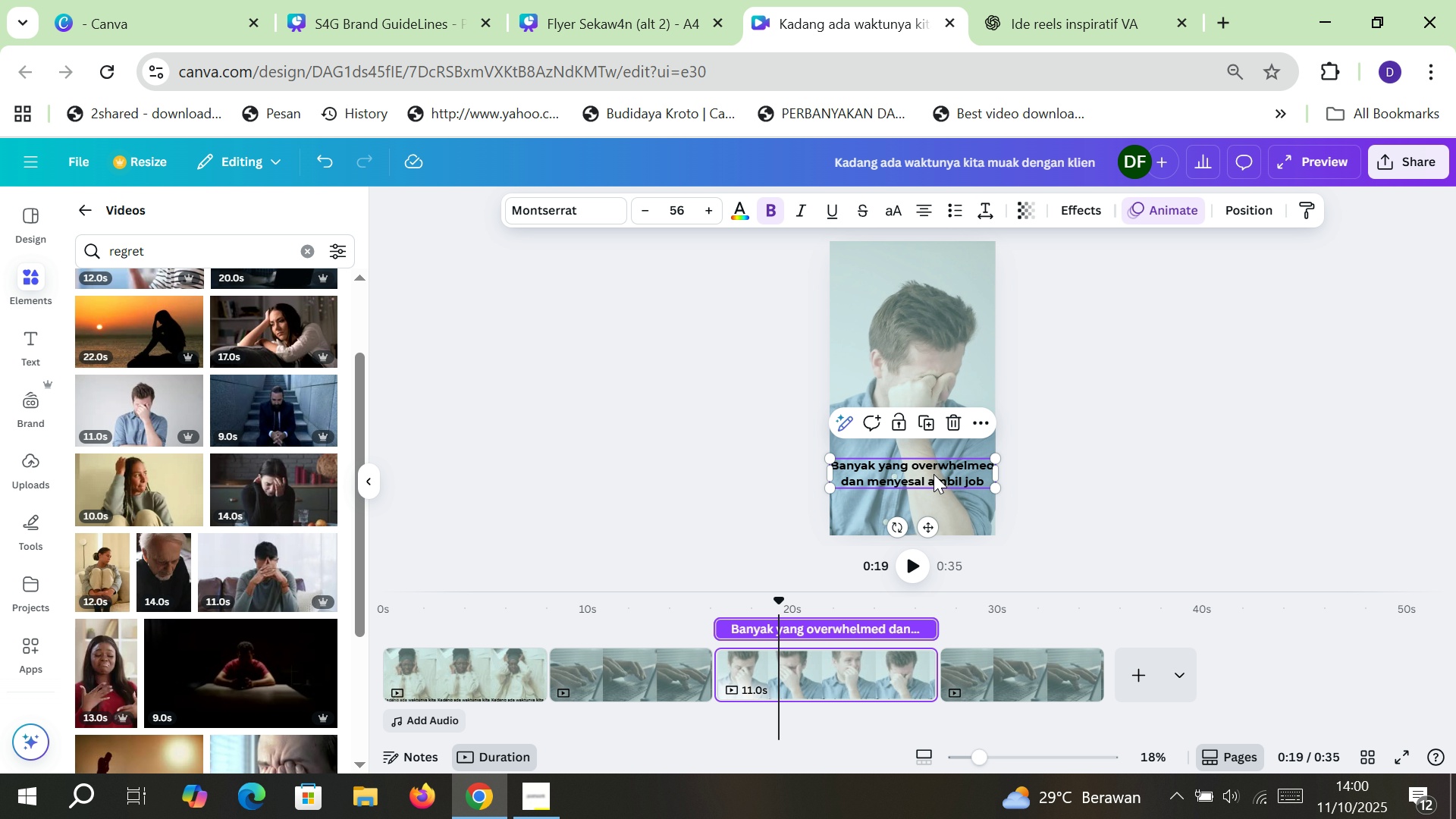 
left_click_drag(start_coordinate=[934, 472], to_coordinate=[933, 487])
 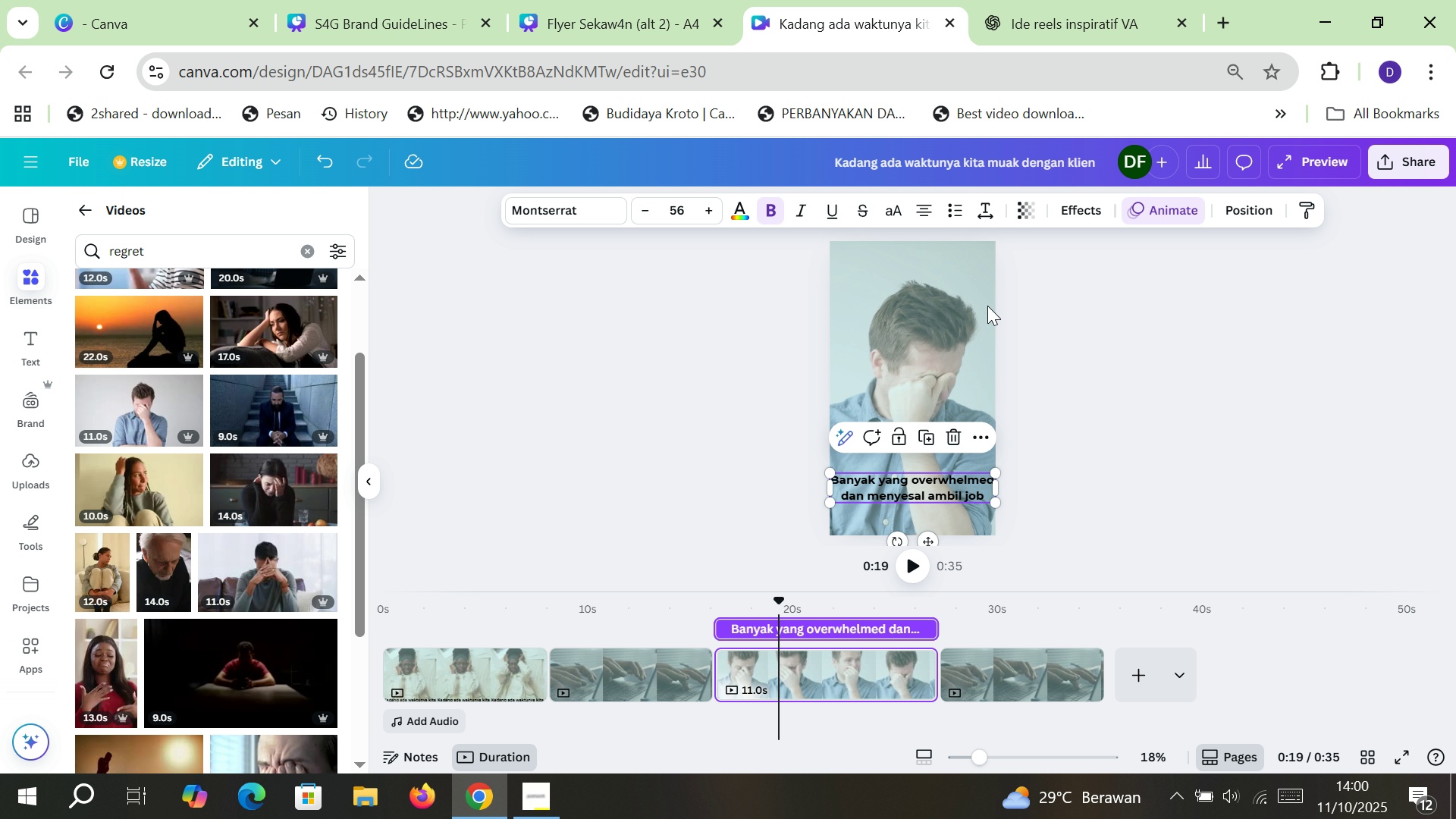 
left_click([952, 323])
 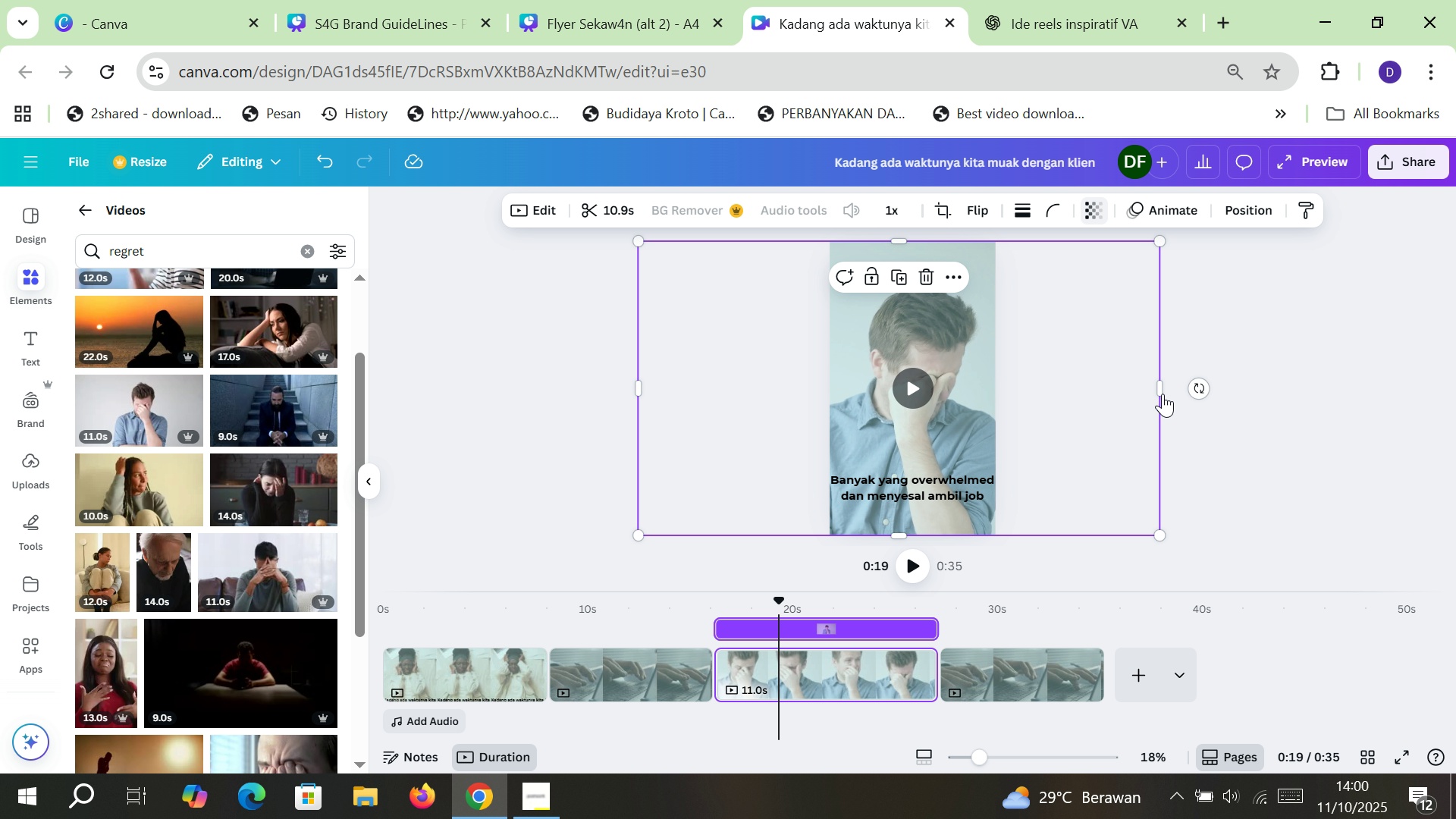 
left_click_drag(start_coordinate=[1163, 386], to_coordinate=[998, 384])
 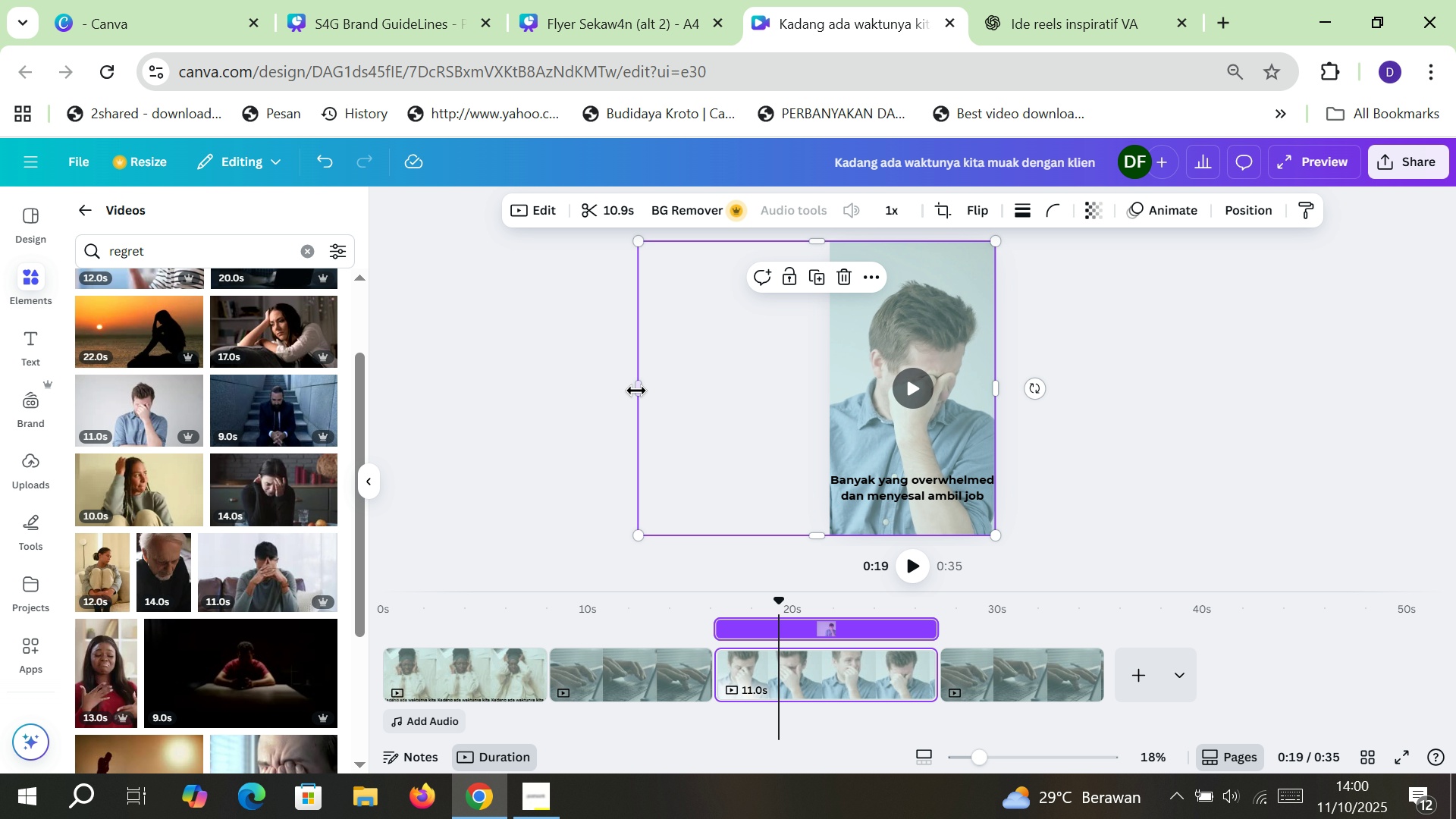 
left_click_drag(start_coordinate=[637, 388], to_coordinate=[827, 396])
 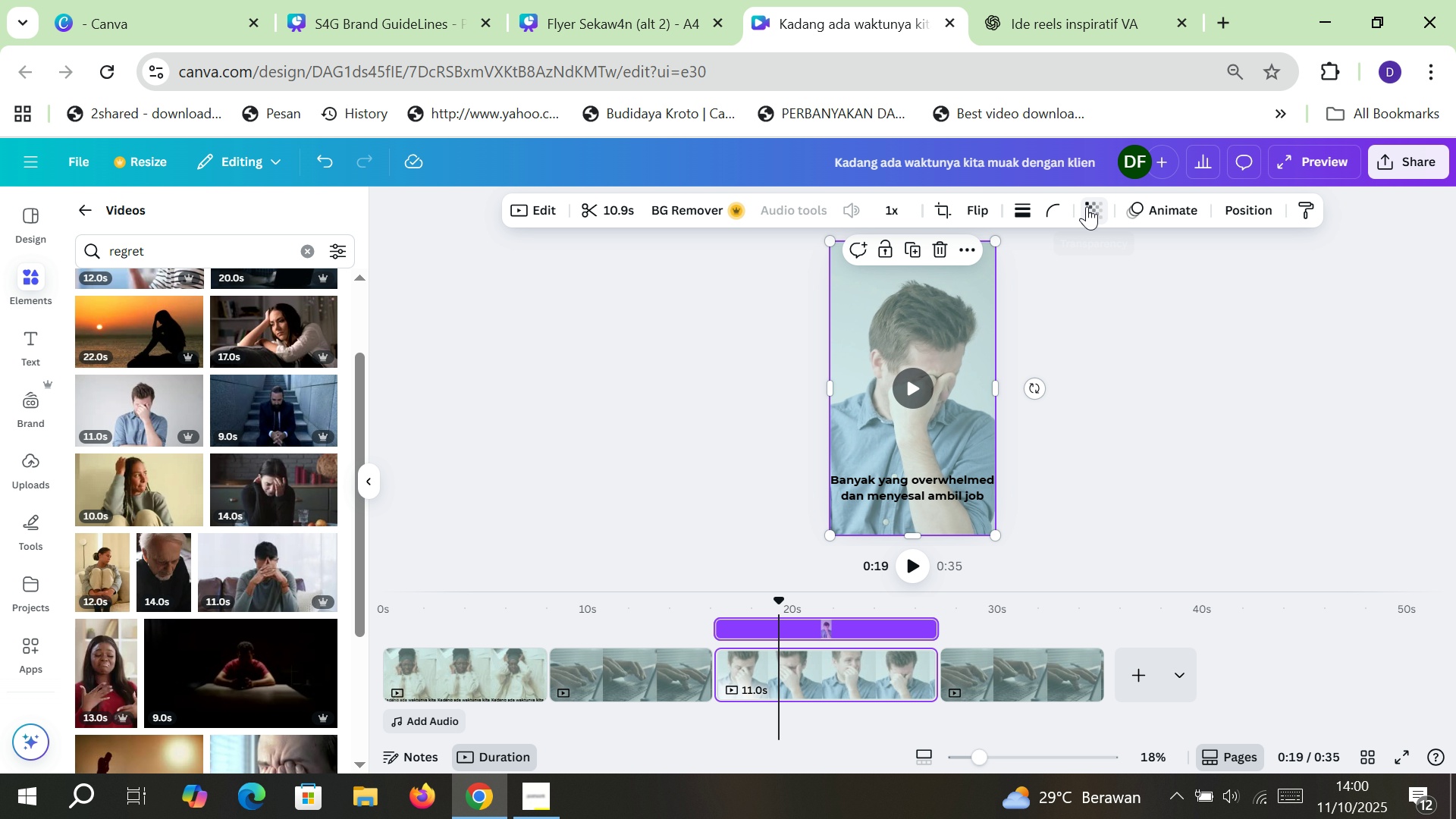 
left_click([1087, 206])
 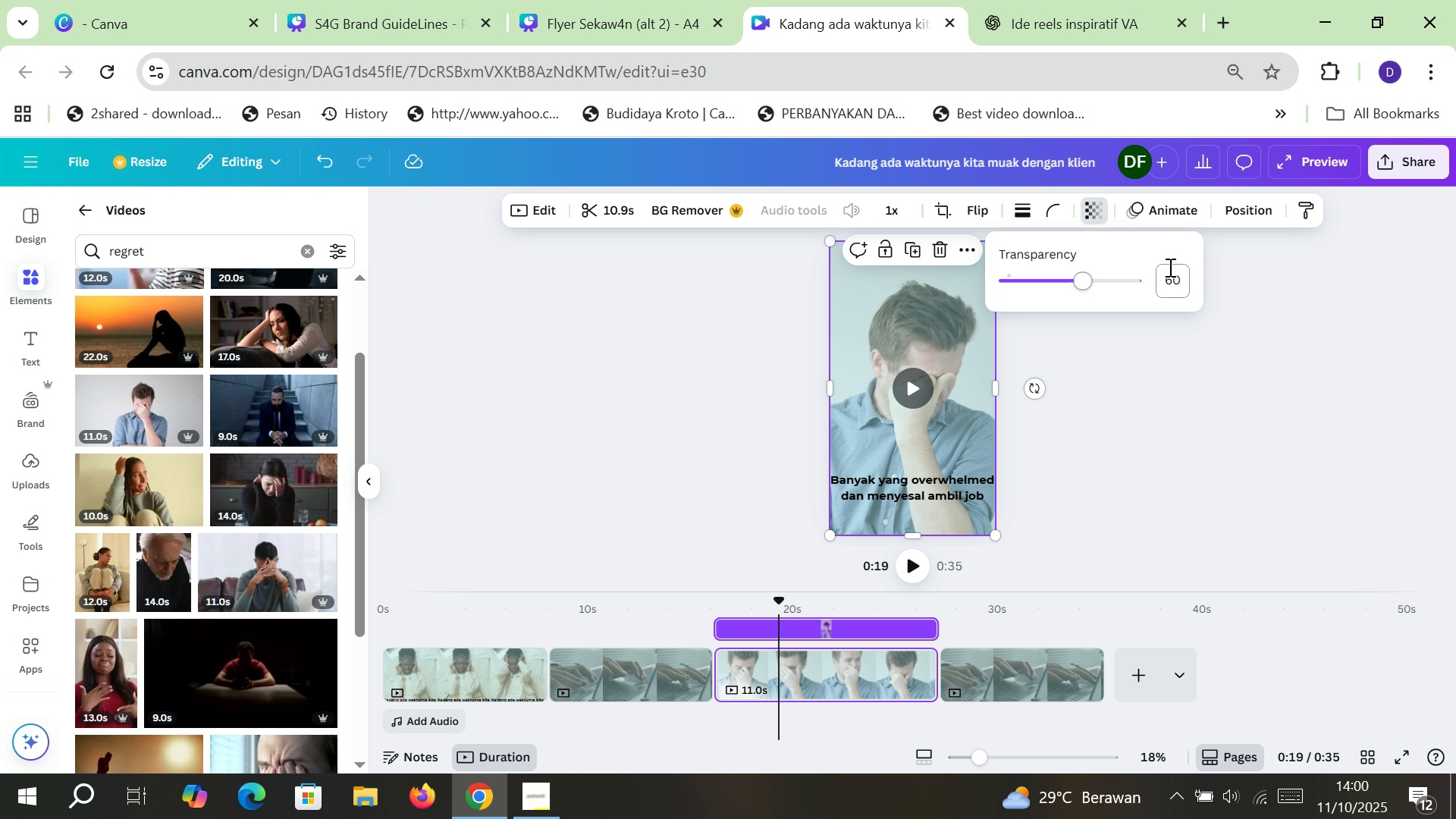 
left_click([1169, 267])
 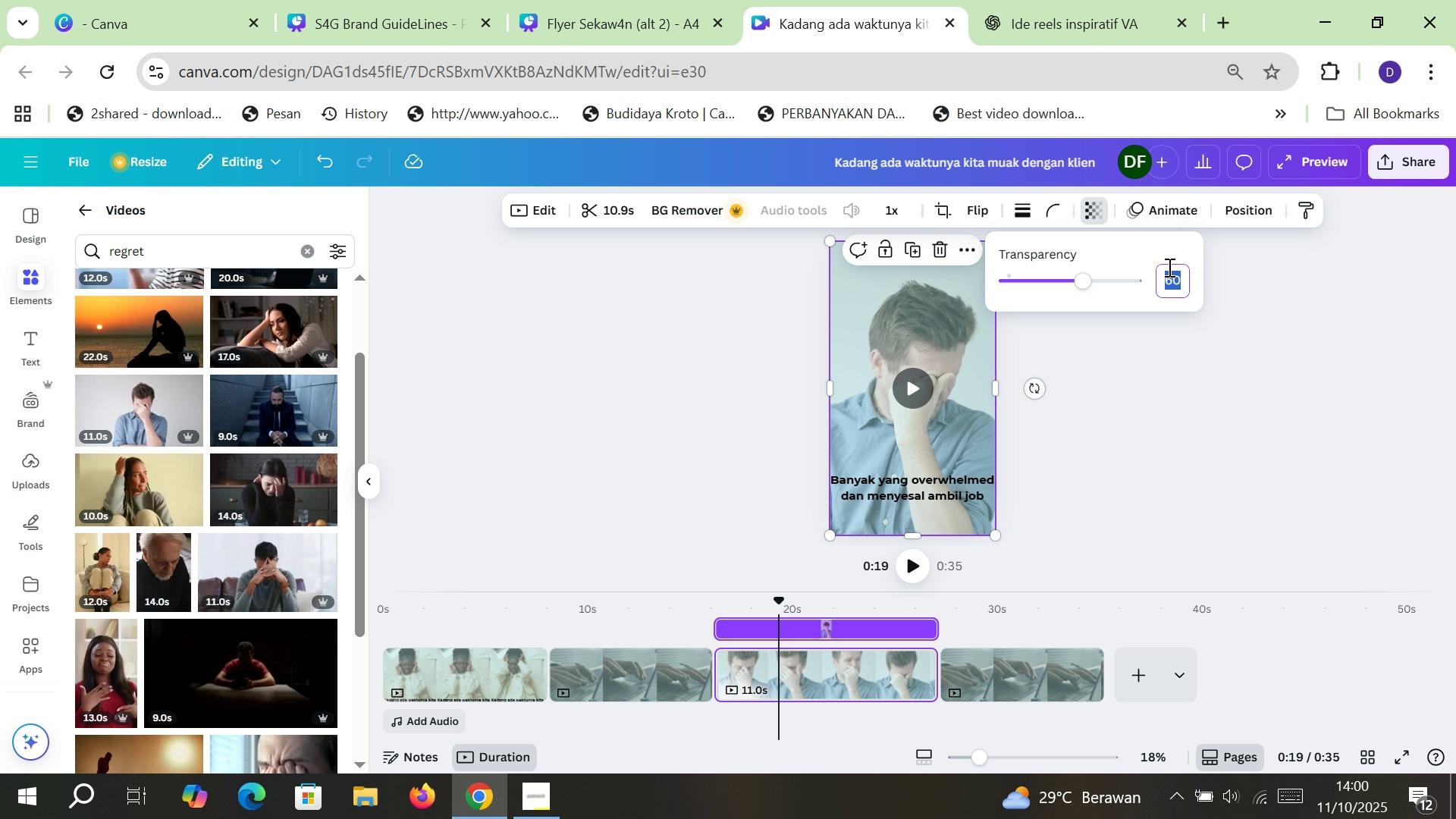 
type(50)
 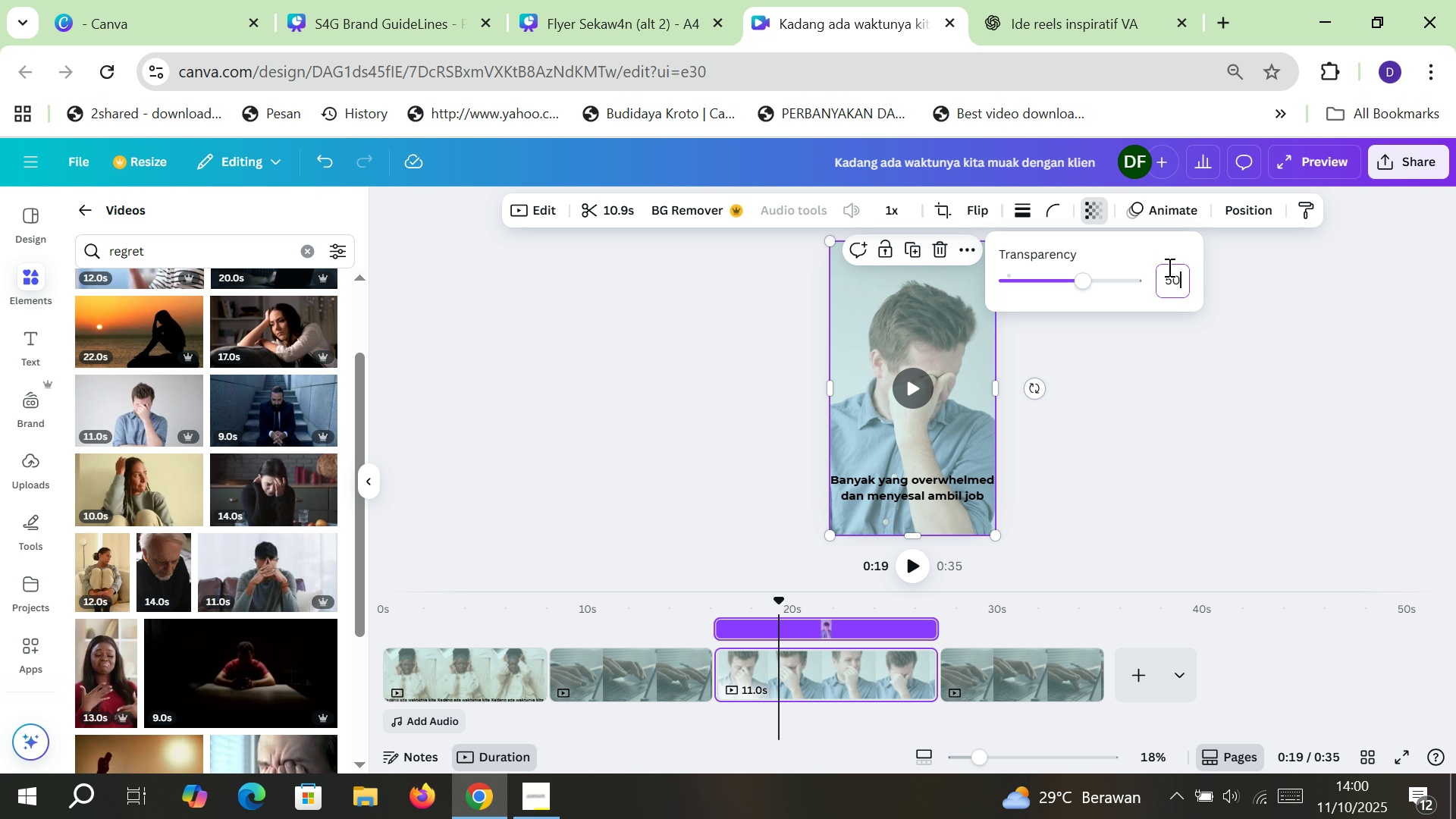 
key(Enter)
 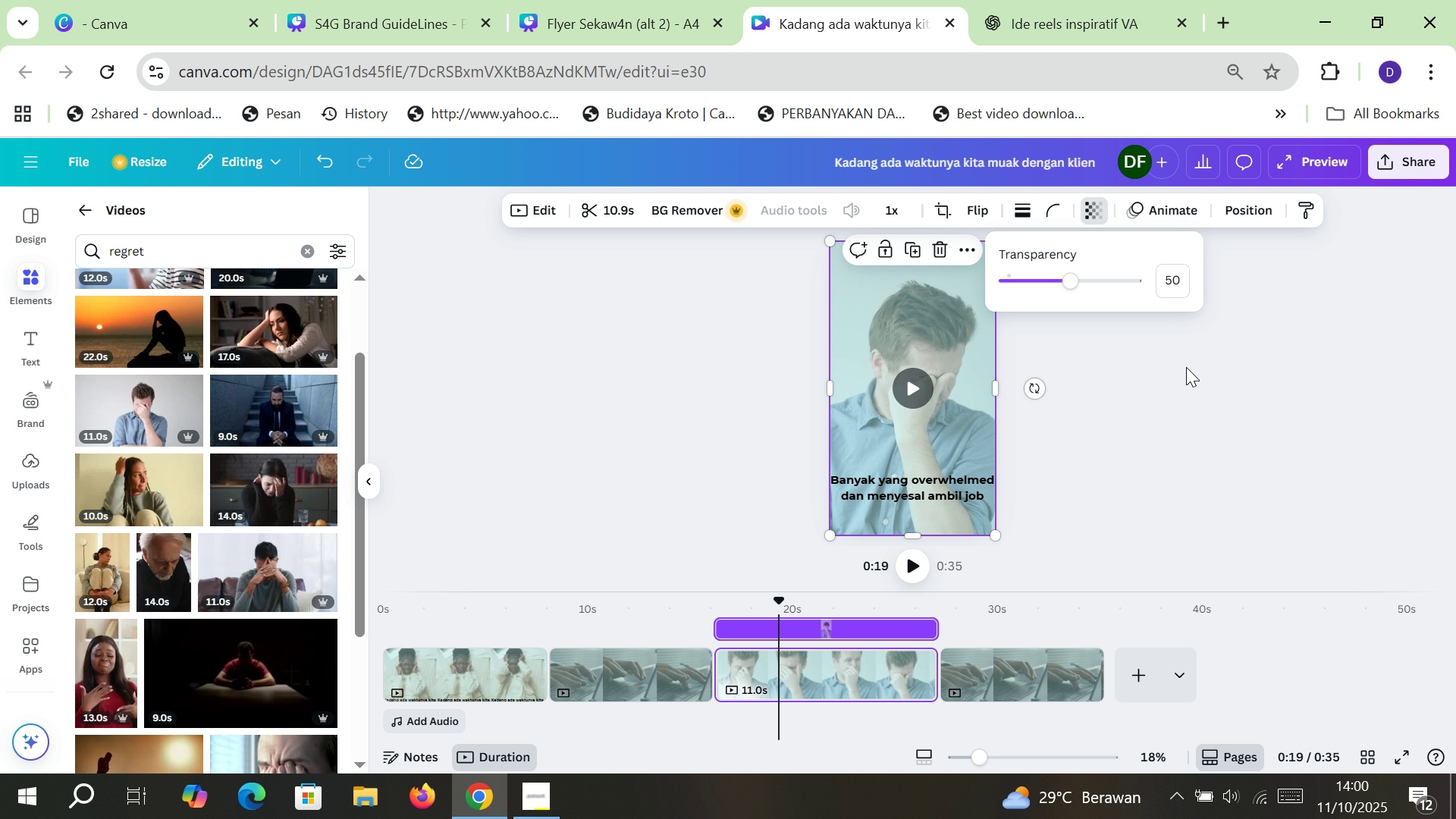 
left_click([1178, 416])
 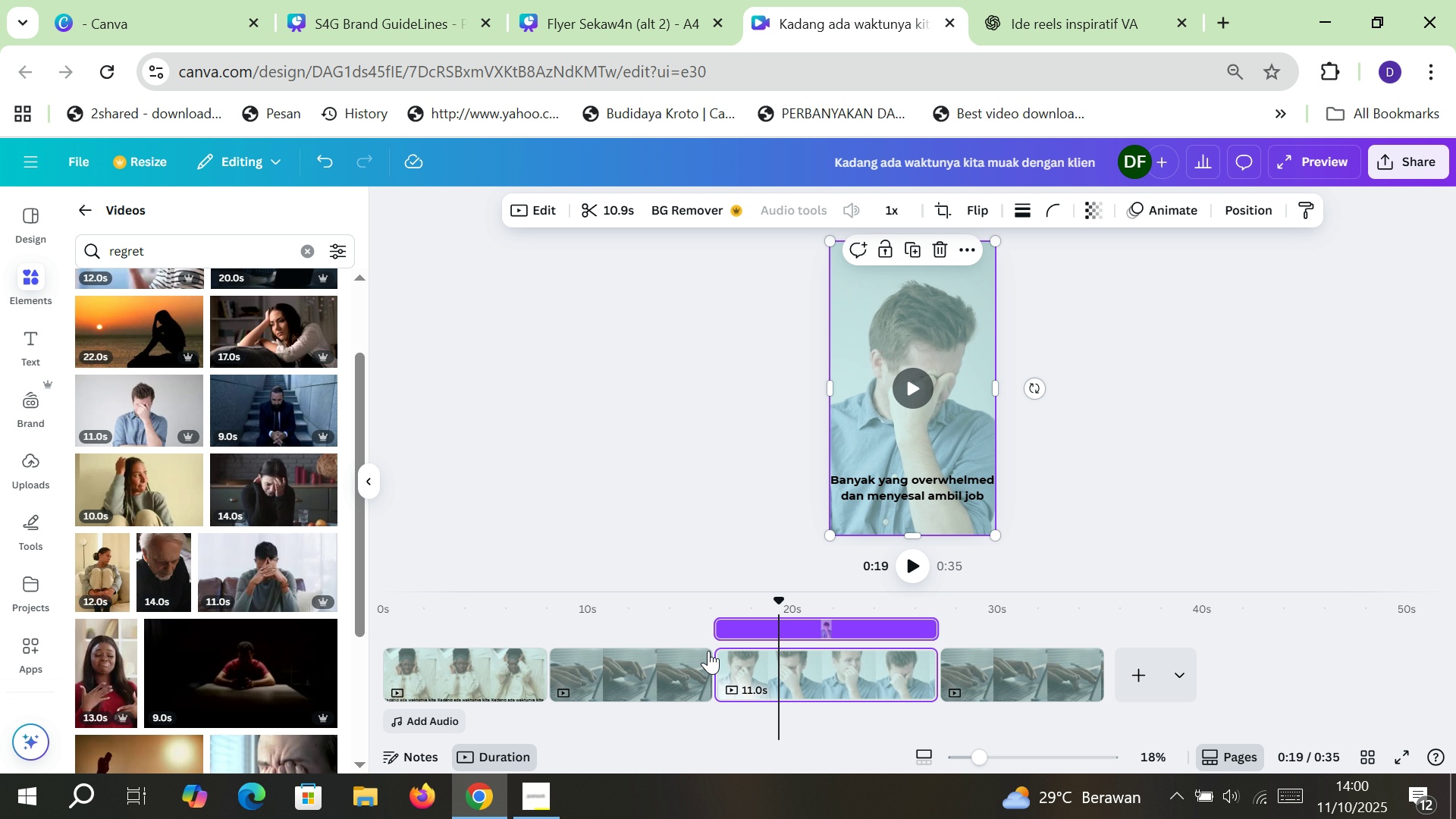 
left_click([684, 651])
 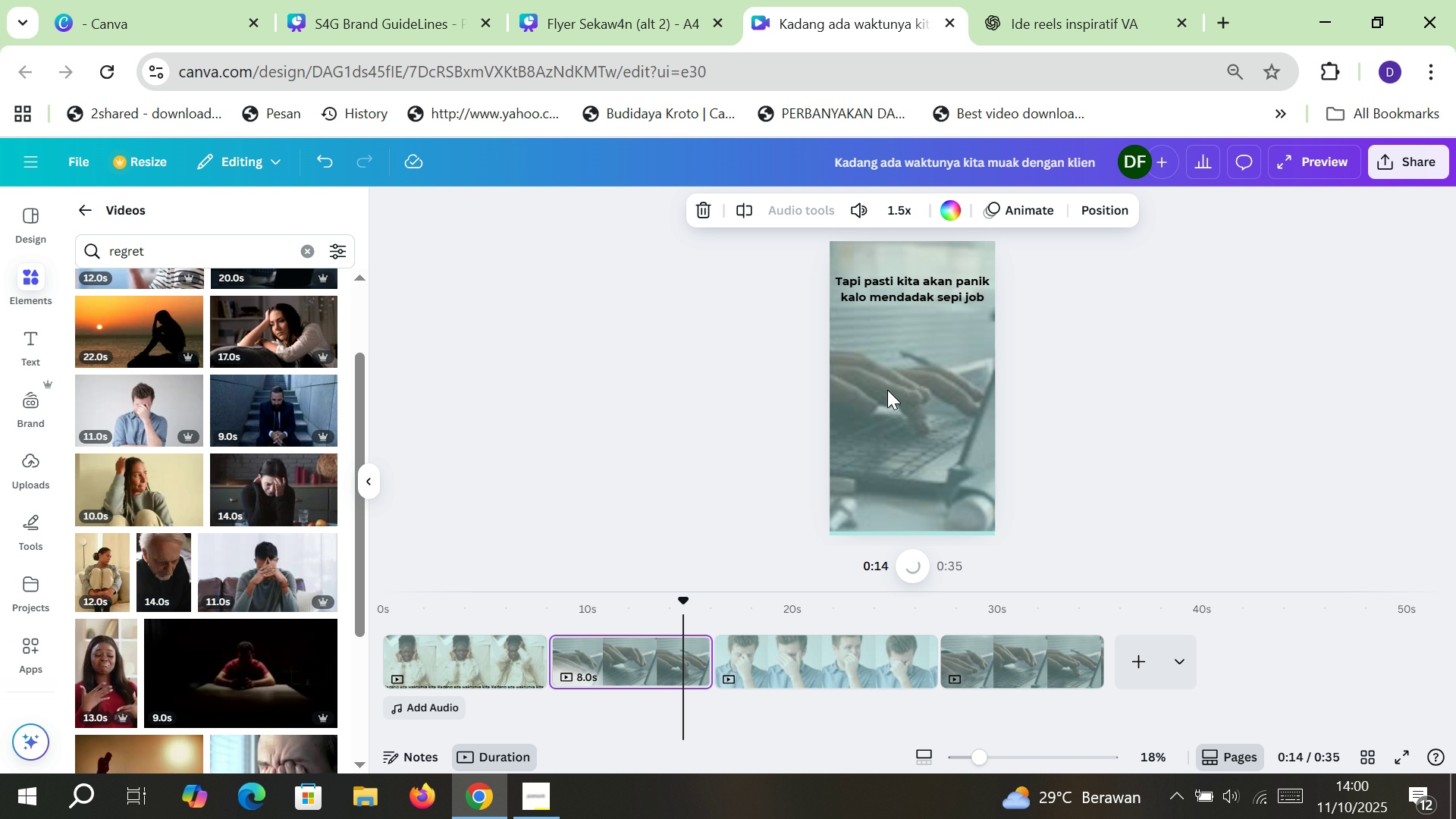 
left_click([887, 390])
 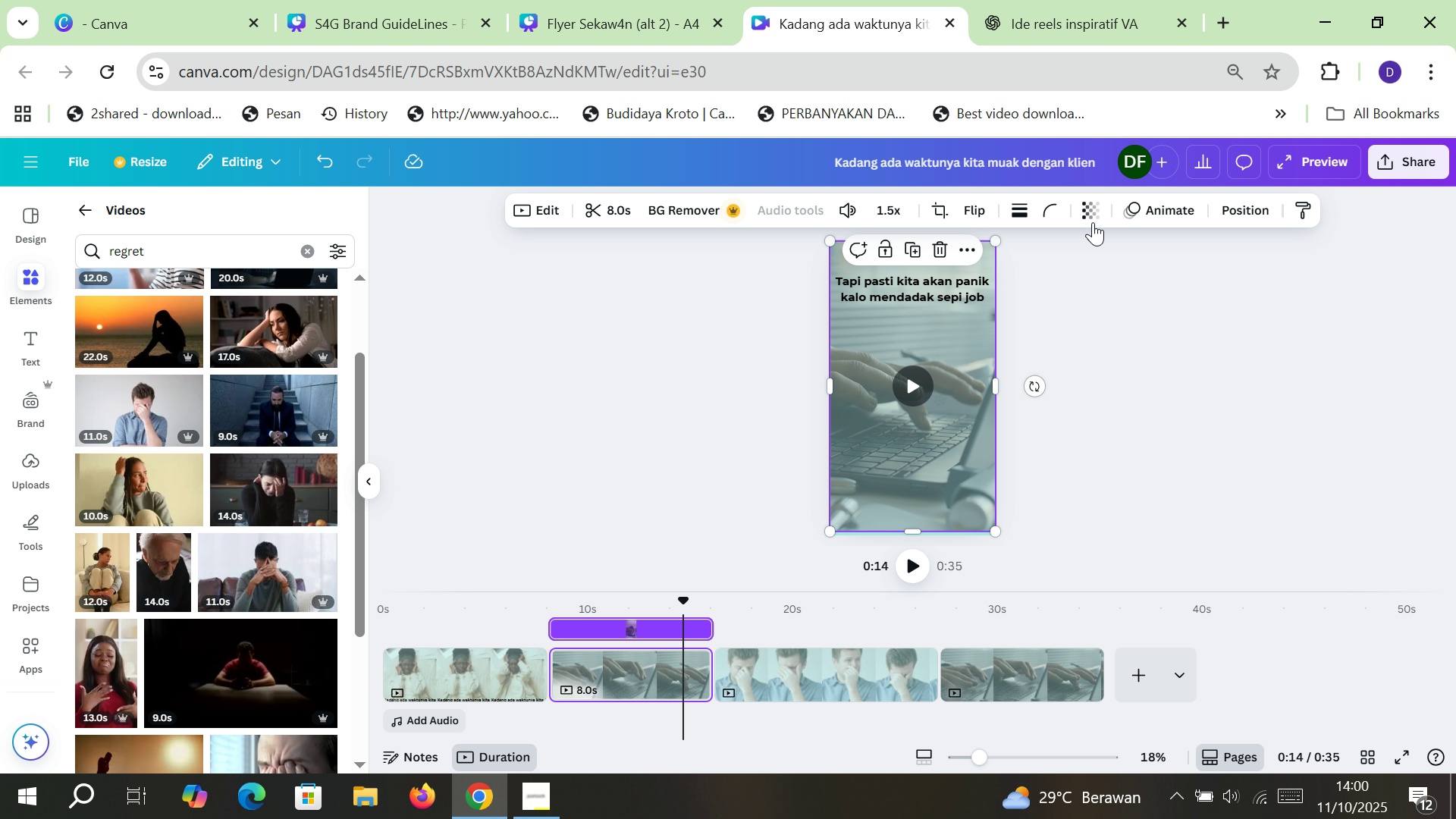 
left_click([1093, 221])
 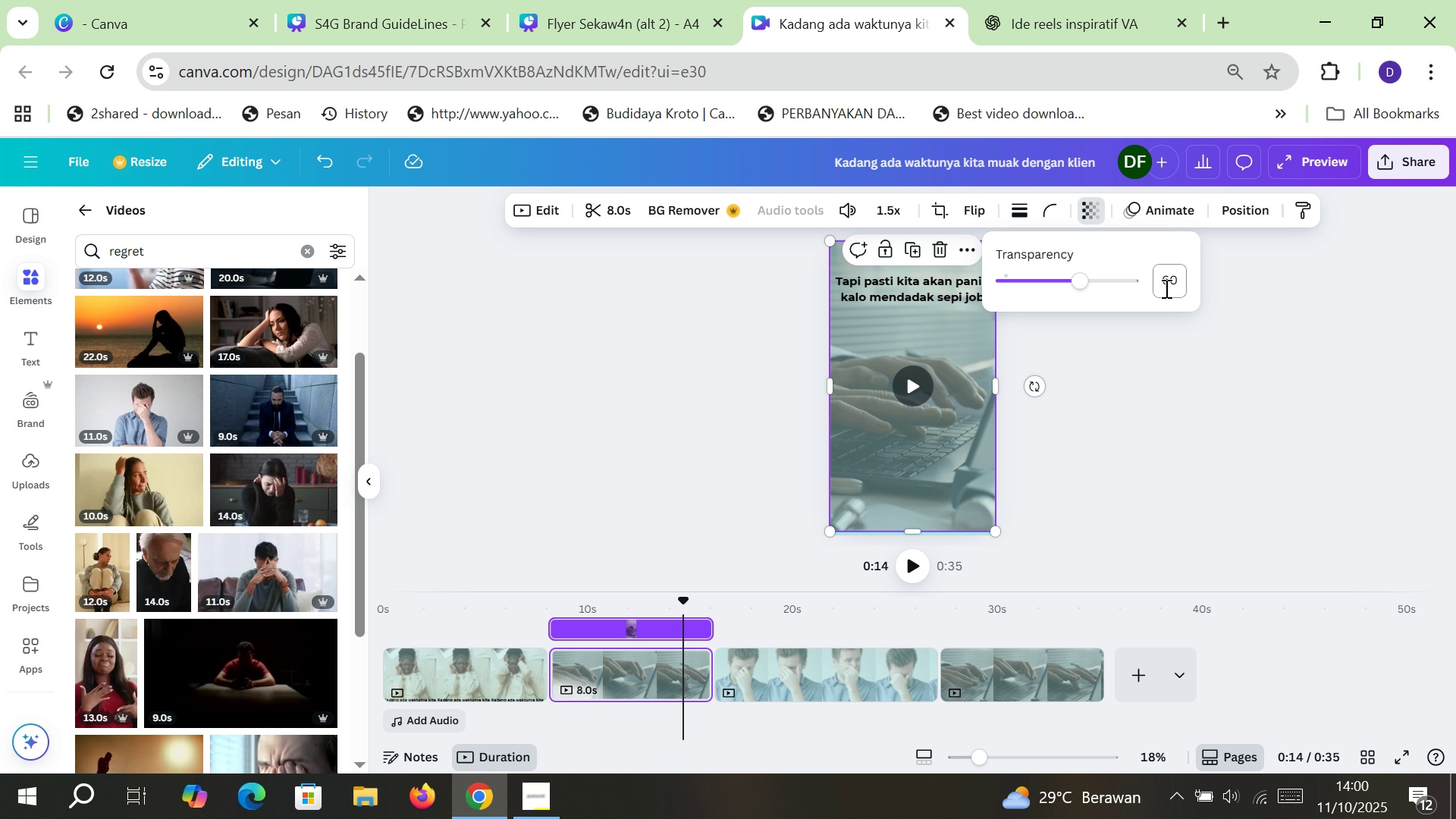 
left_click([1169, 279])
 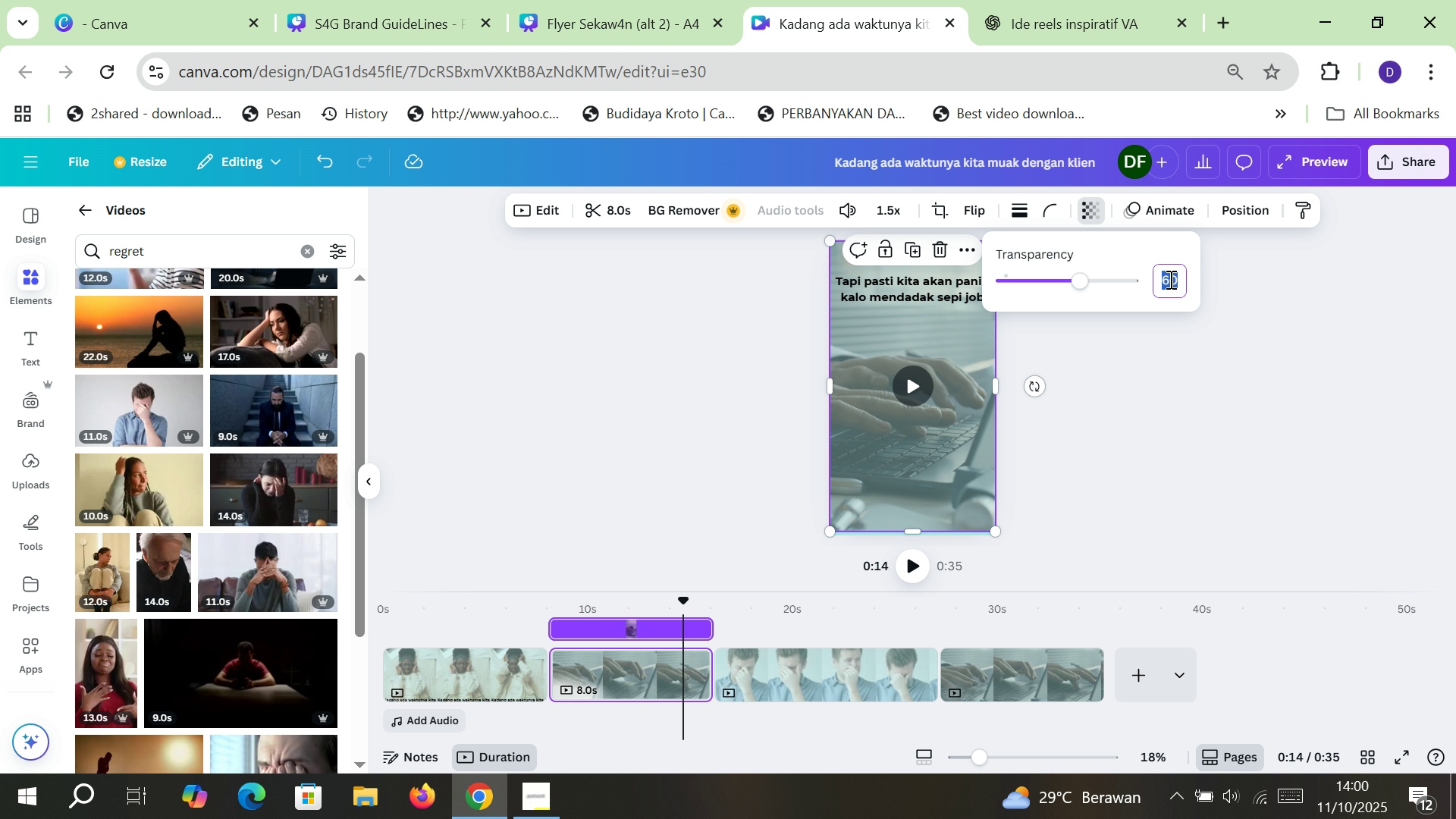 
type(50)
 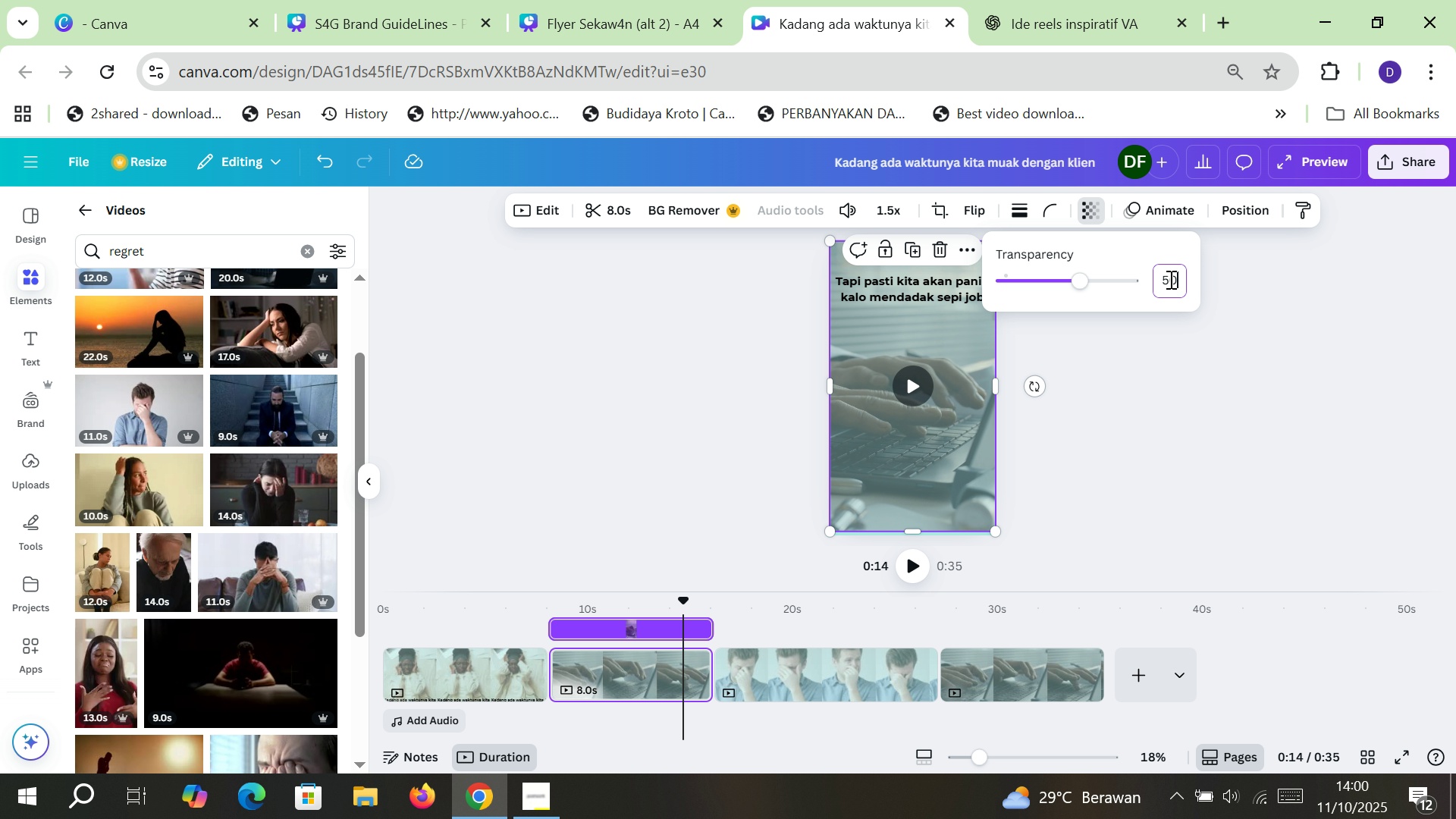 
key(Enter)
 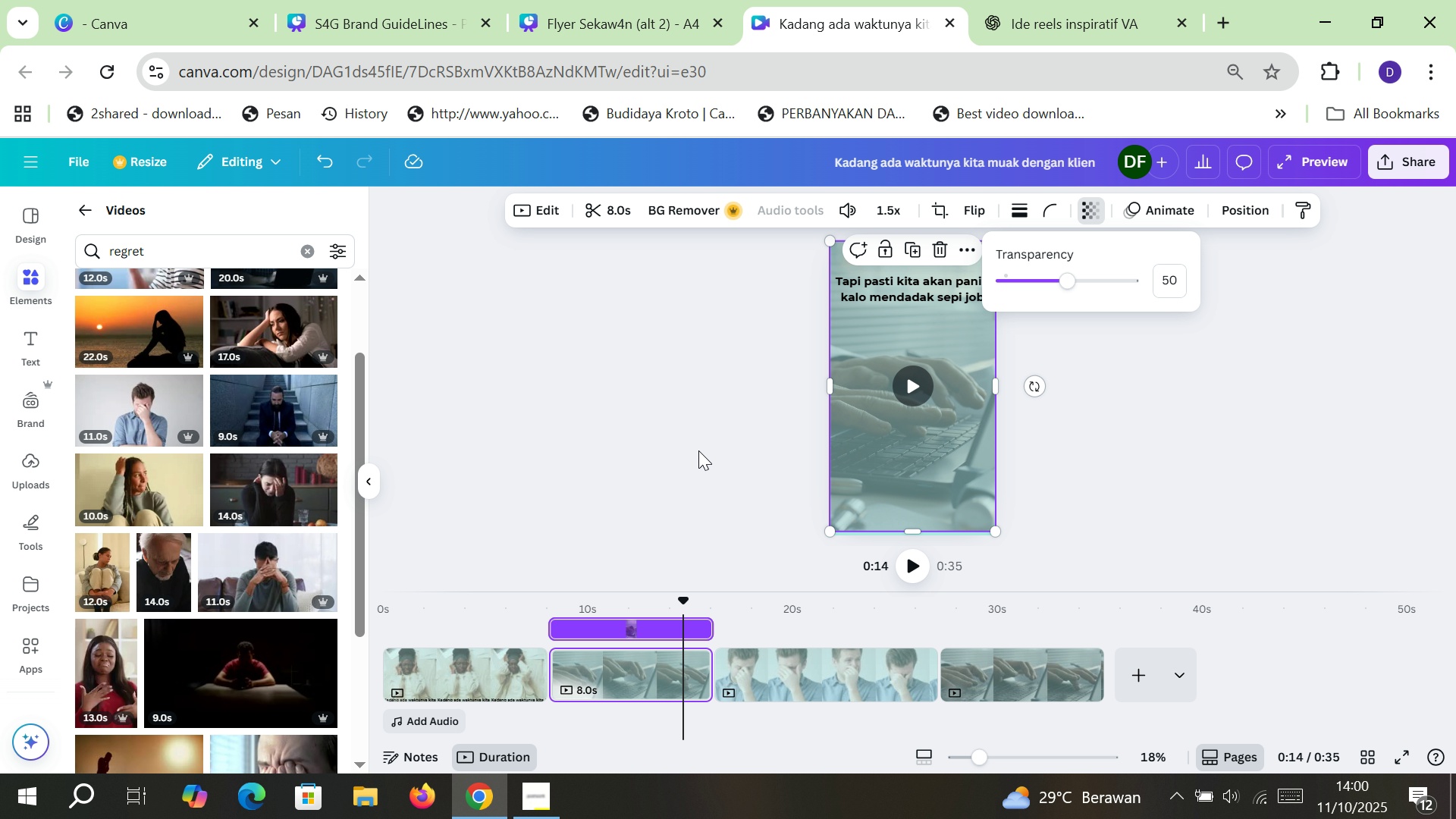 
left_click([693, 455])
 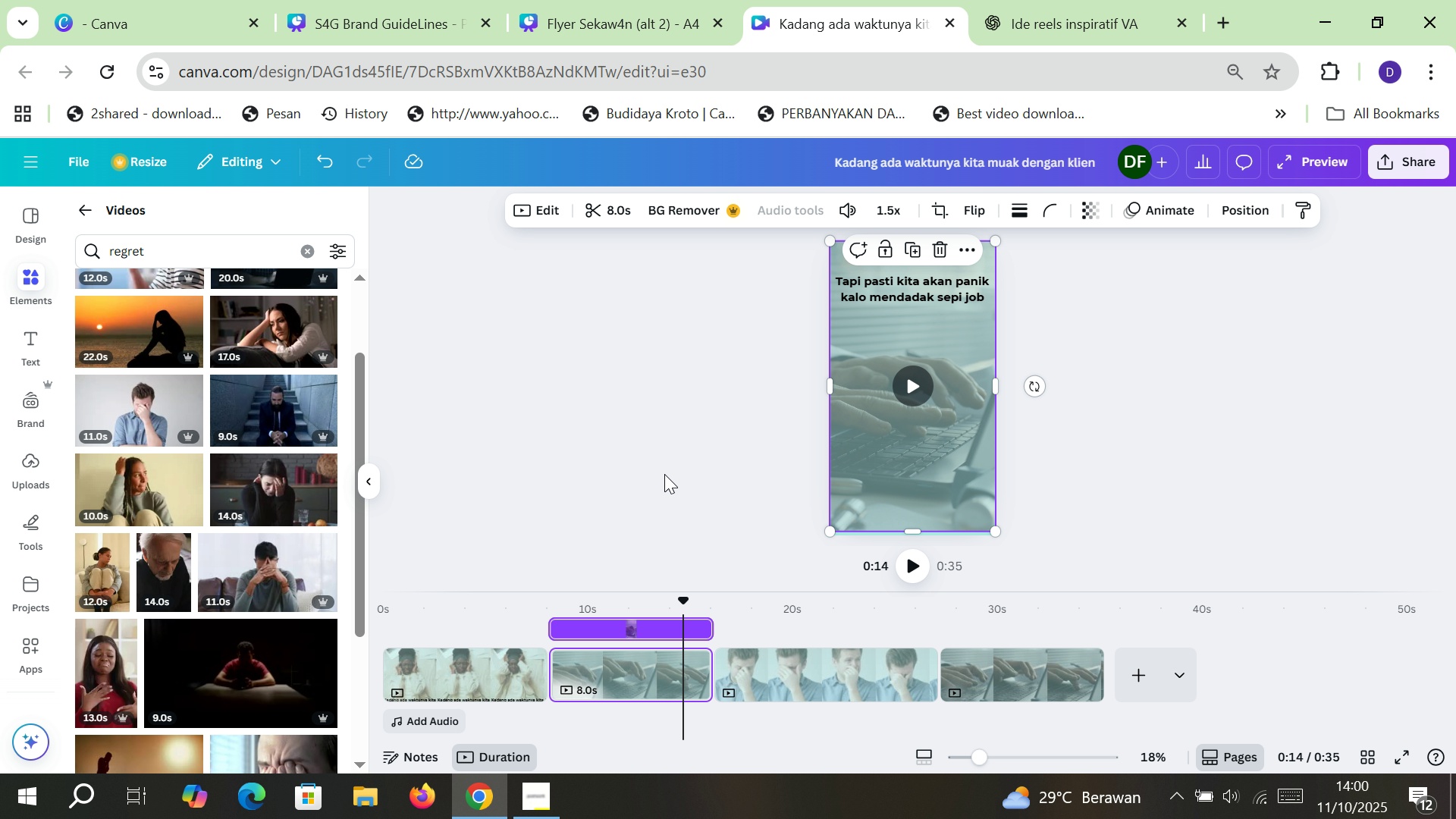 
left_click([664, 474])
 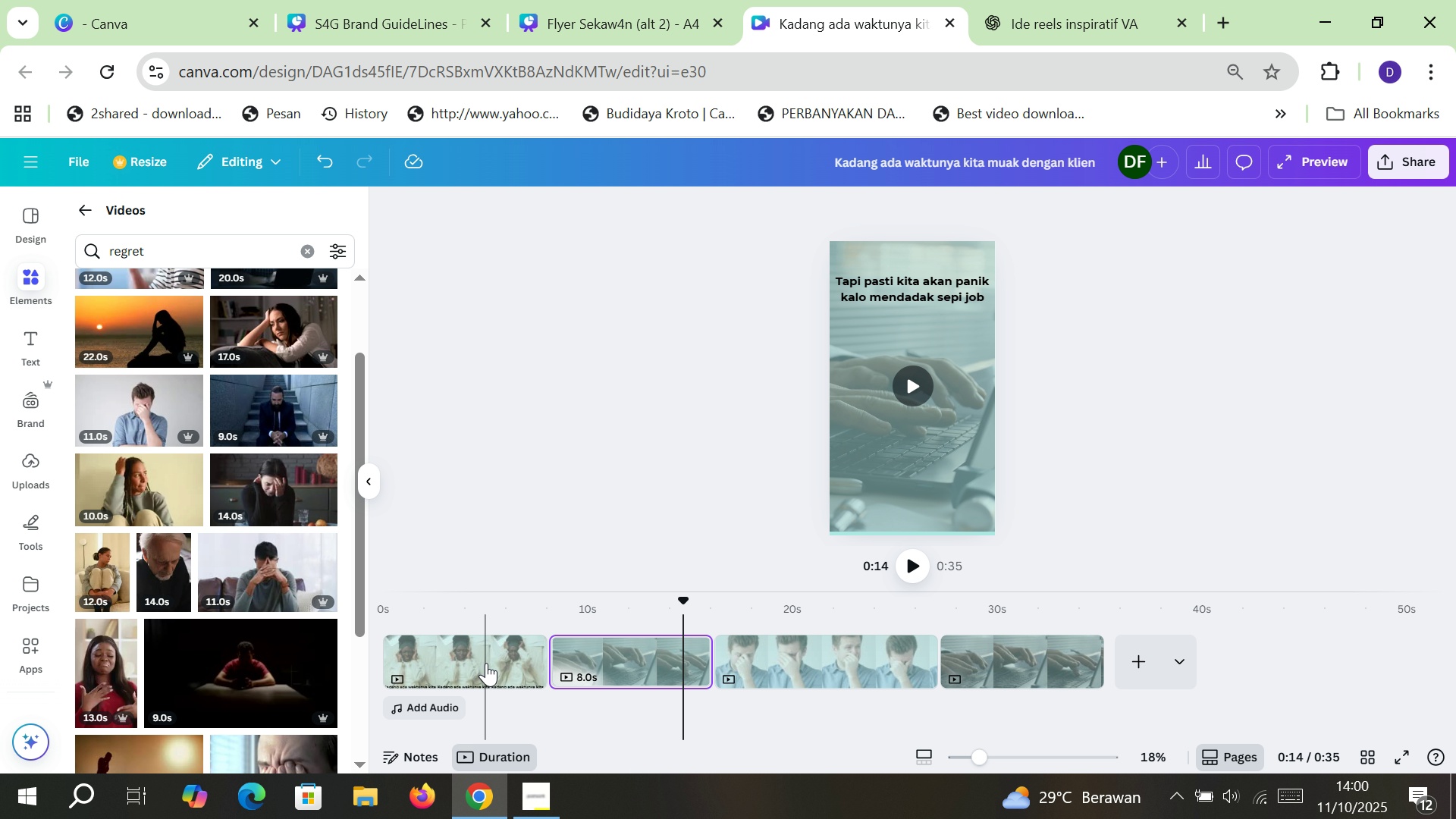 
left_click([486, 663])
 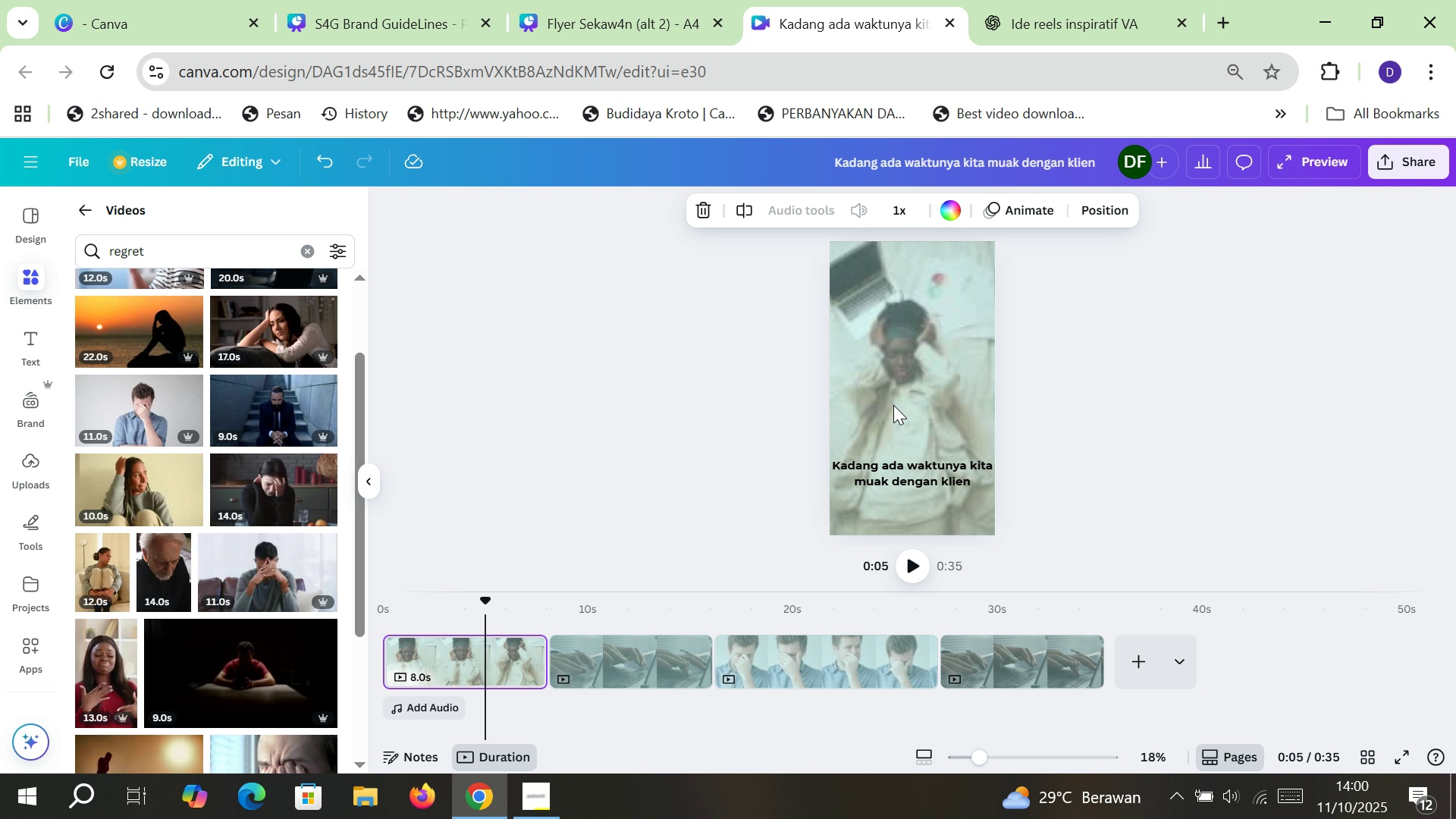 
left_click([905, 386])
 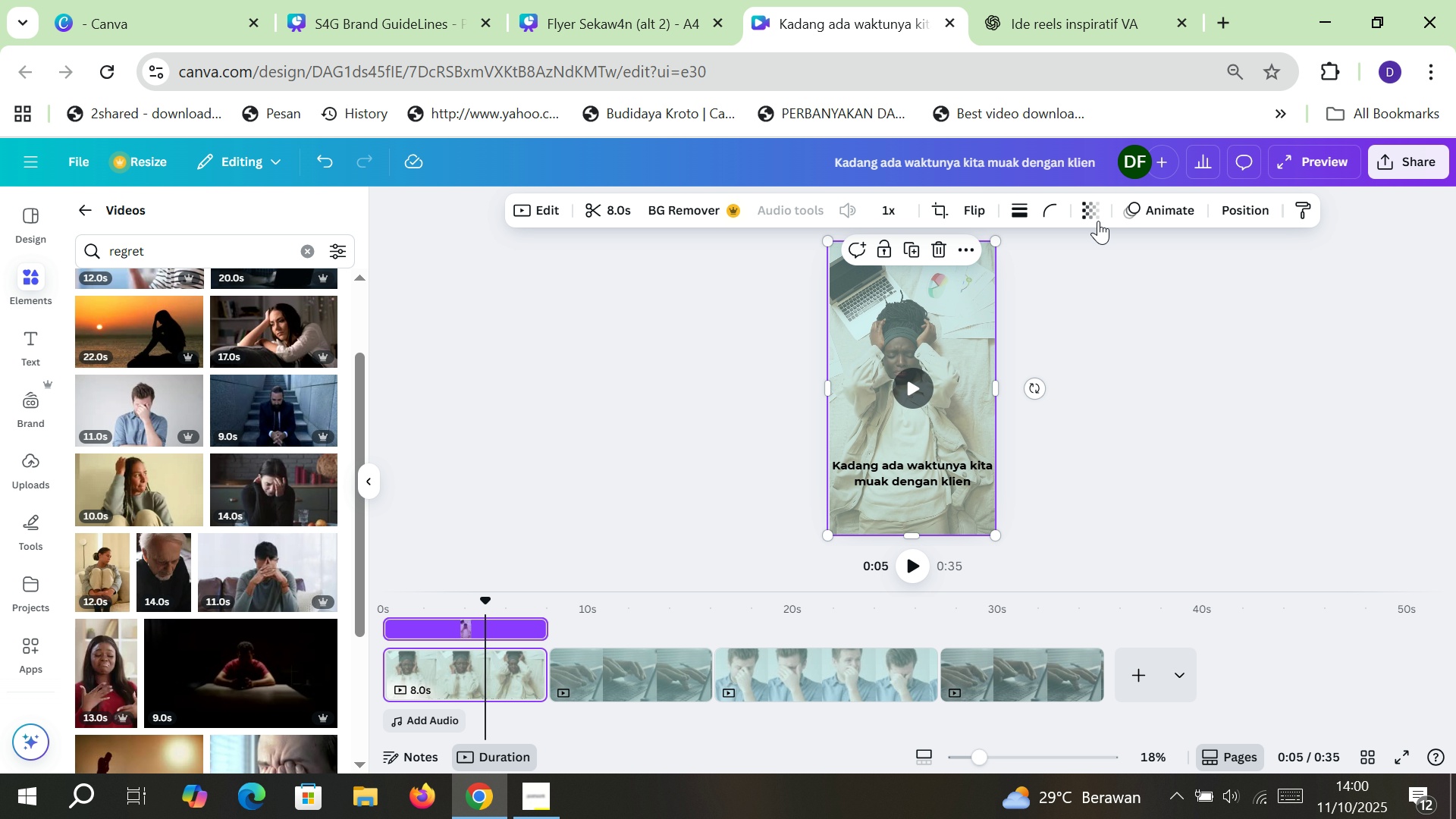 
left_click([1096, 215])
 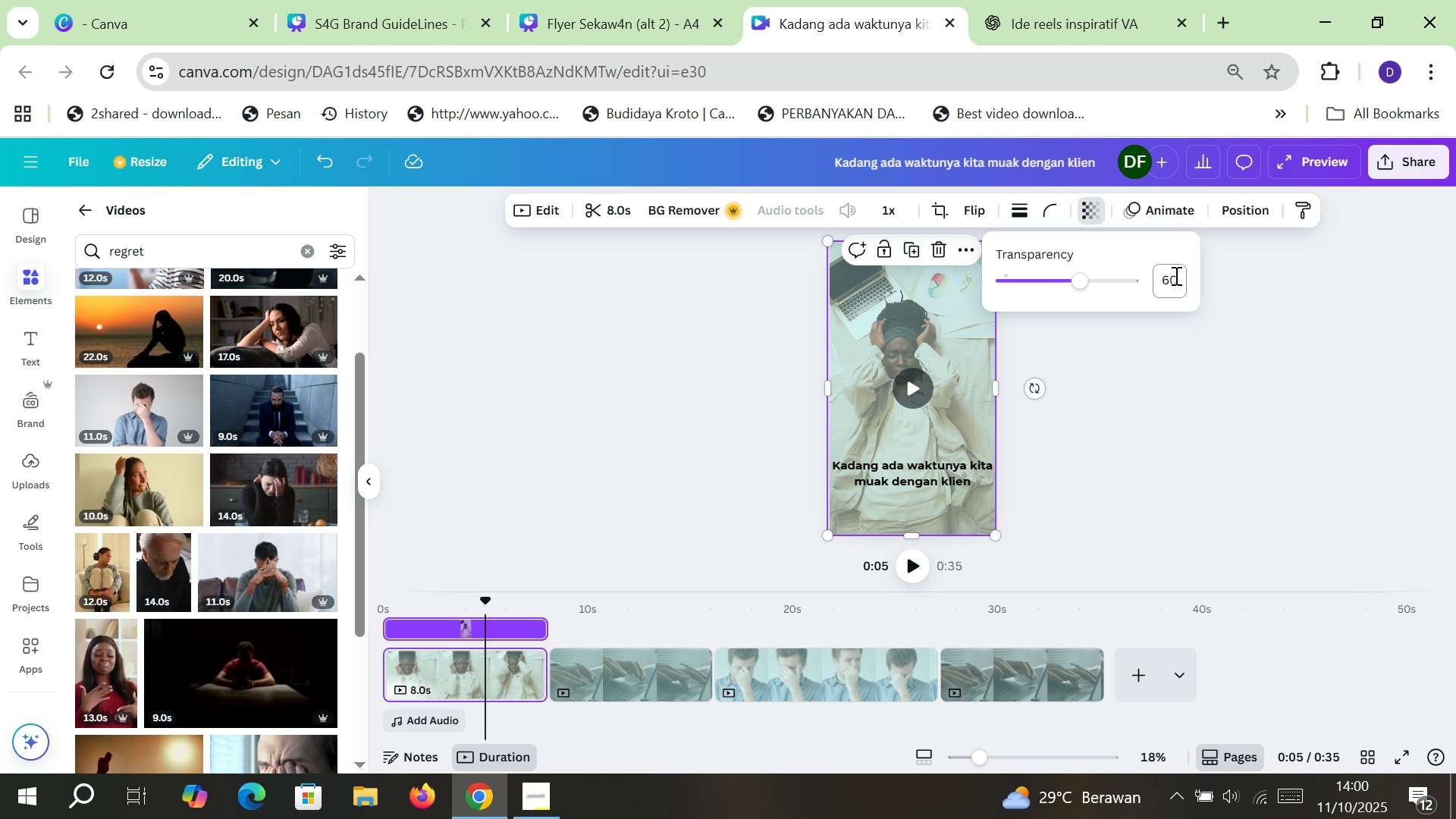 
left_click([1175, 275])
 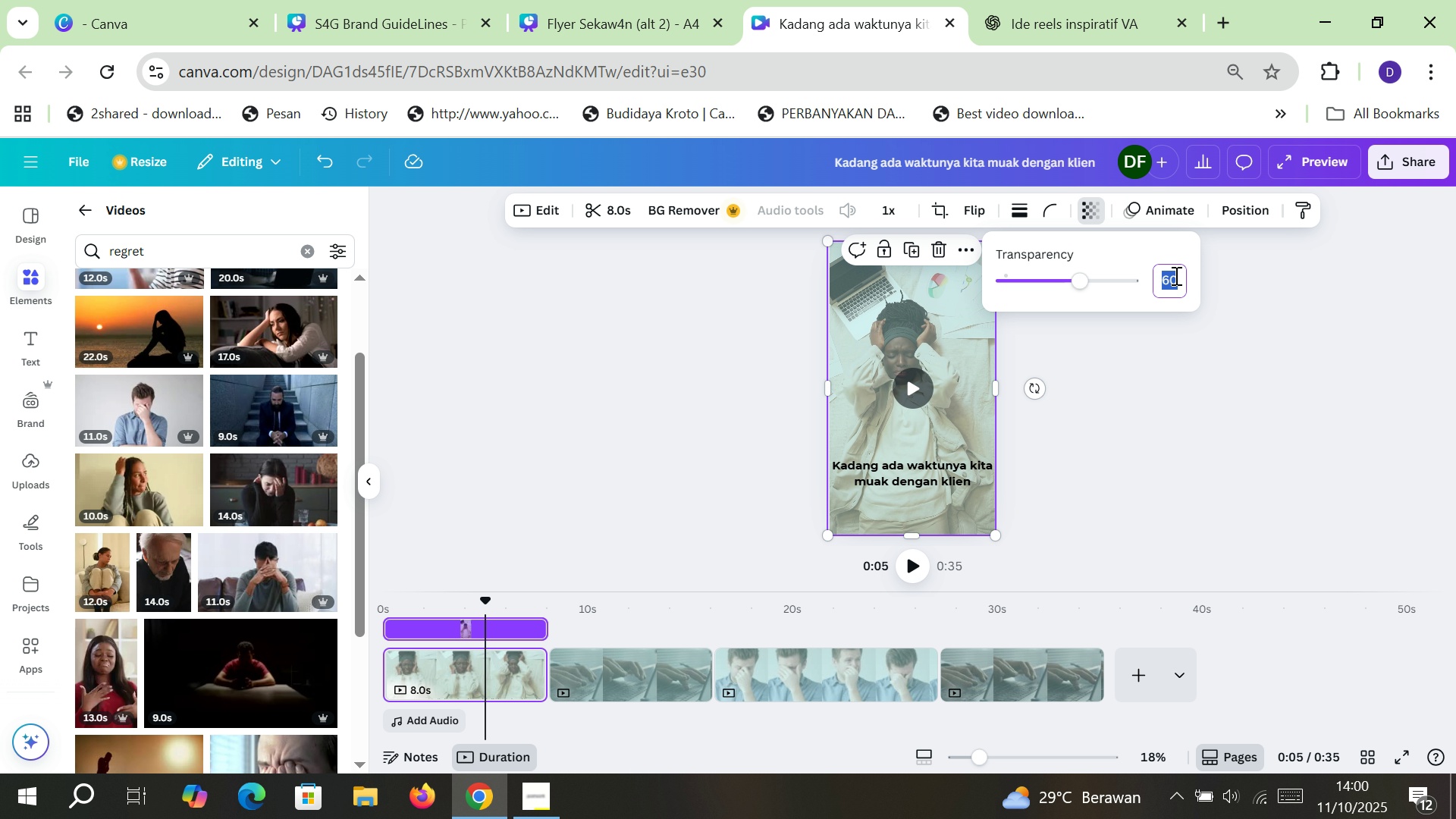 
type(50)
 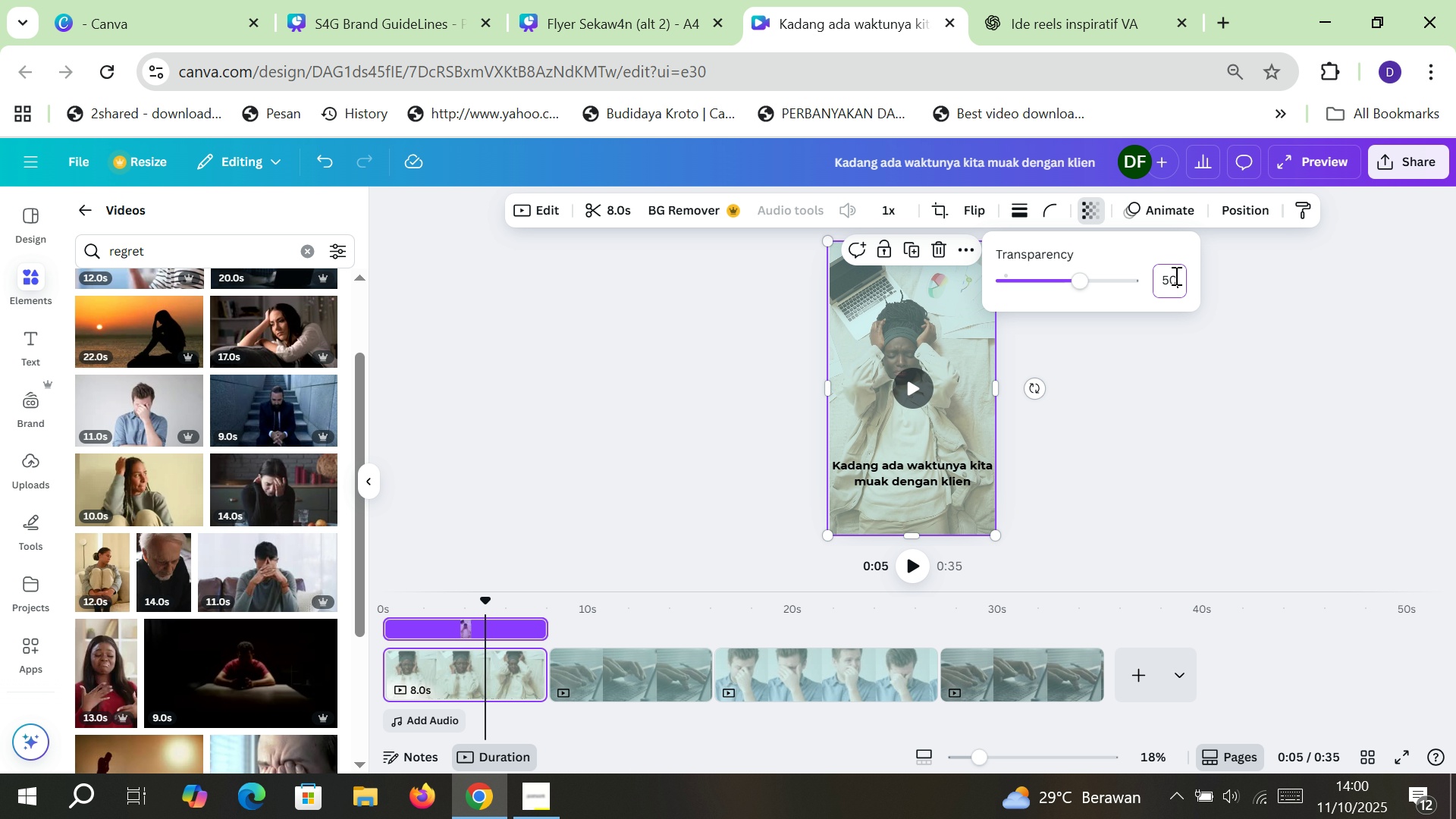 
key(Enter)
 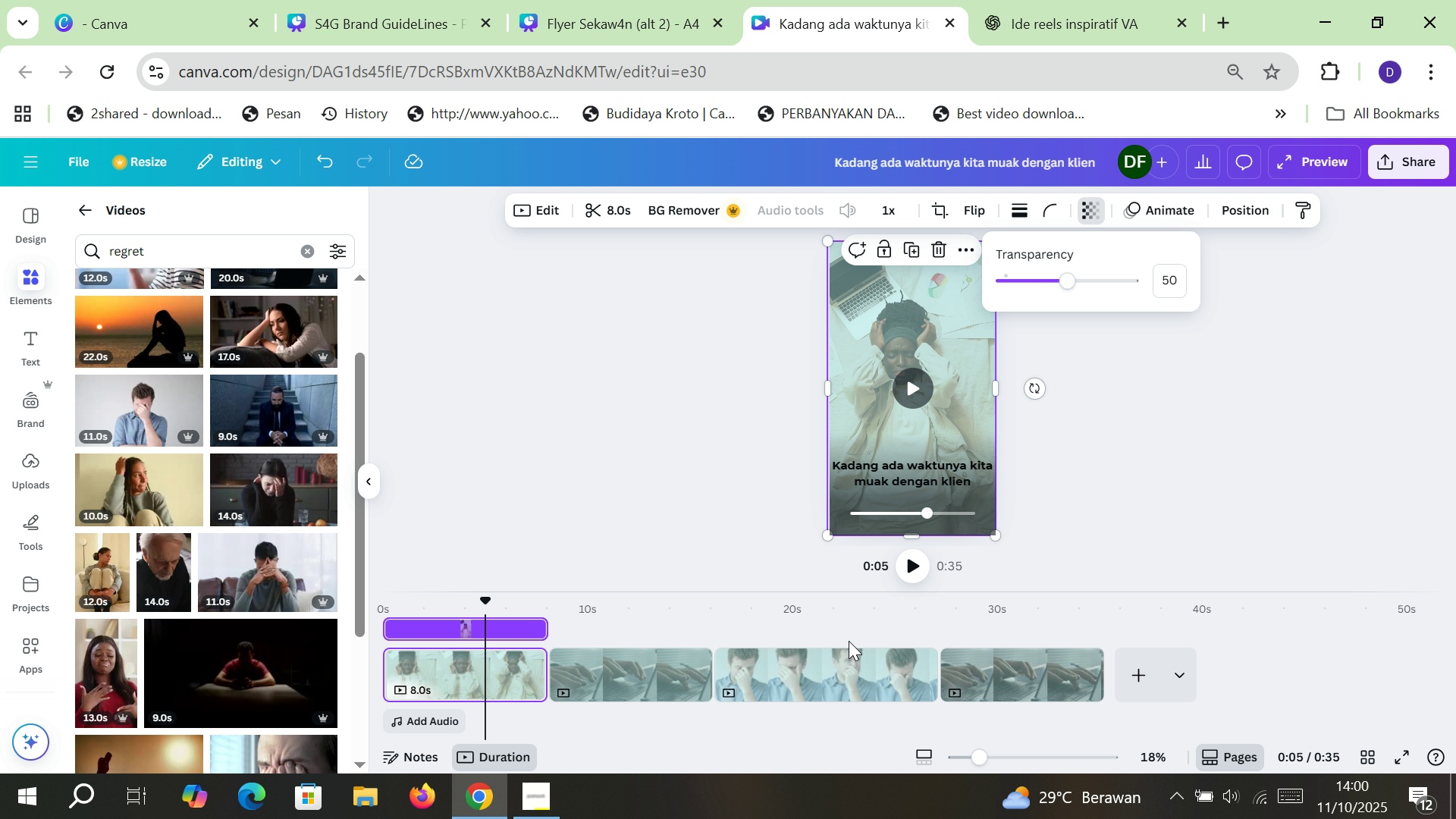 
left_click([802, 667])
 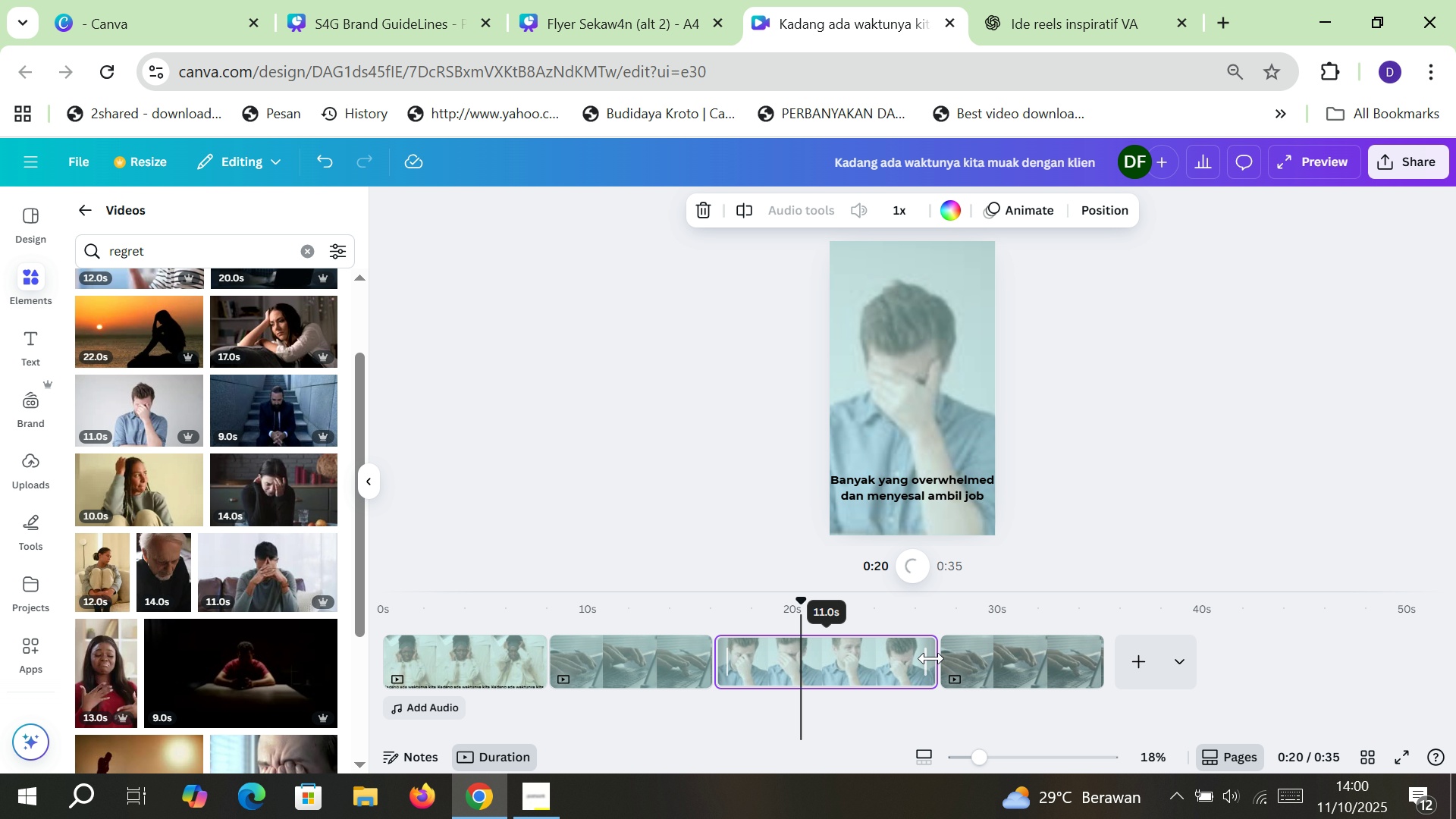 
left_click_drag(start_coordinate=[931, 658], to_coordinate=[871, 654])
 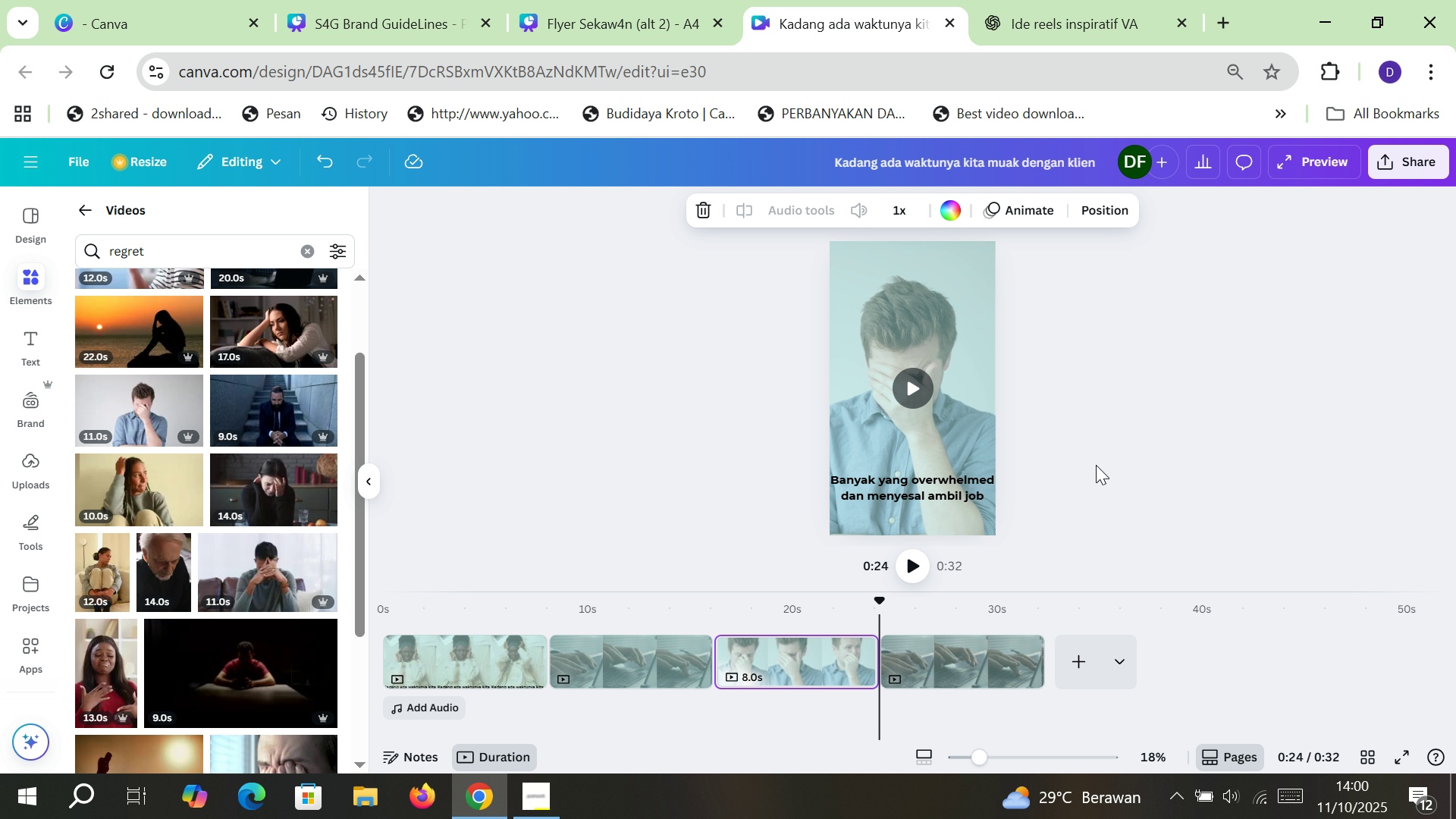 
left_click([1096, 465])
 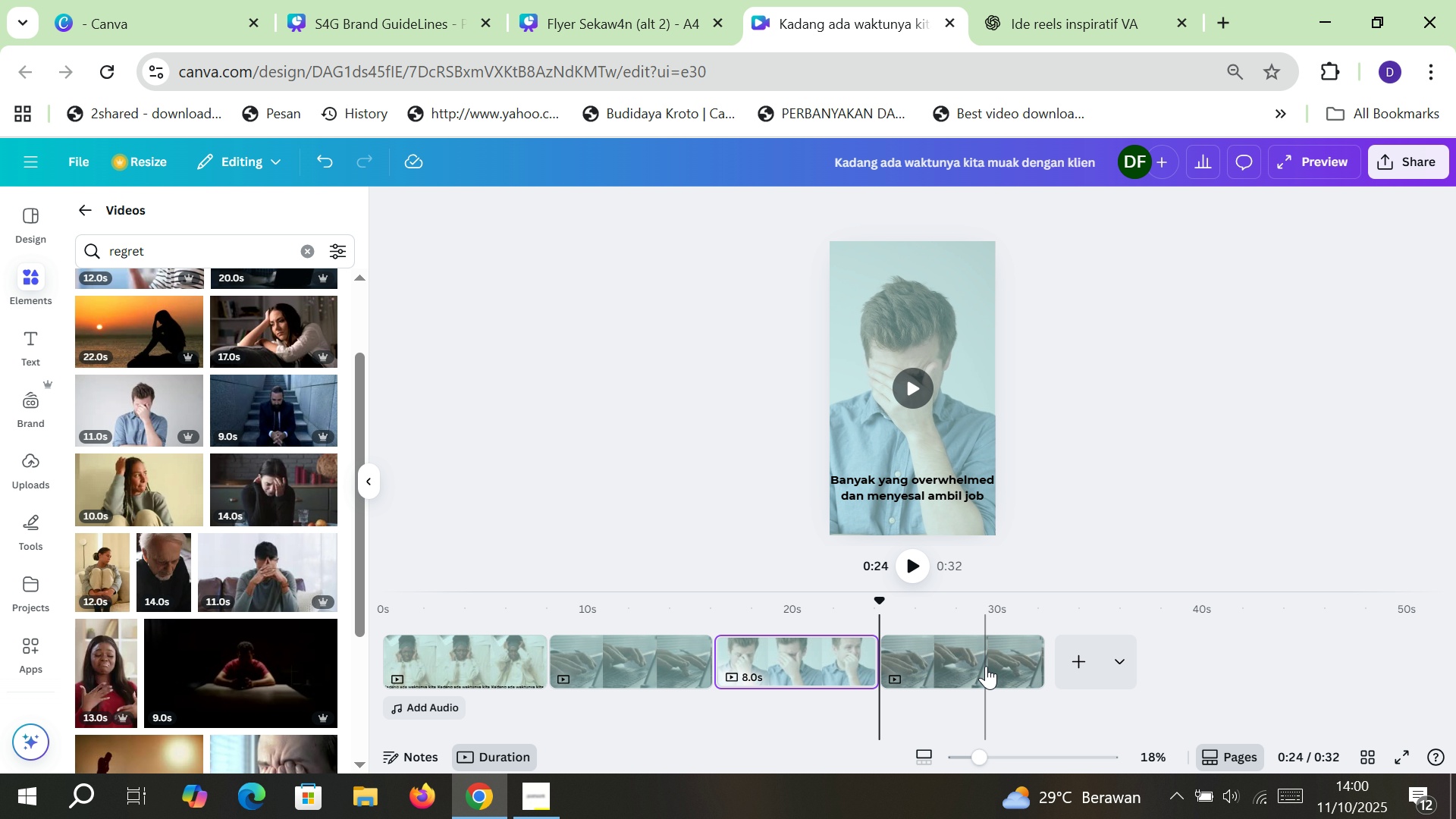 
left_click([971, 656])
 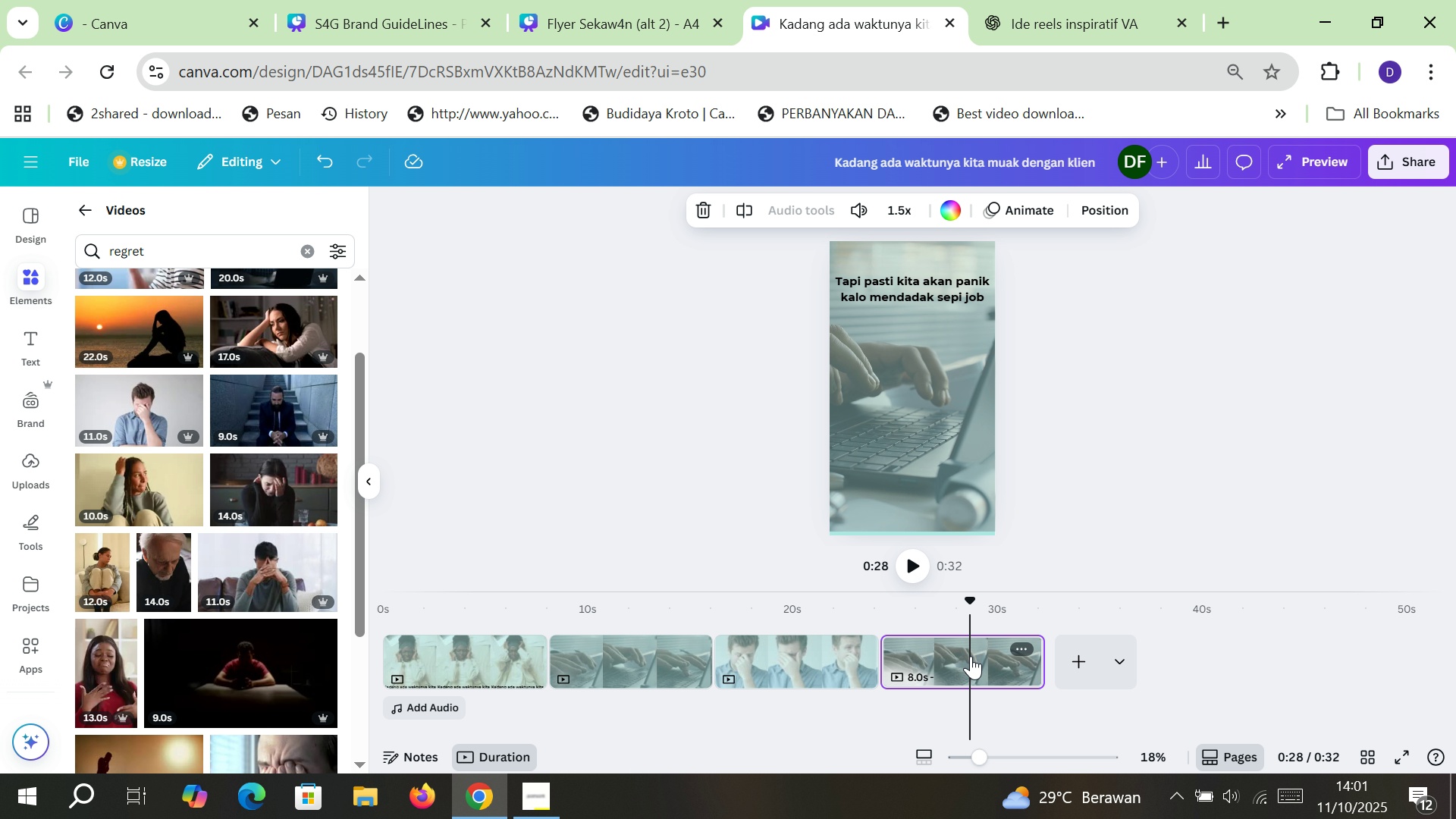 
wait(10.92)
 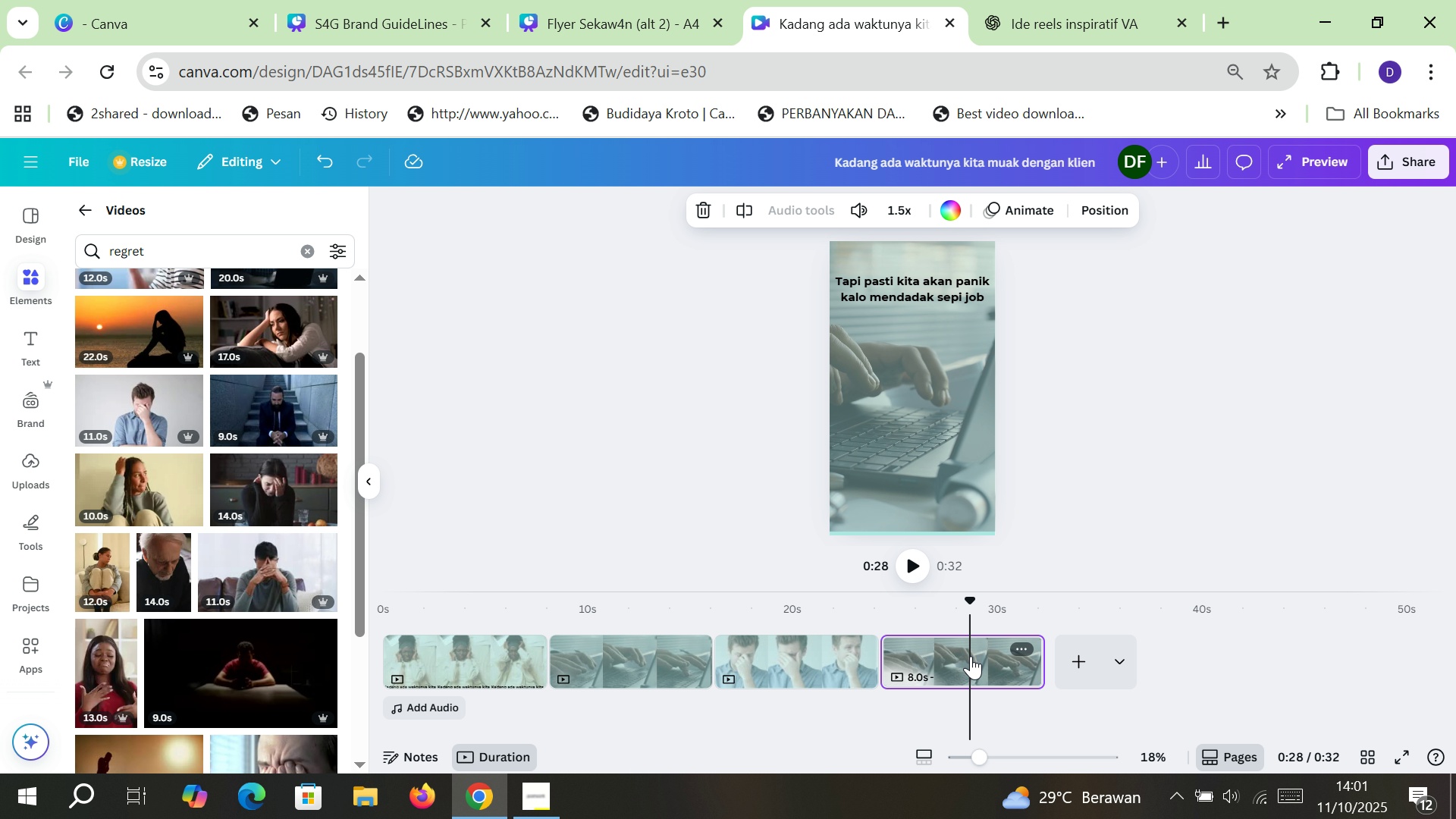 
double_click([946, 294])
 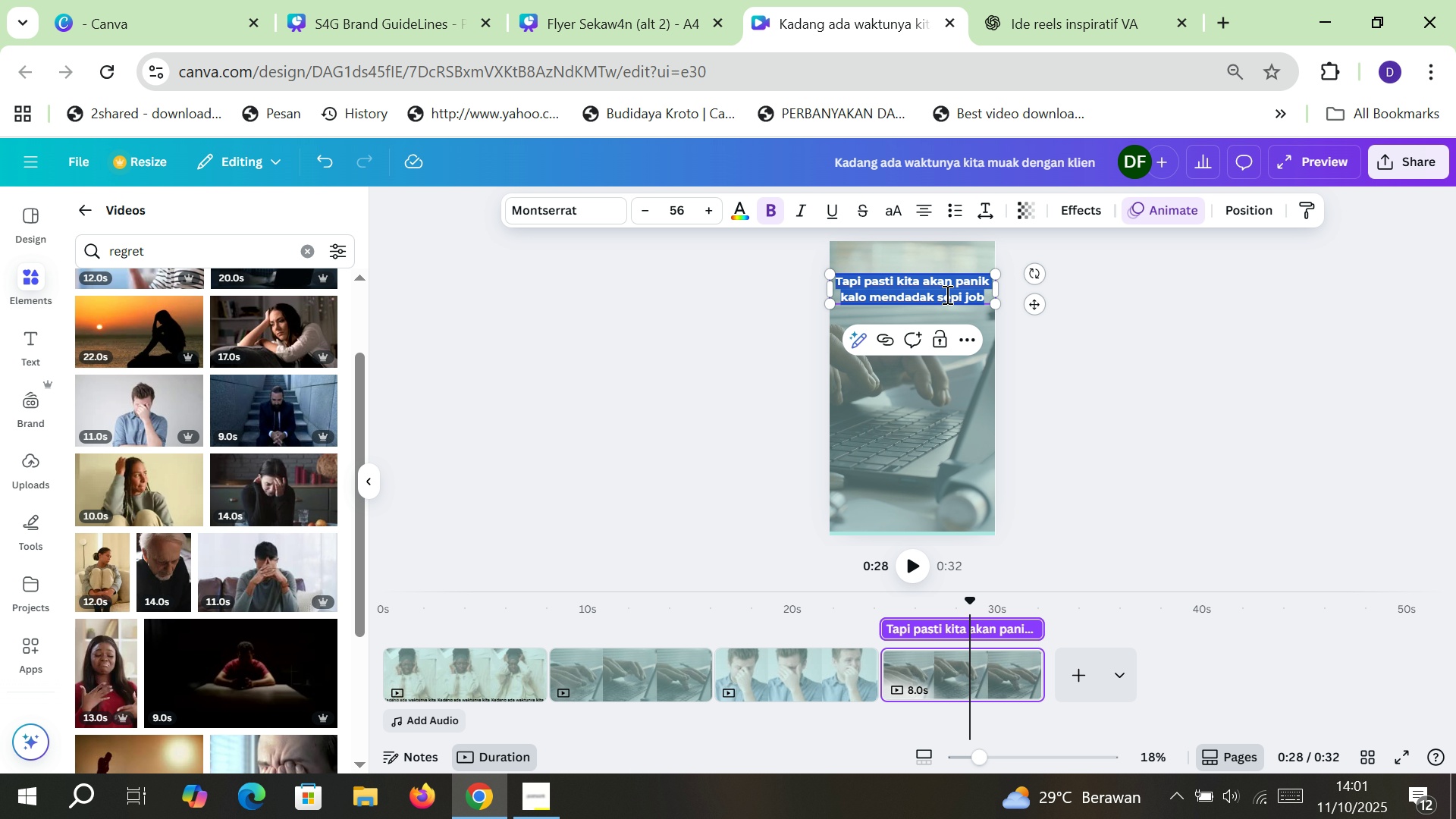 
type(tapi banyak jugayangmasih na)
key(Backspace)
type(t)
key(Backspace)
type(yari klien sam)
key(Backspace)
key(Backspace)
key(Backspace)
key(Backspace)
 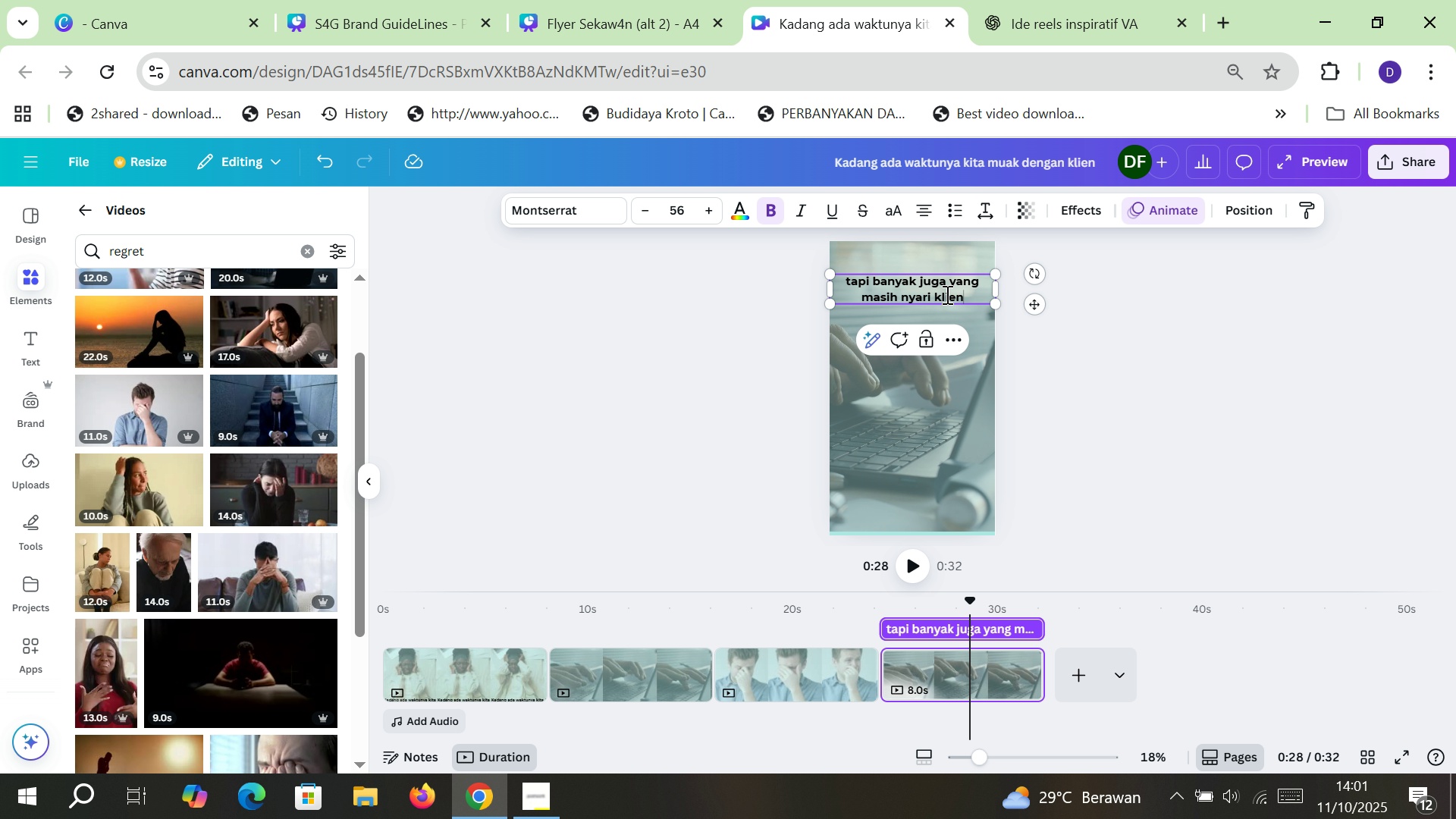 
type( )
key(Backspace)
type( karena belum pernah dapet)
 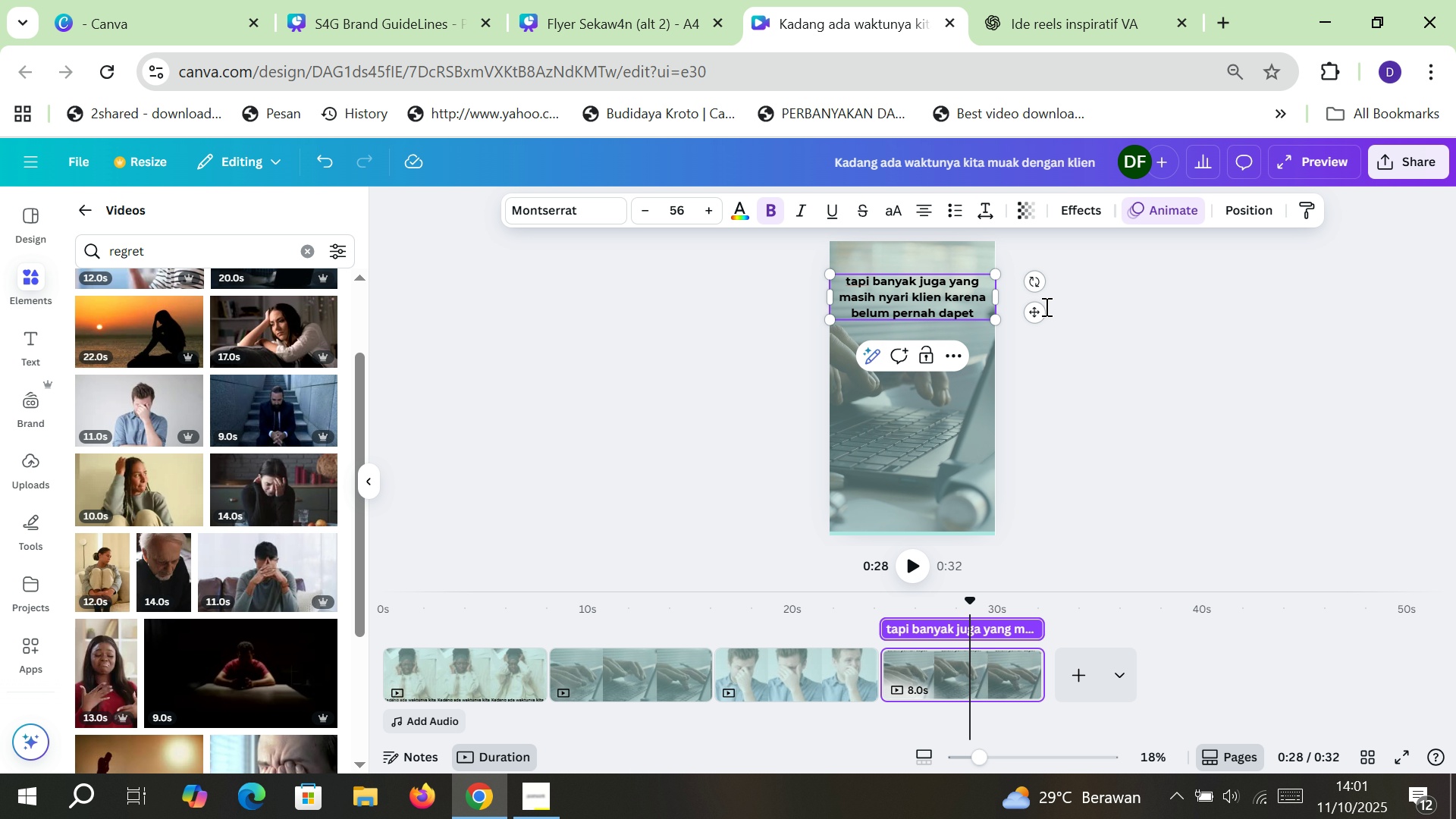 
left_click([1121, 359])
 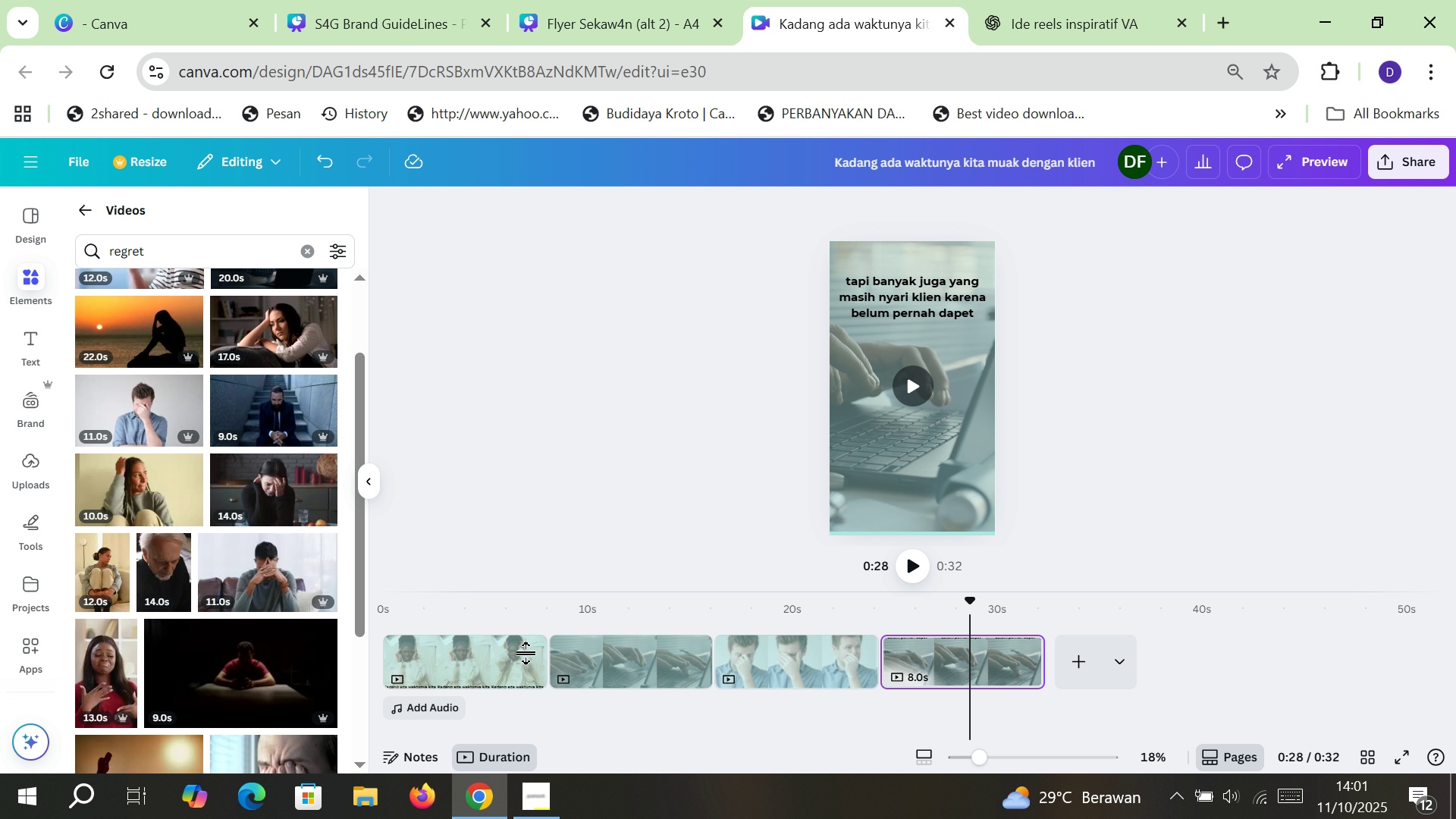 
left_click([516, 657])
 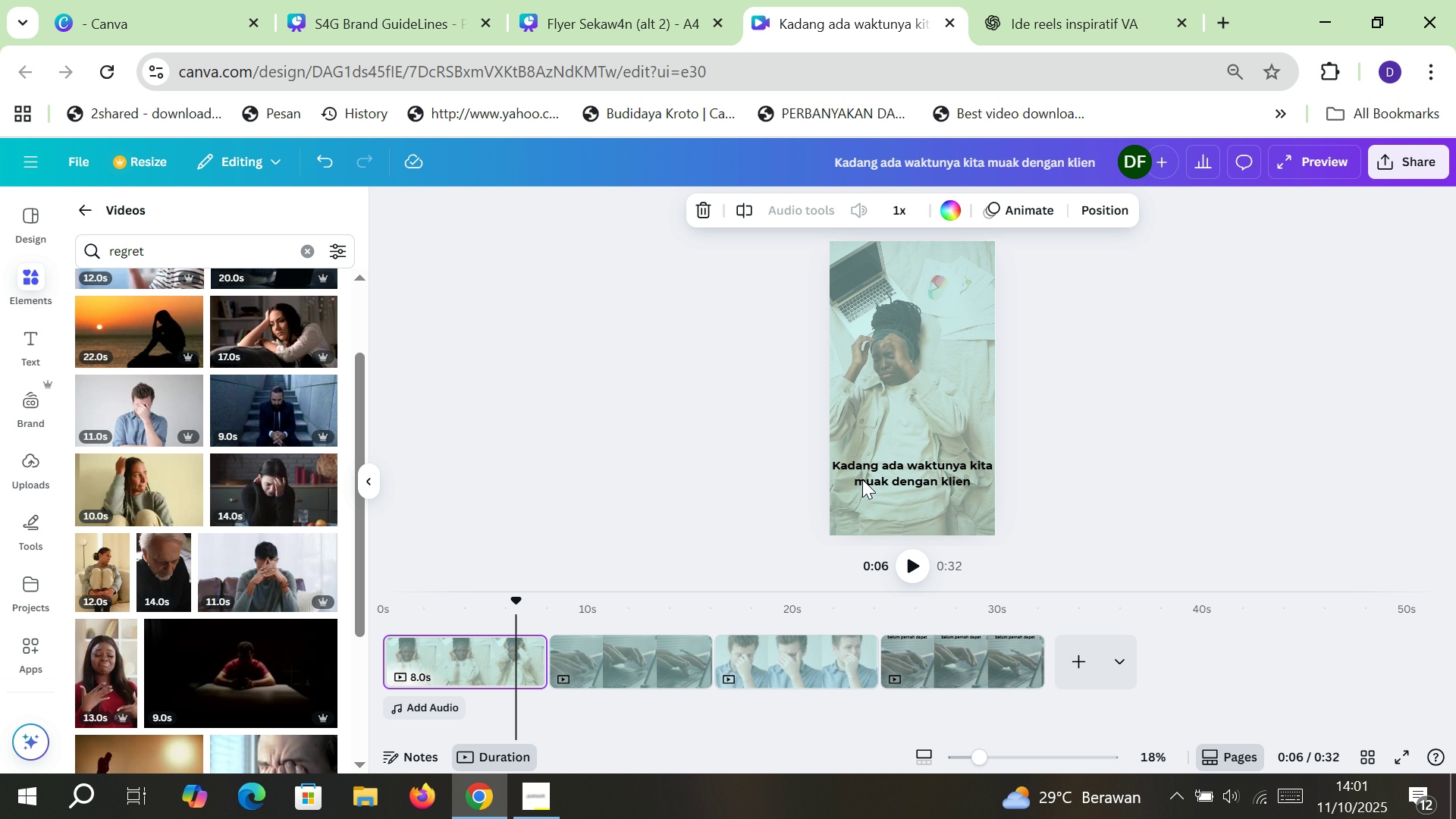 
left_click([865, 479])
 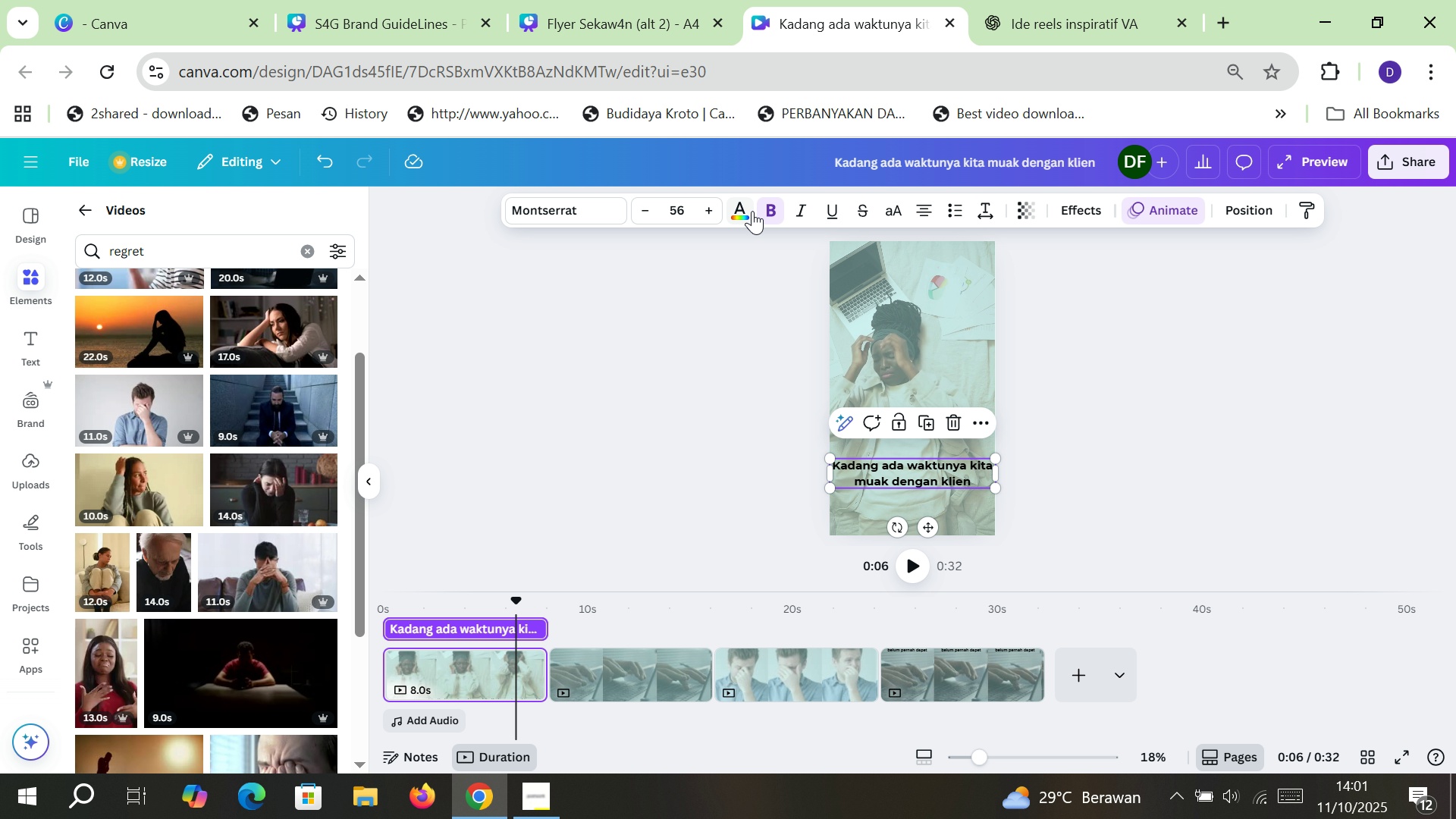 
left_click([752, 211])
 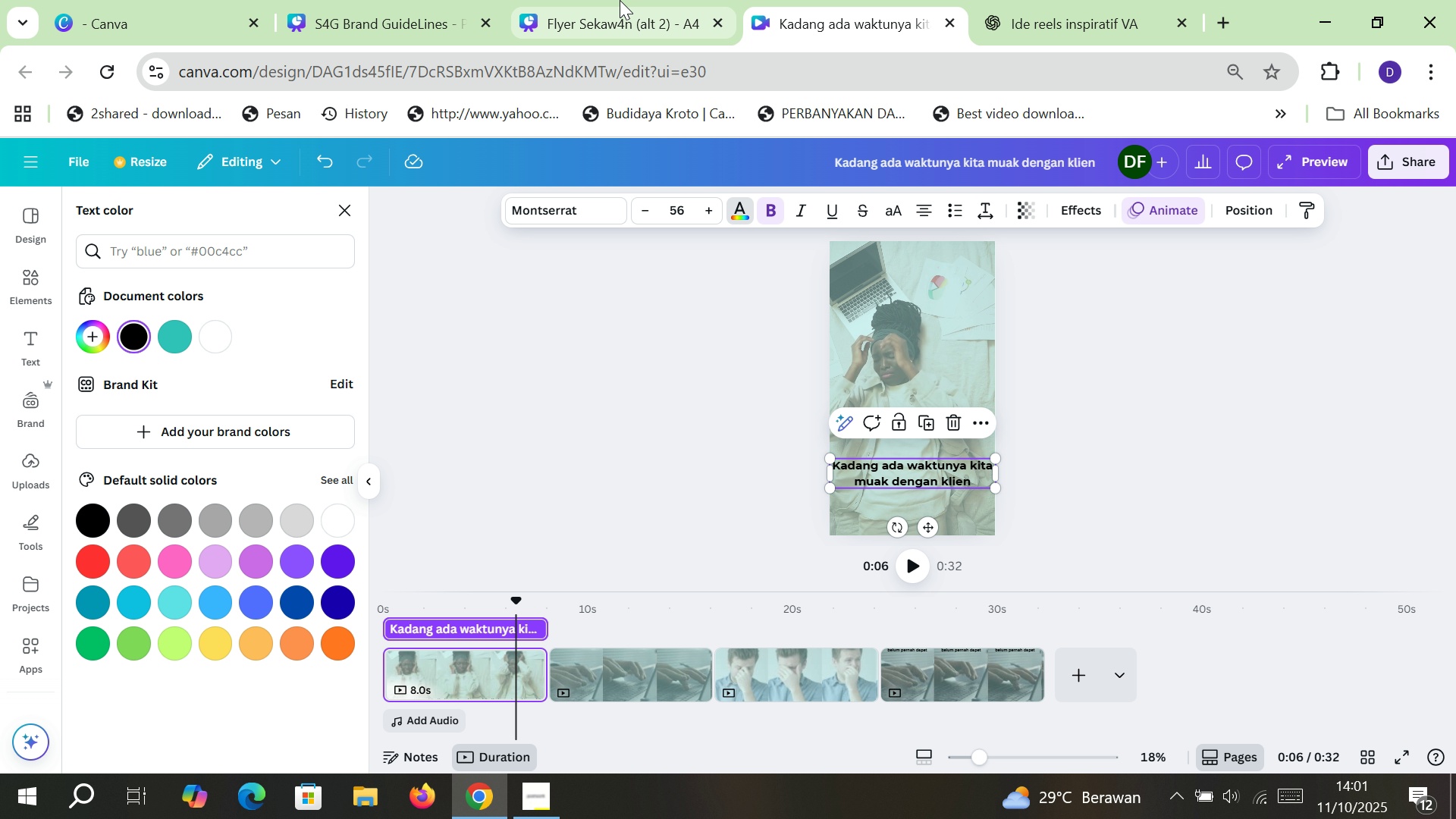 
left_click([620, 0])
 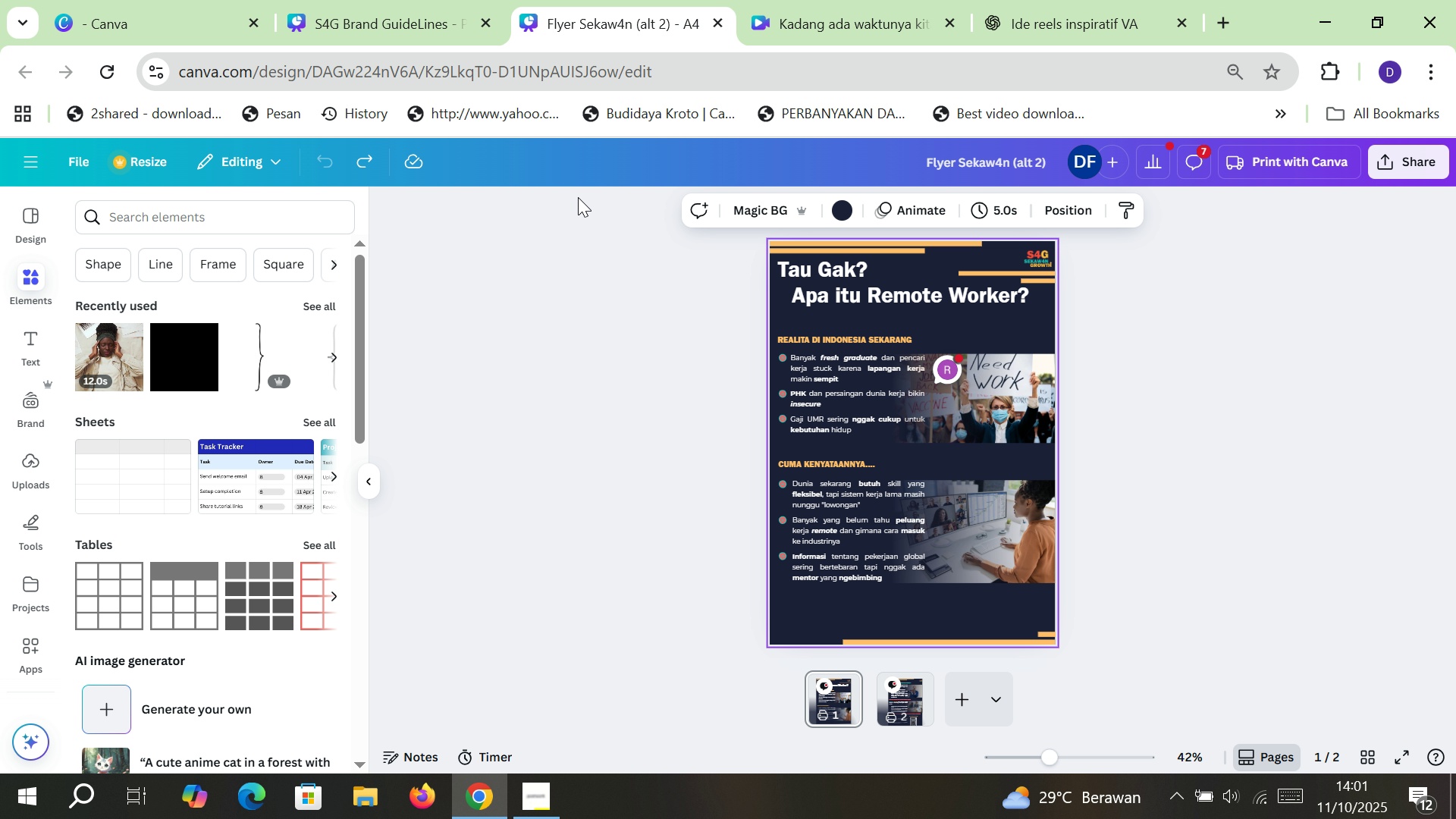 
left_click([425, 5])
 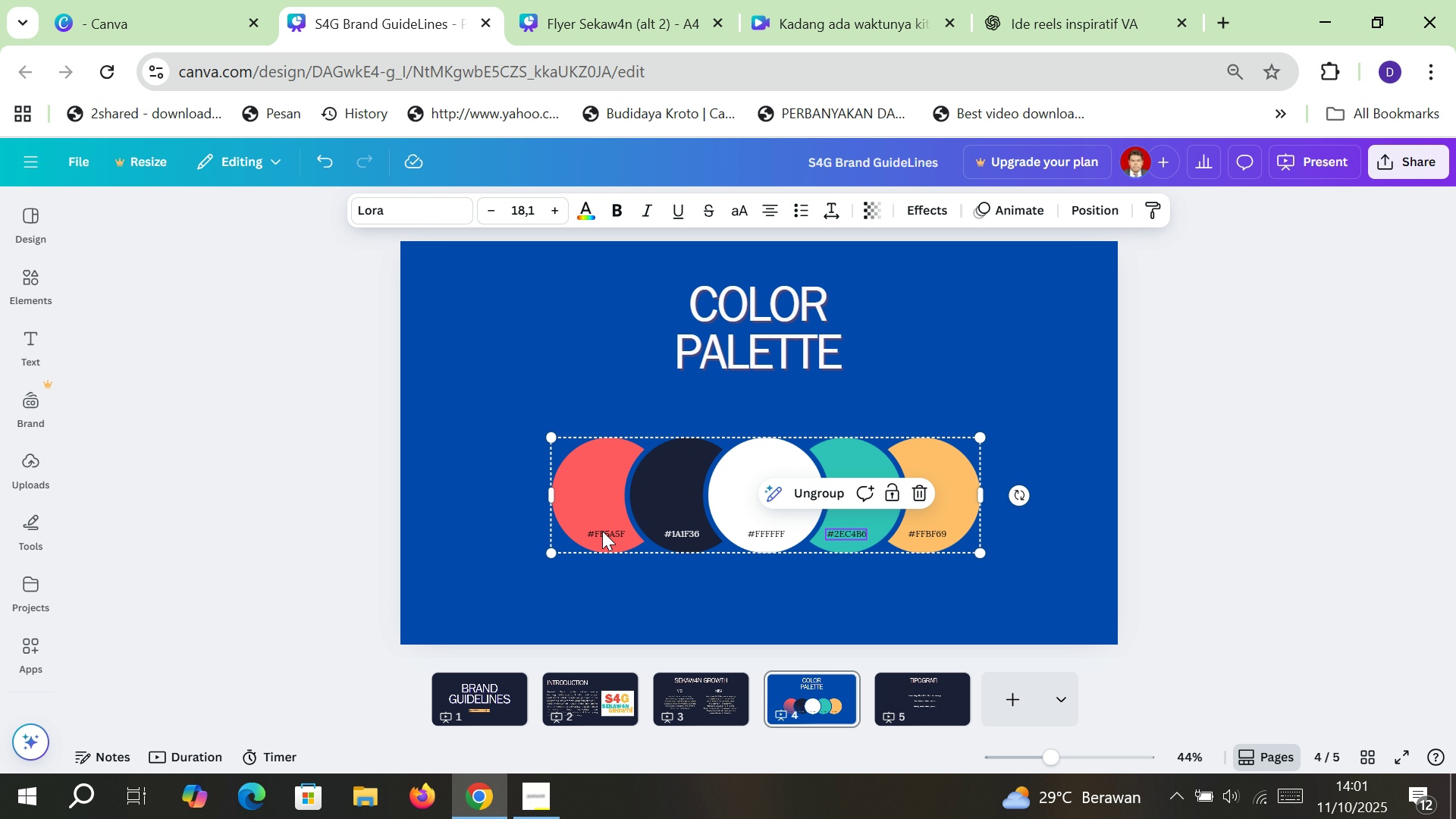 
double_click([602, 531])
 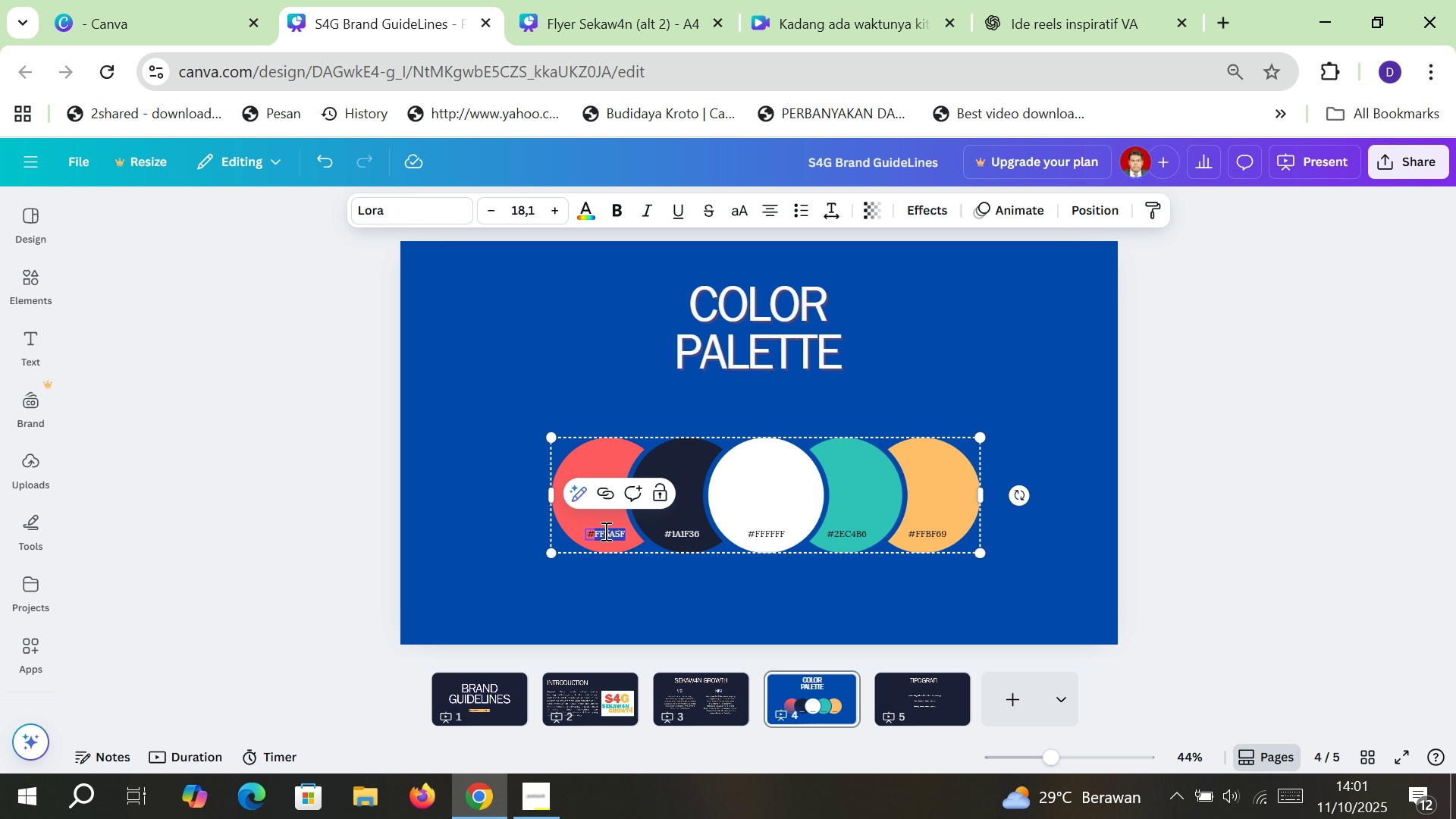 
double_click([604, 531])
 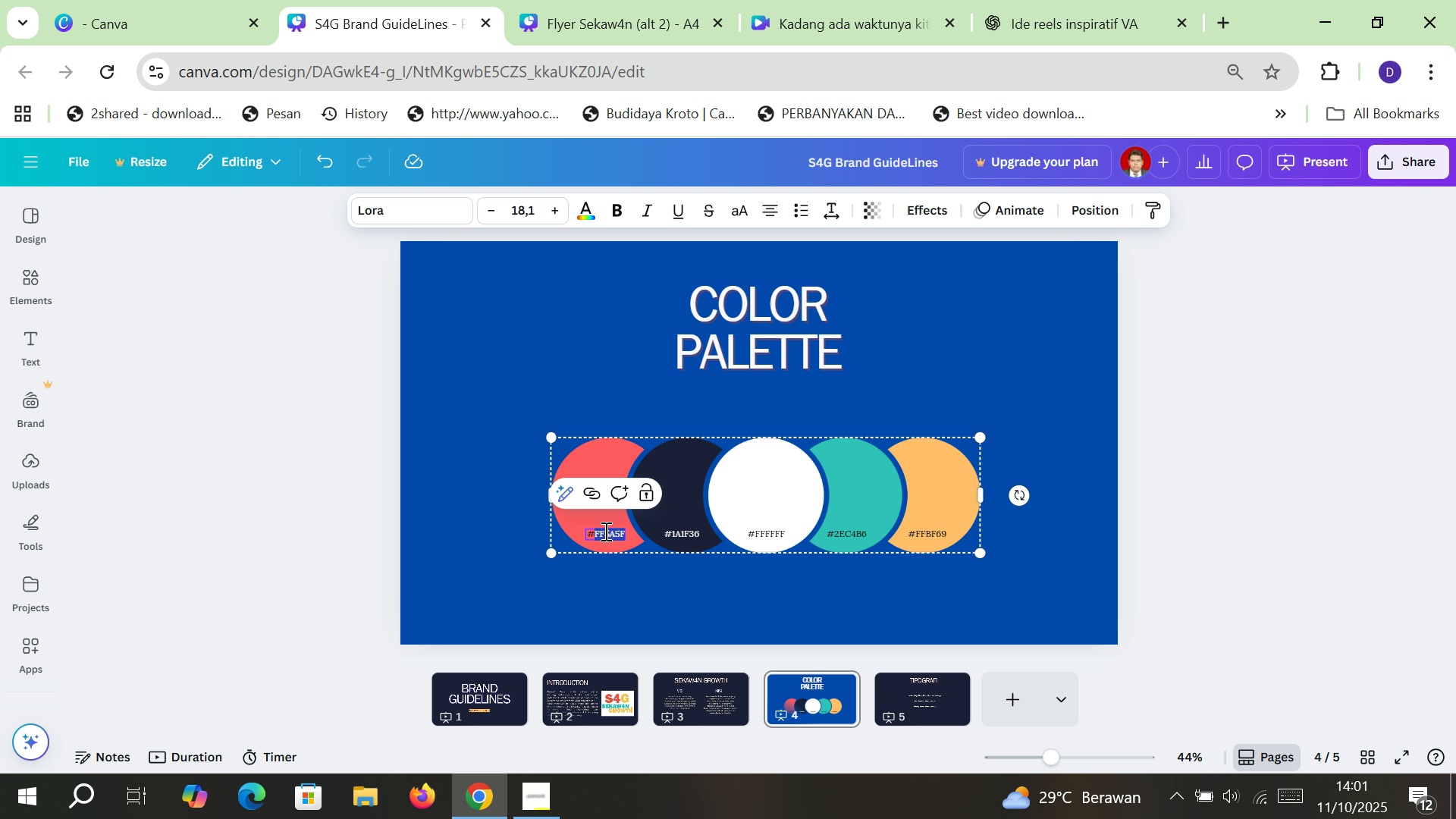 
key(Control+C)
 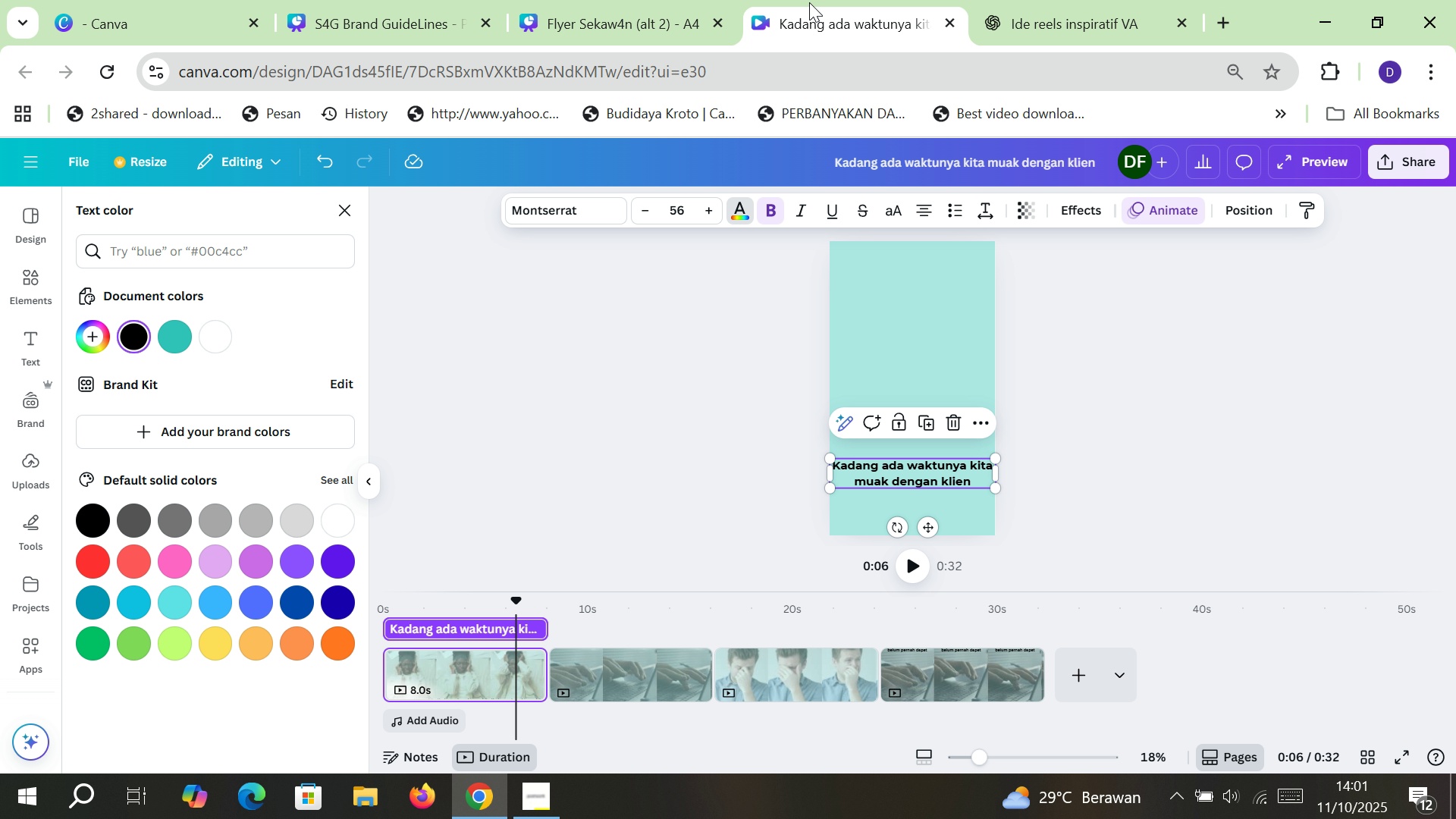 
left_click([809, 2])
 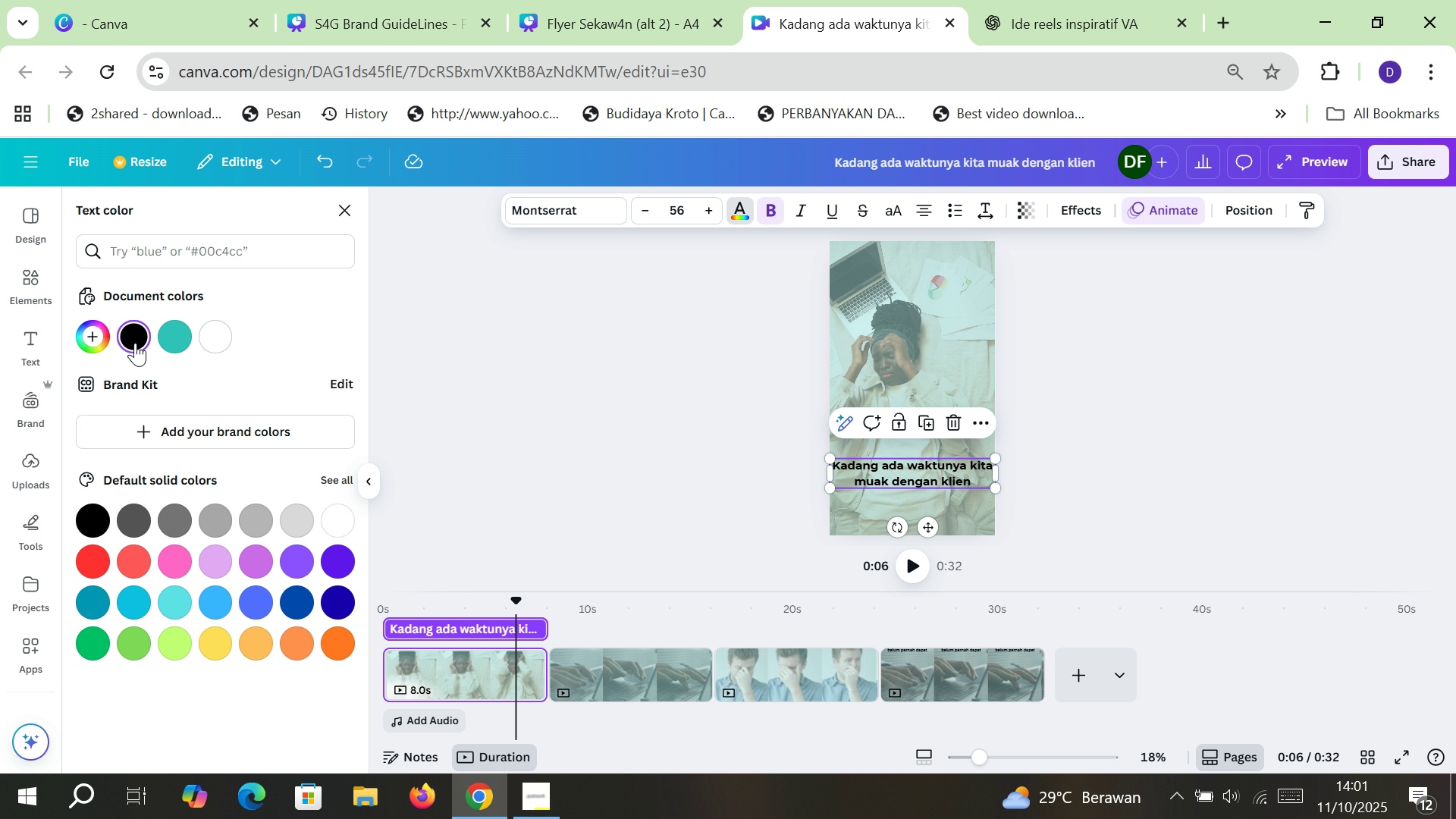 
left_click([95, 340])
 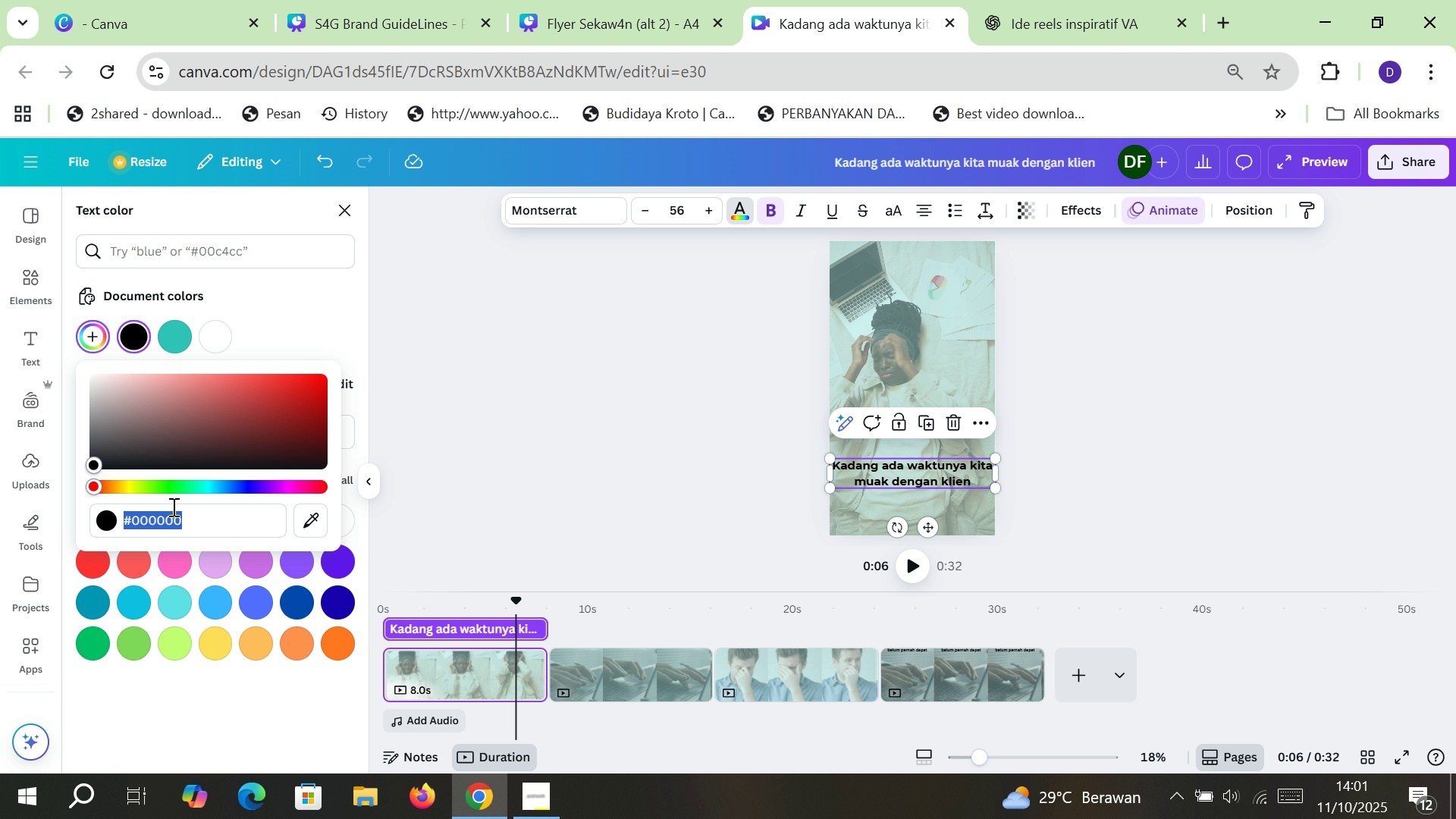 
key(Control+V)
 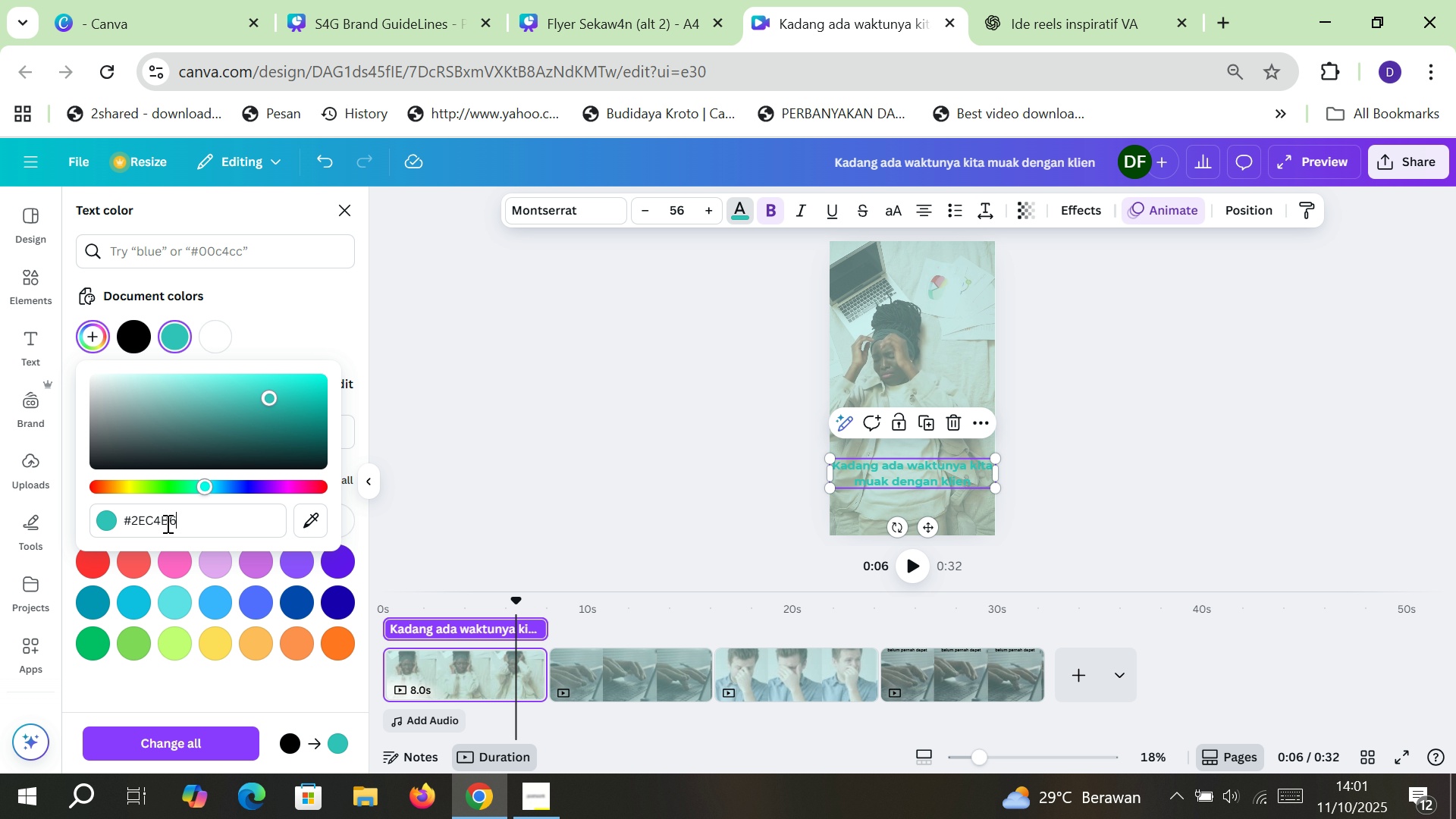 
double_click([166, 522])
 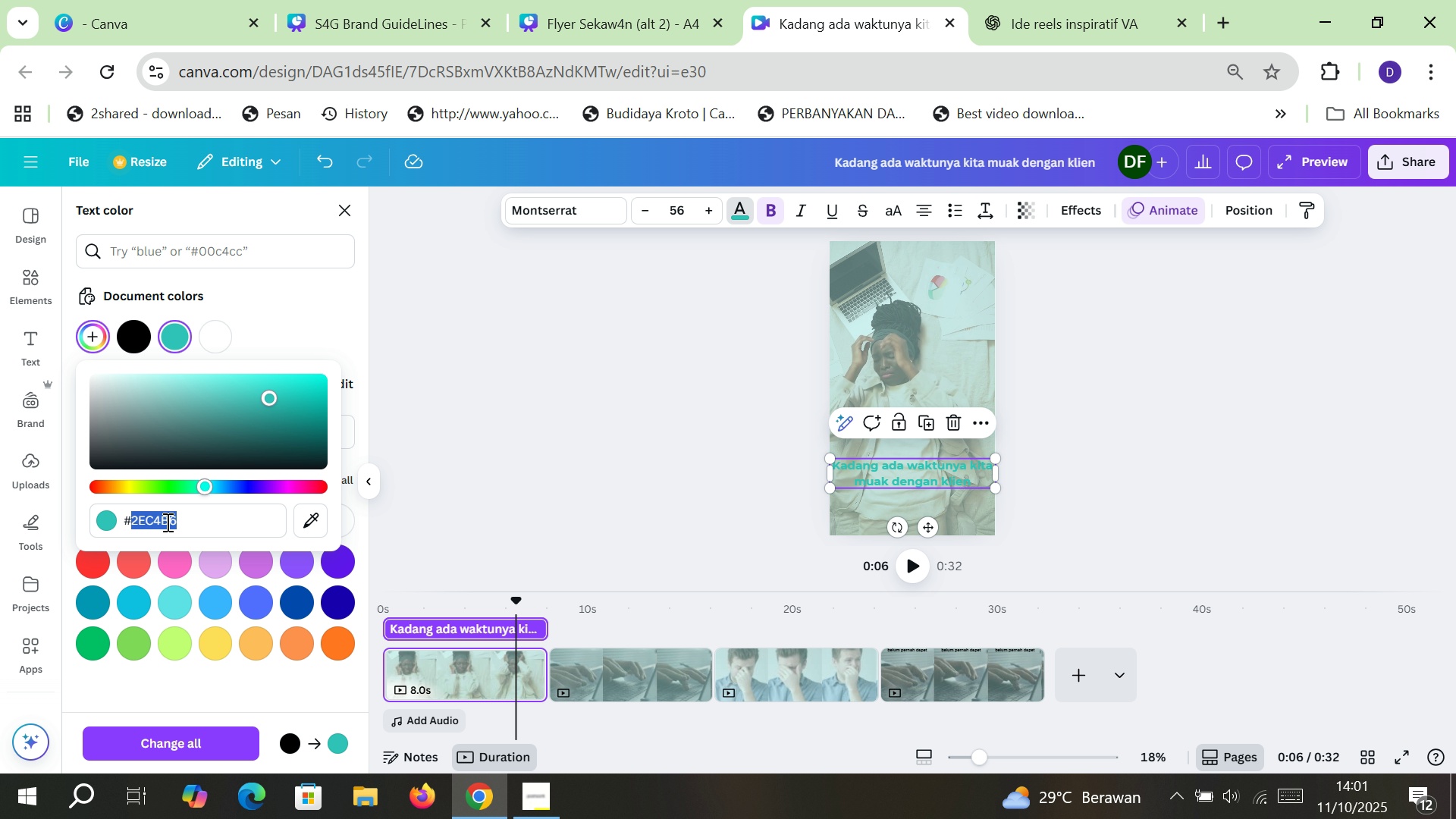 
key(Control+V)
 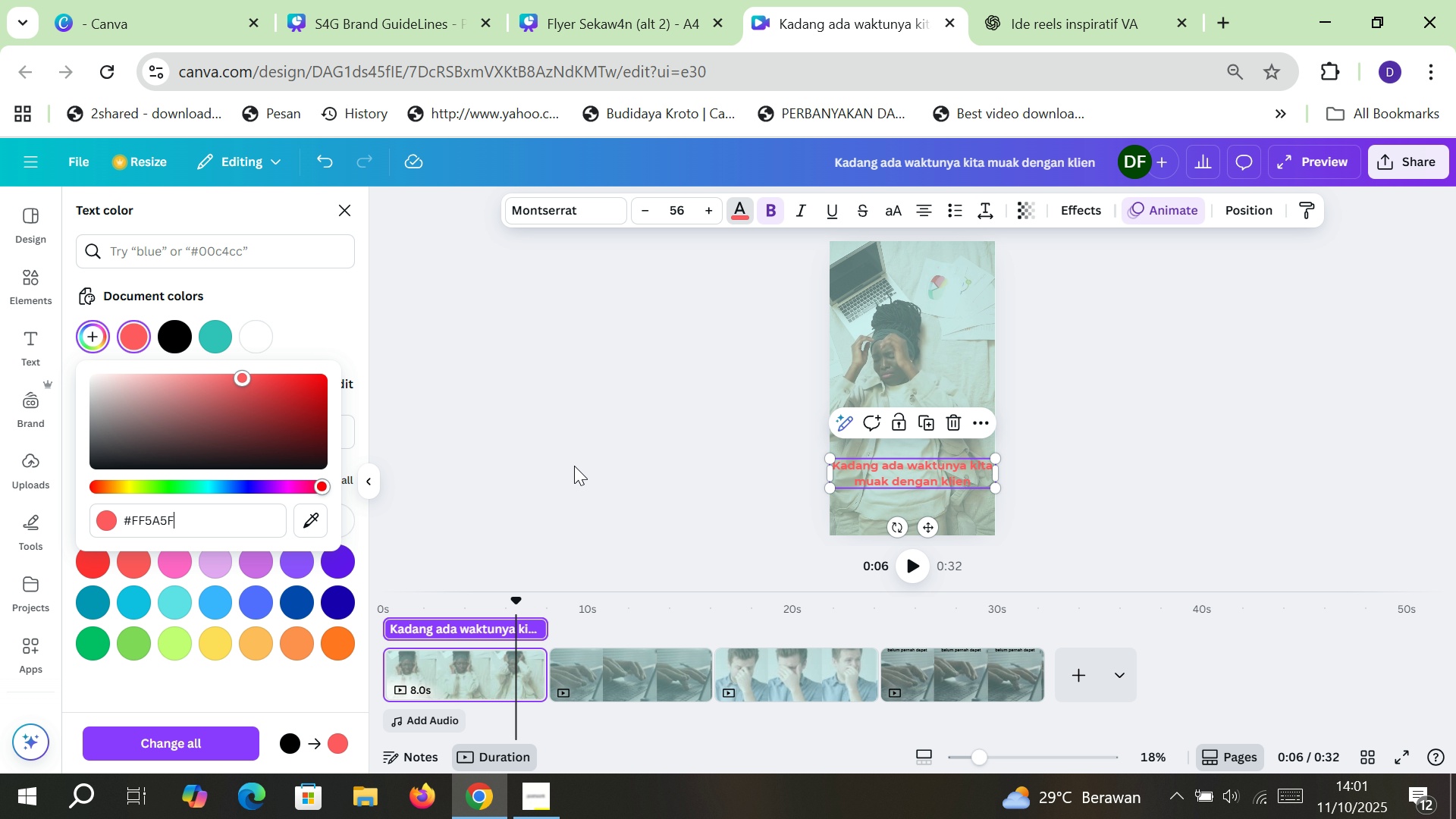 
left_click([574, 466])
 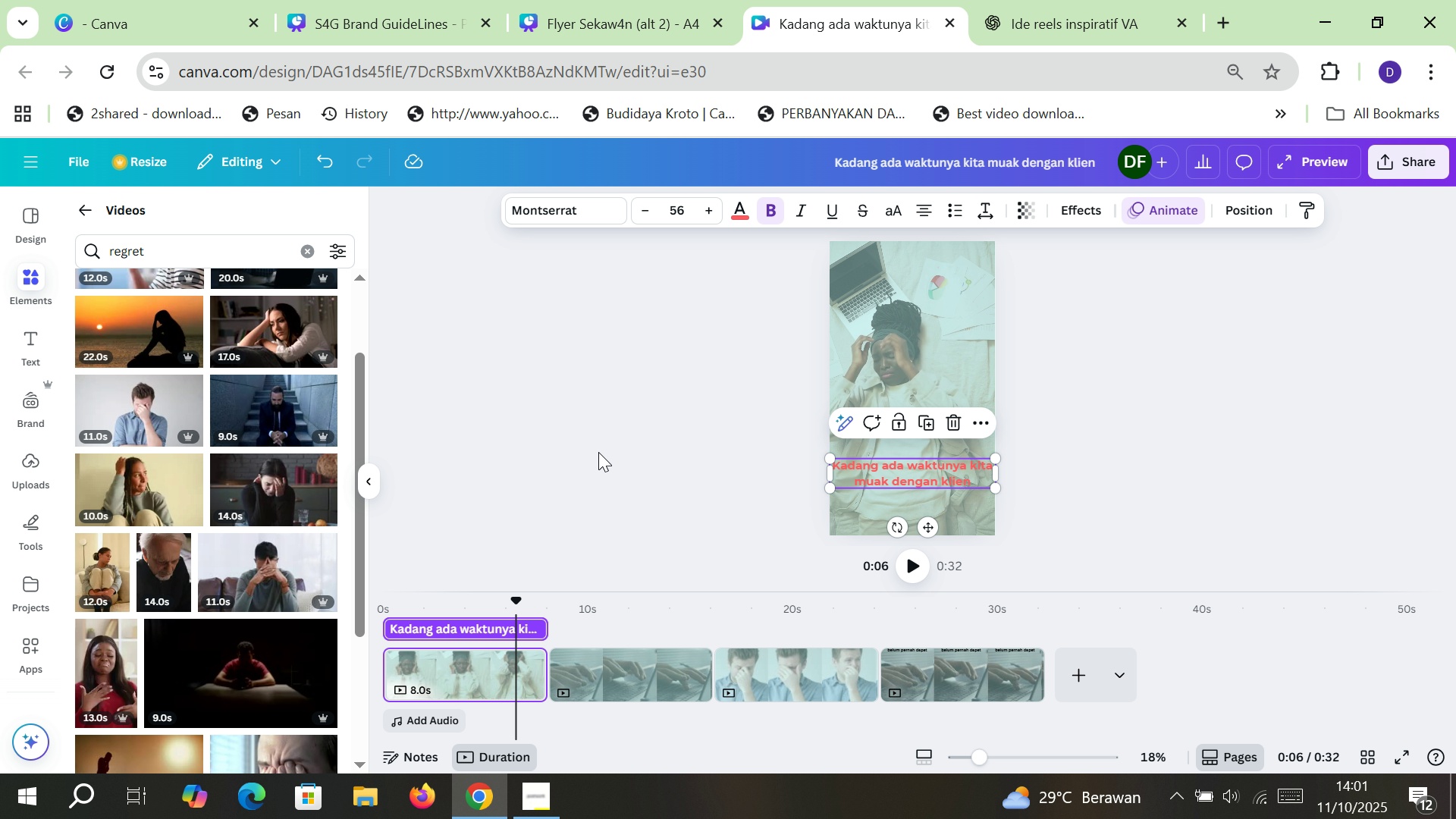 
left_click([598, 452])
 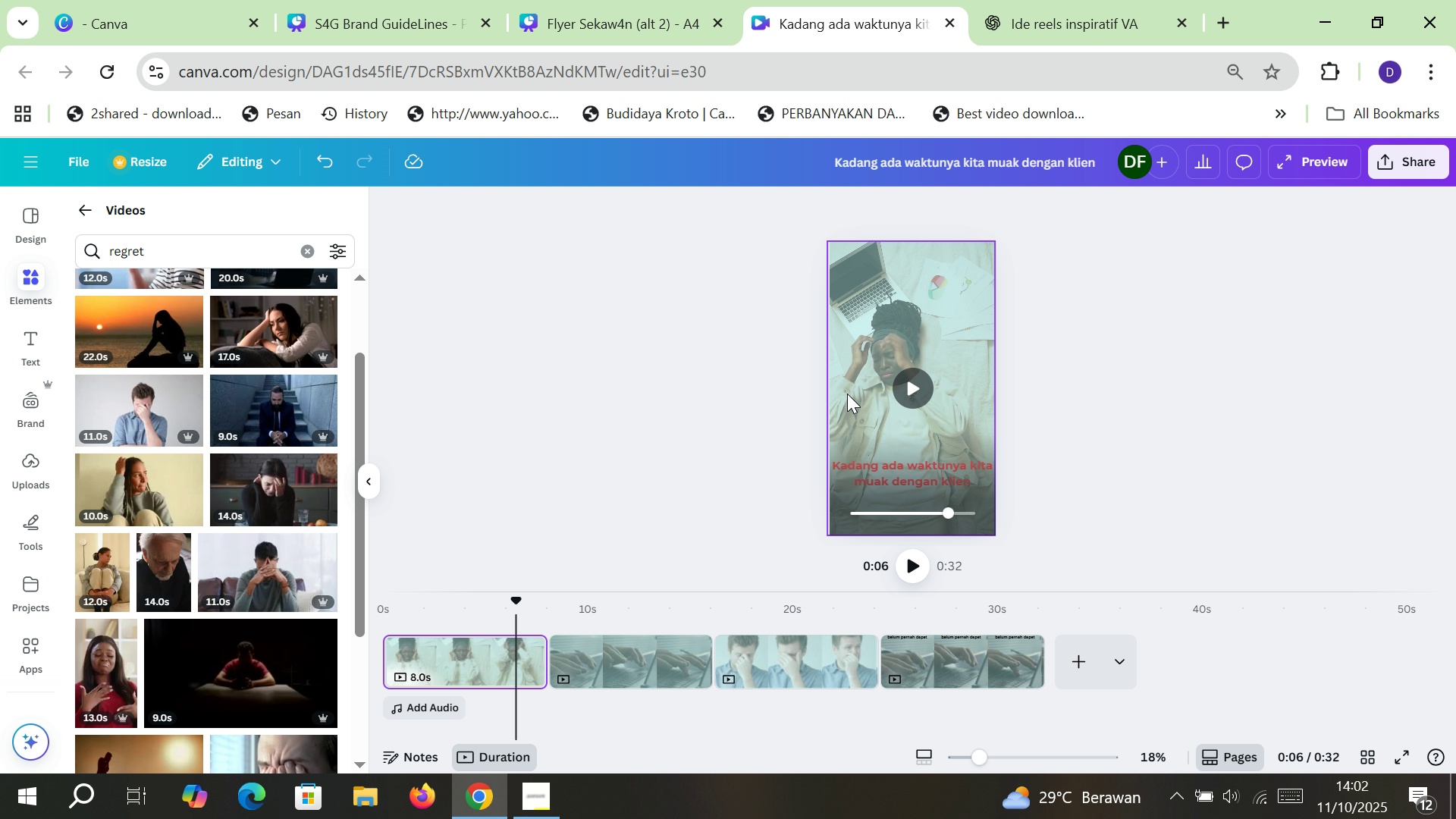 
wait(5.68)
 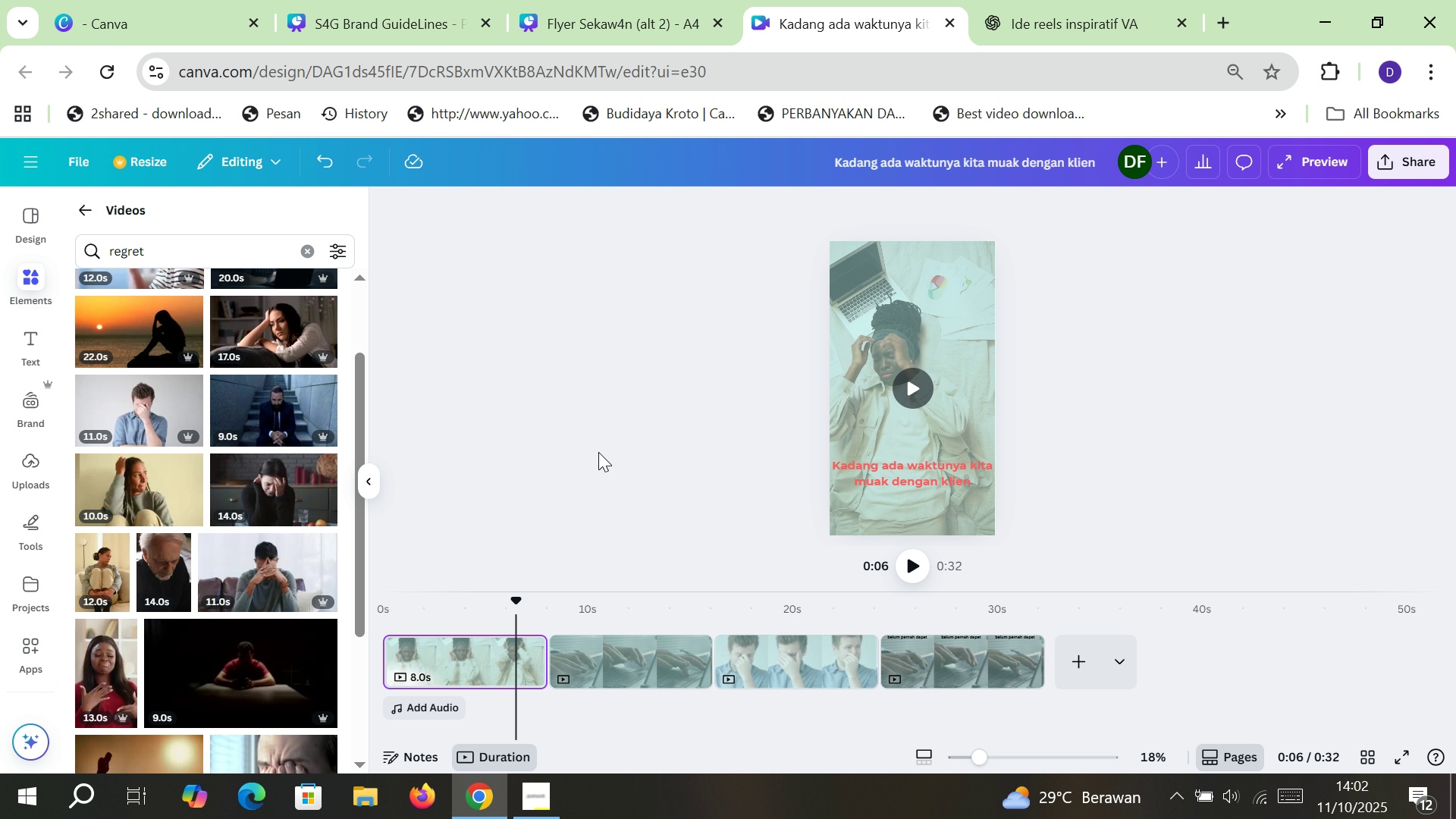 
left_click([654, 419])
 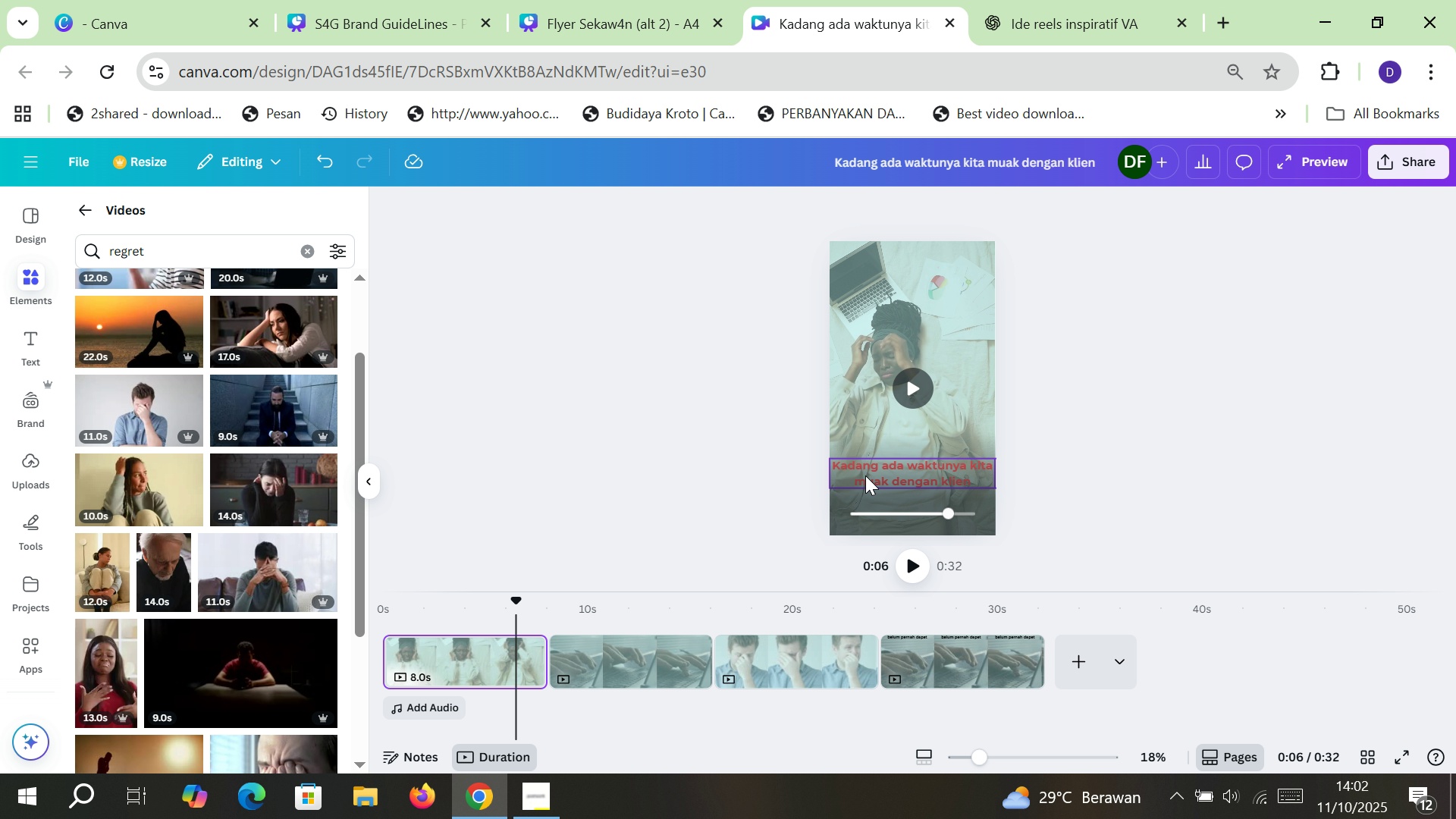 
left_click([865, 475])
 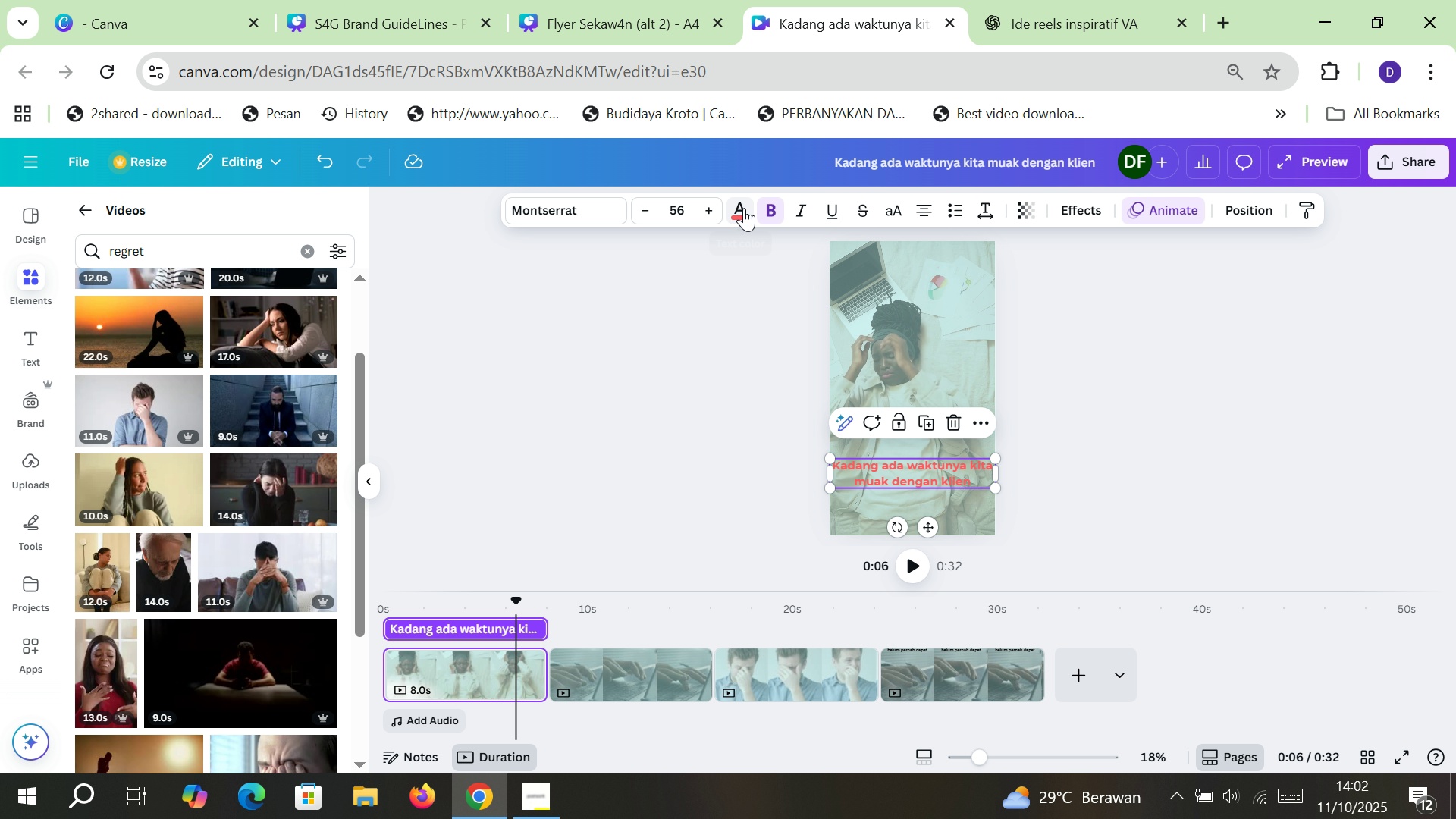 
left_click([744, 208])
 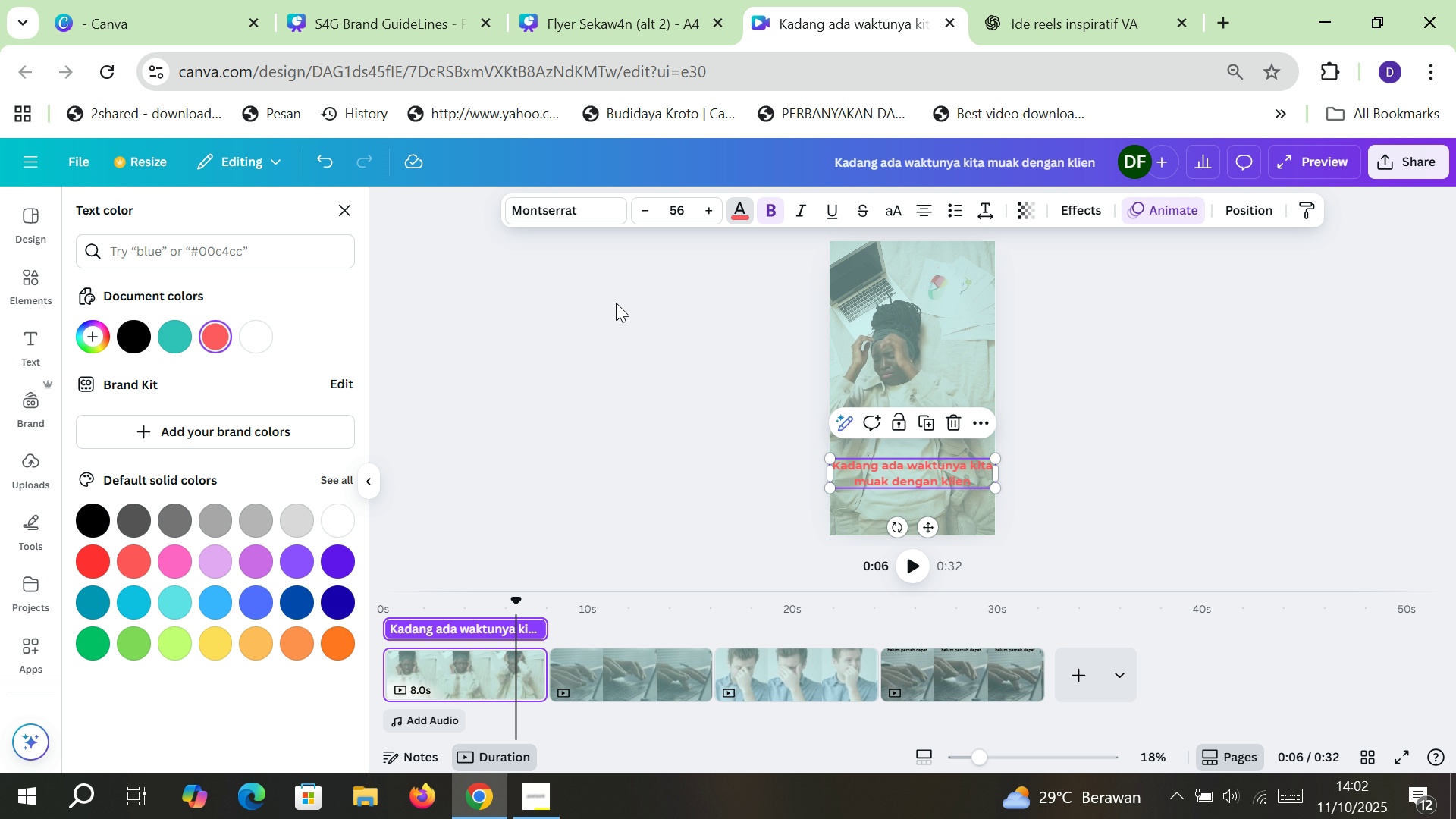 
wait(6.64)
 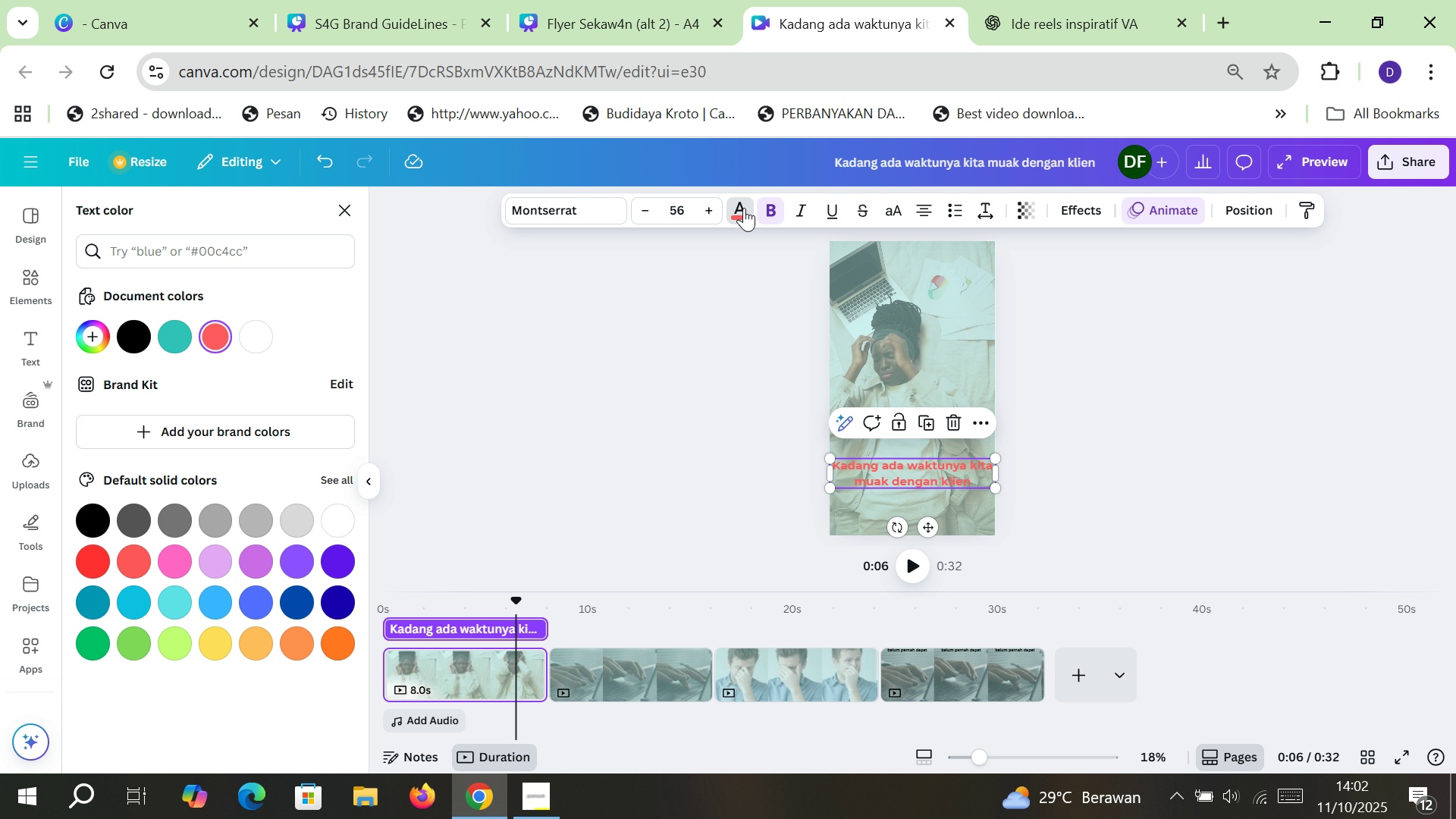 
left_click([591, 311])
 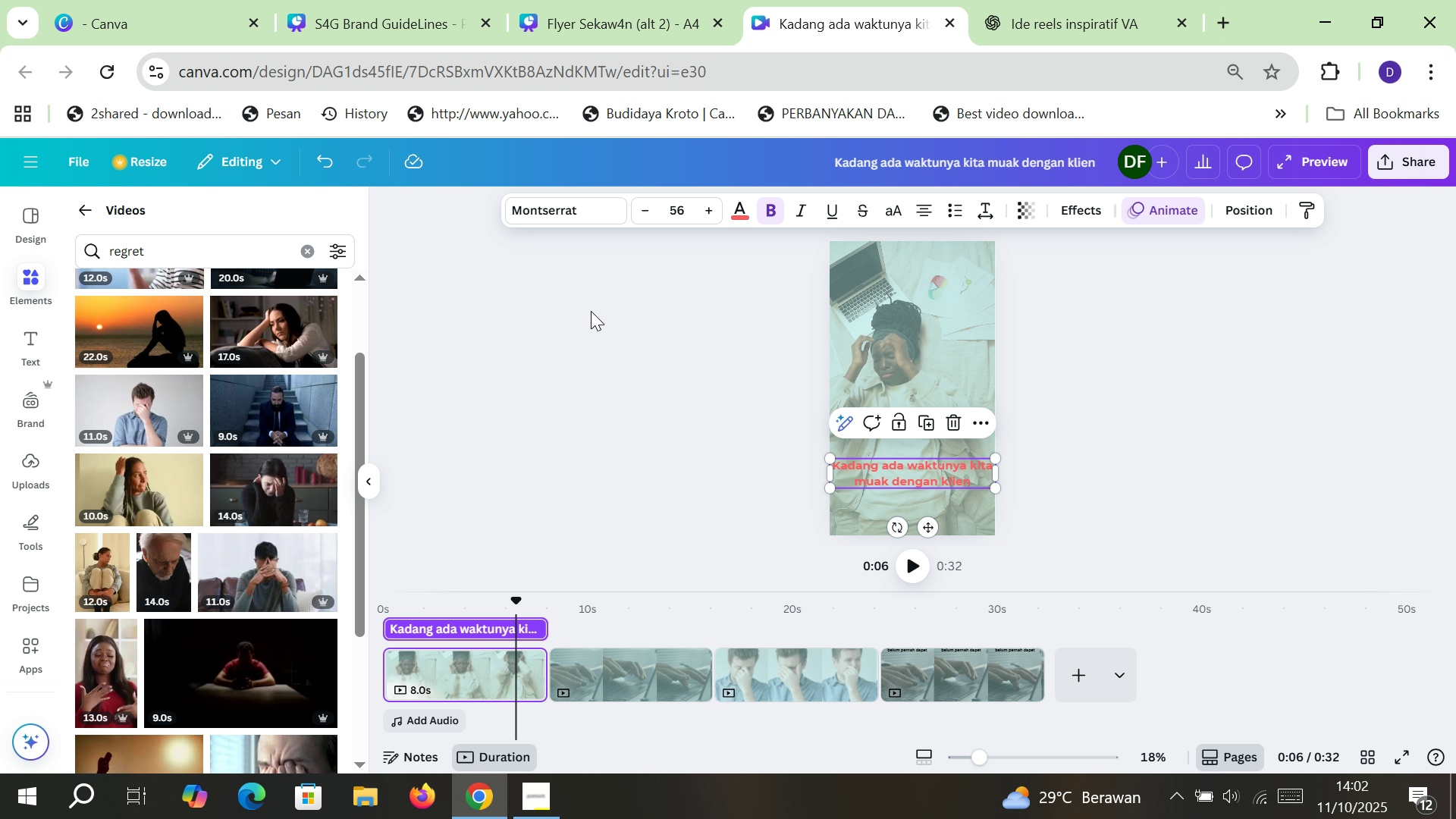 
left_click([585, 343])
 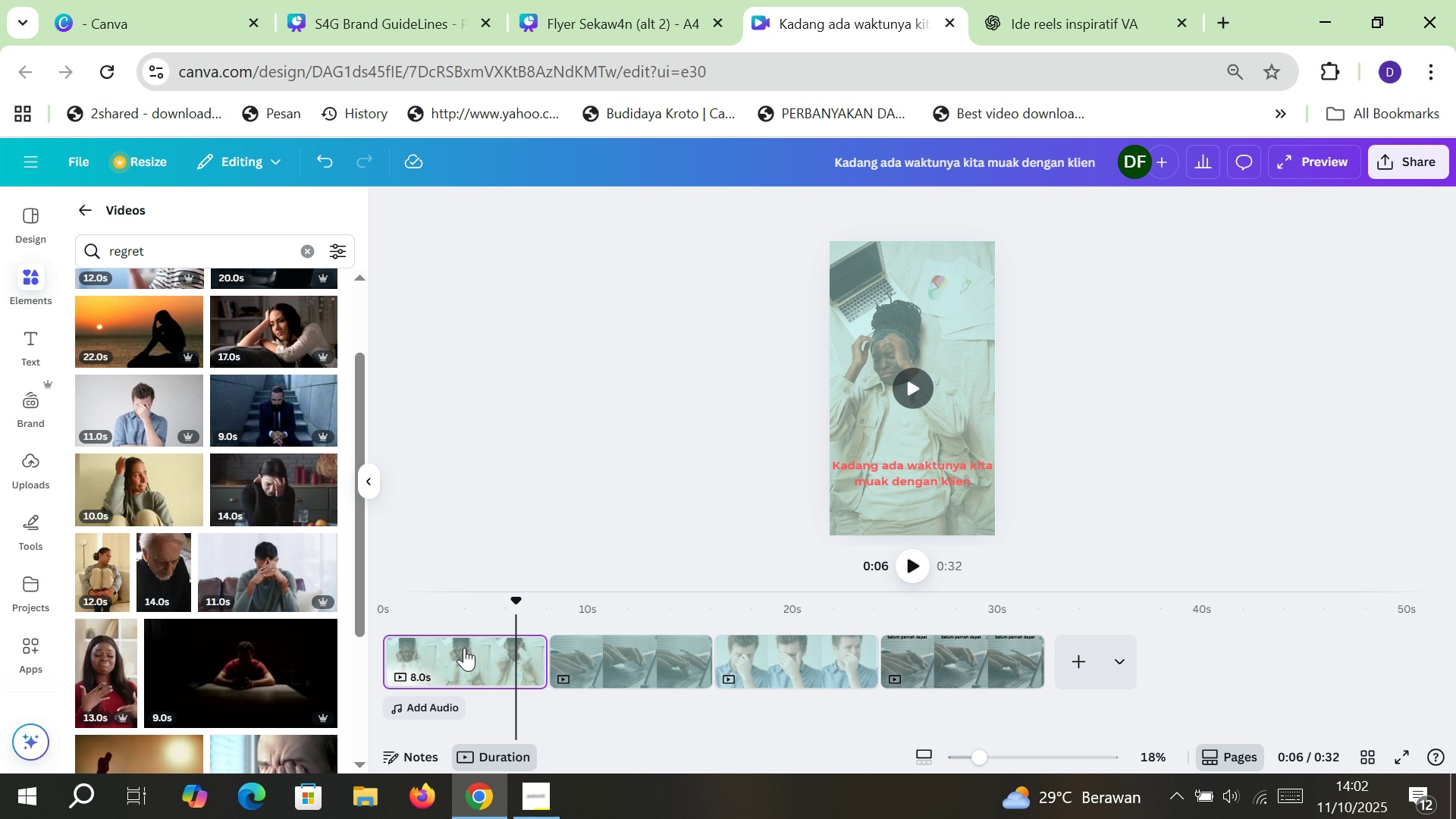 
left_click([464, 650])
 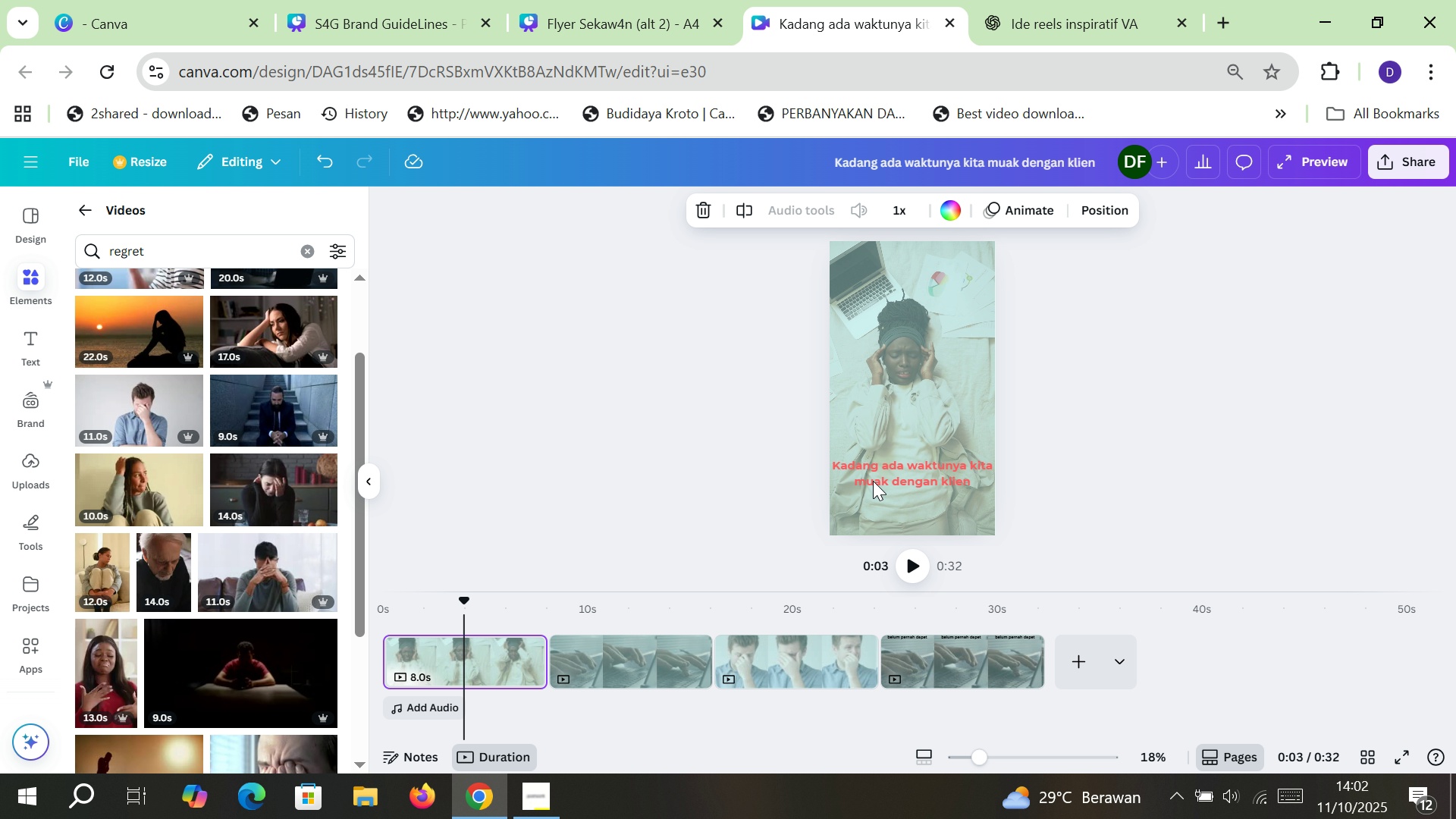 
left_click([873, 481])
 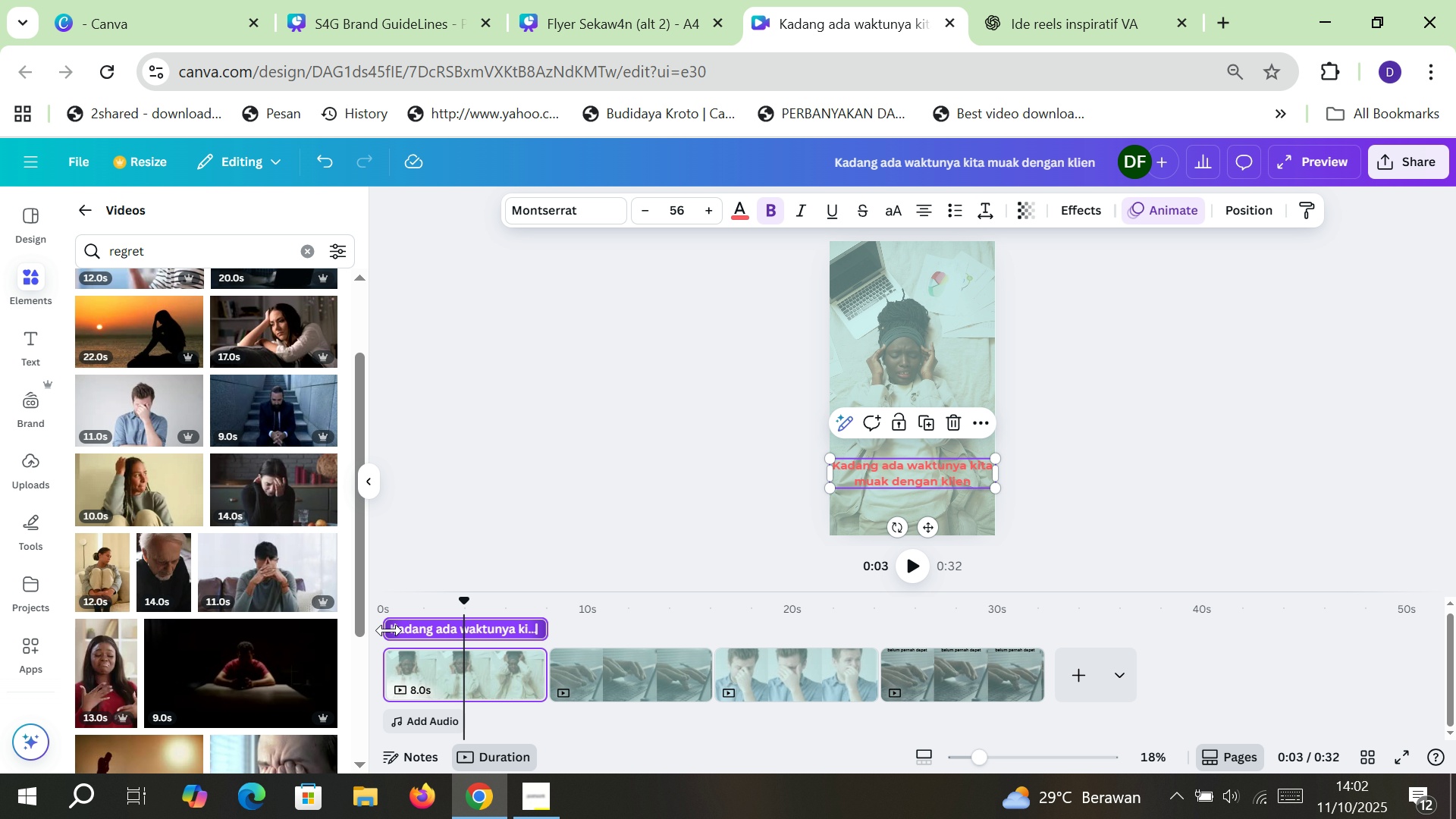 
left_click_drag(start_coordinate=[389, 630], to_coordinate=[411, 631])
 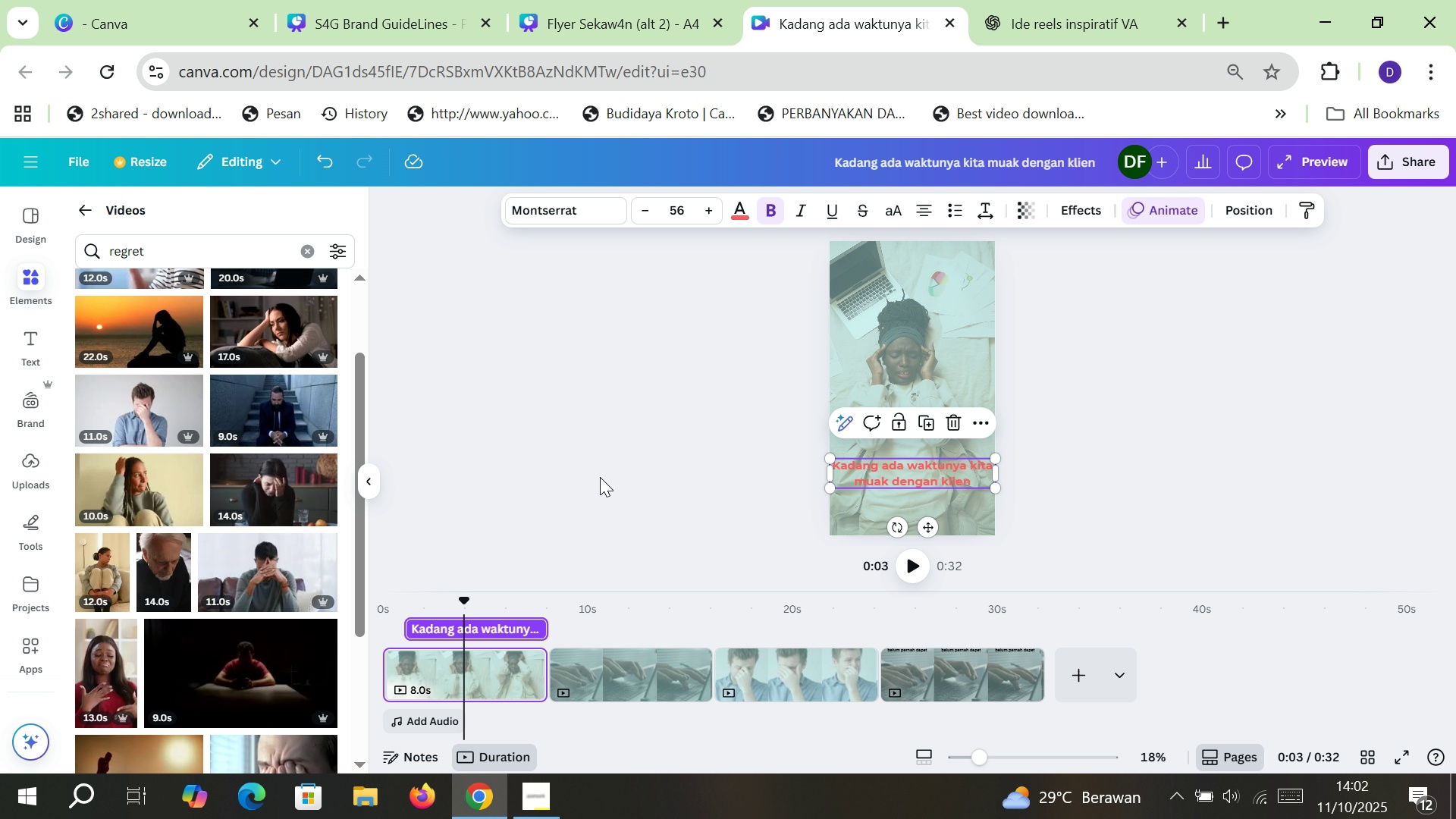 
left_click([600, 477])
 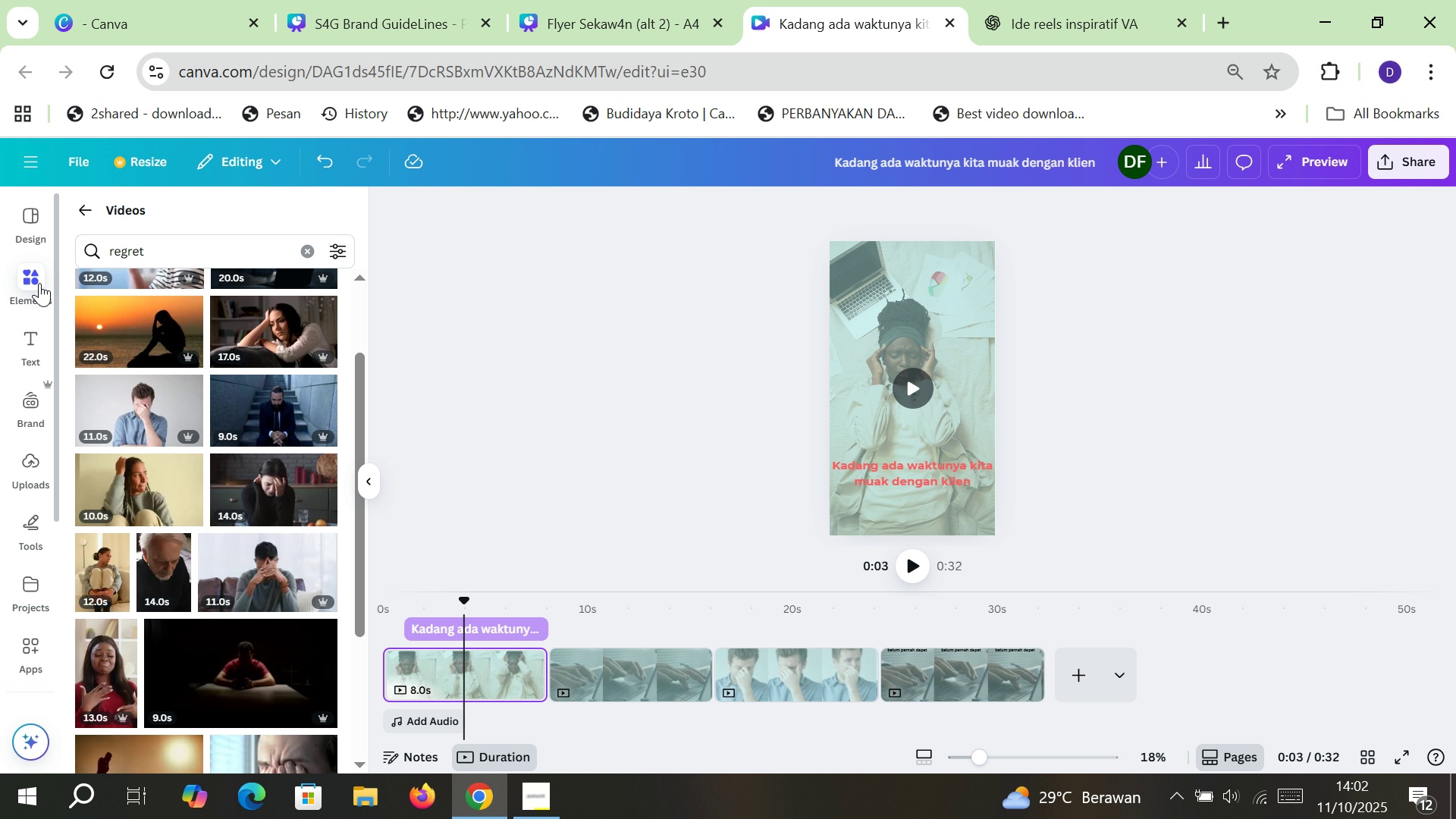 
left_click([313, 255])
 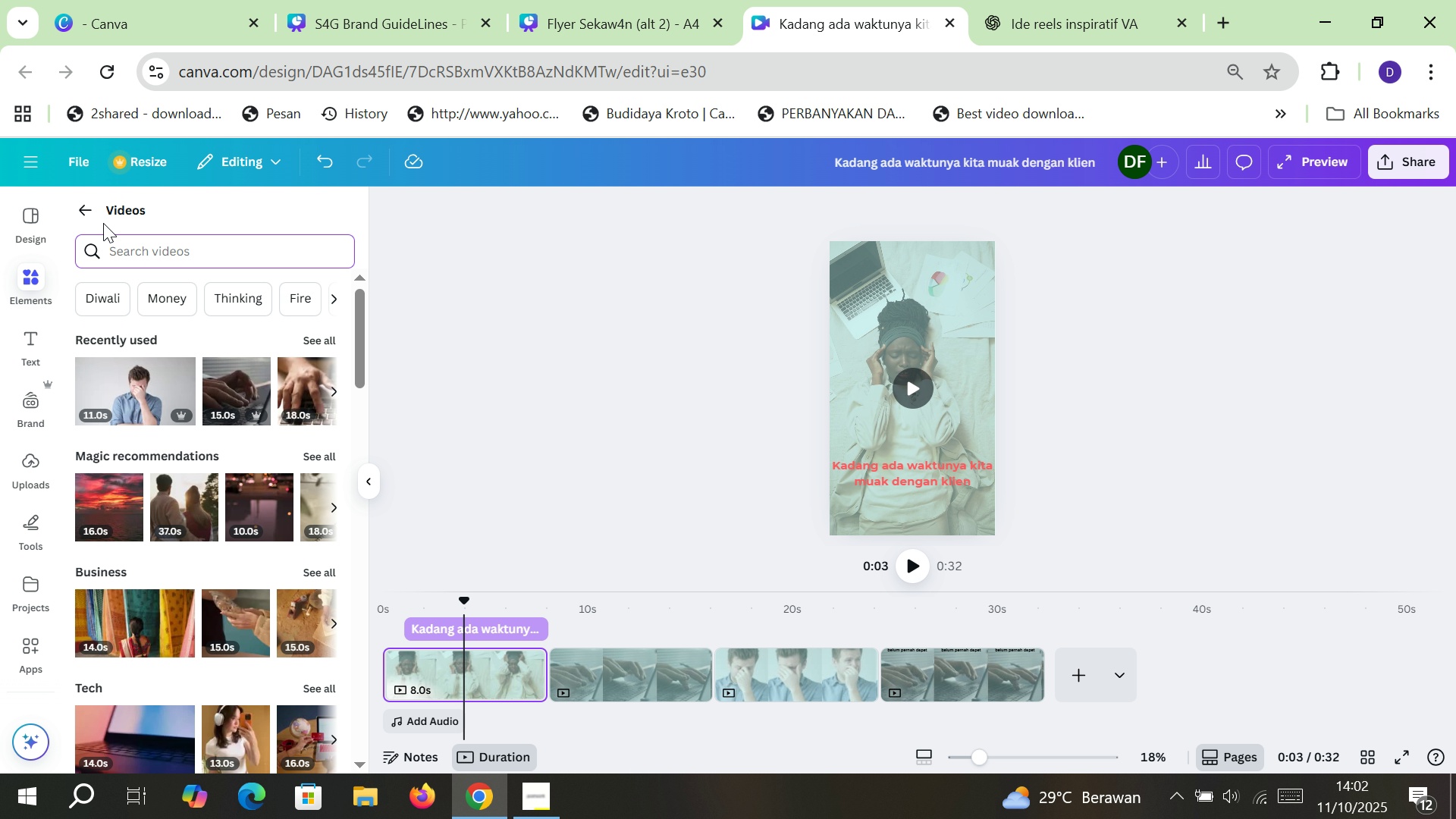 
left_click([77, 213])
 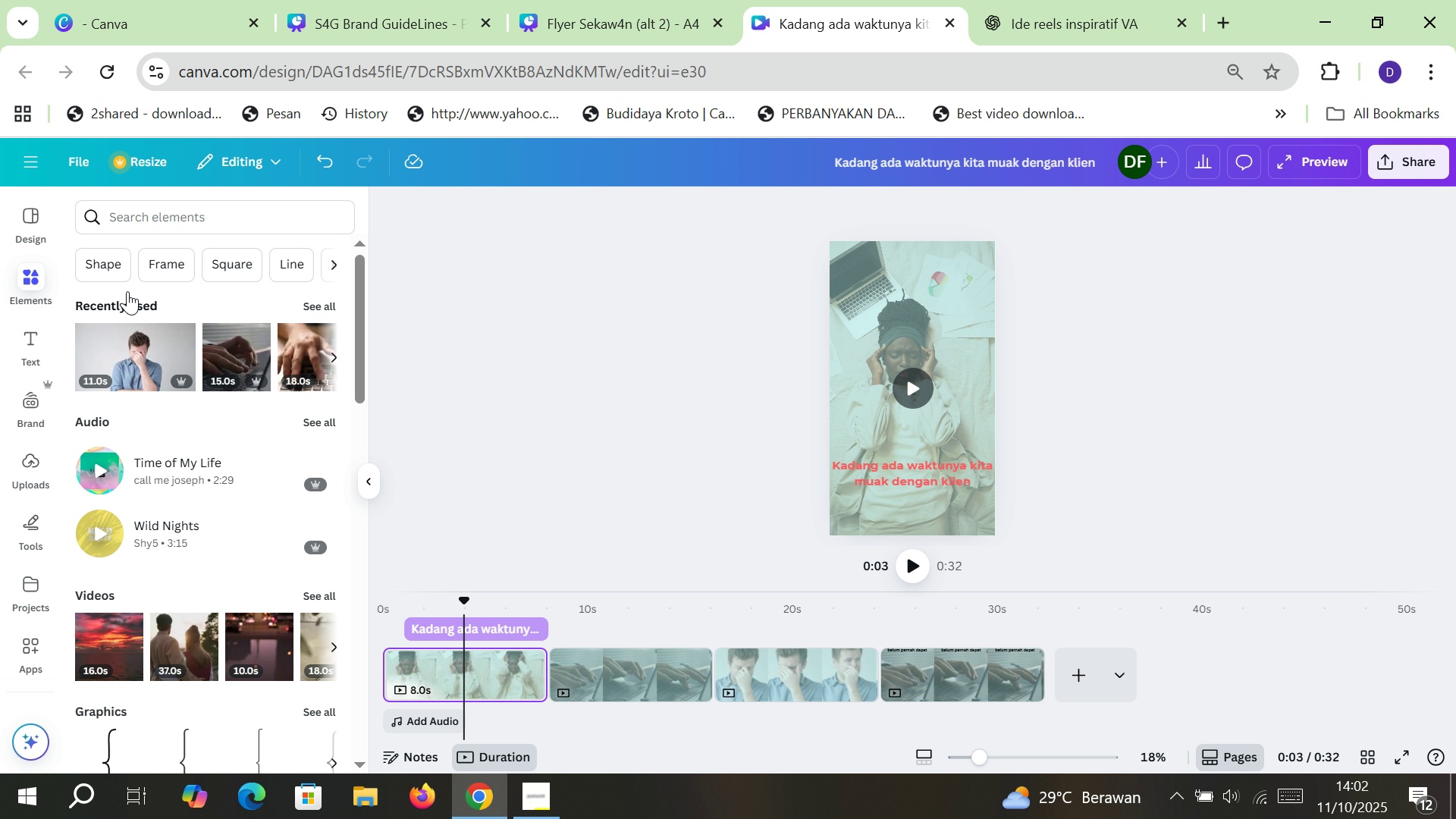 
left_click([121, 262])
 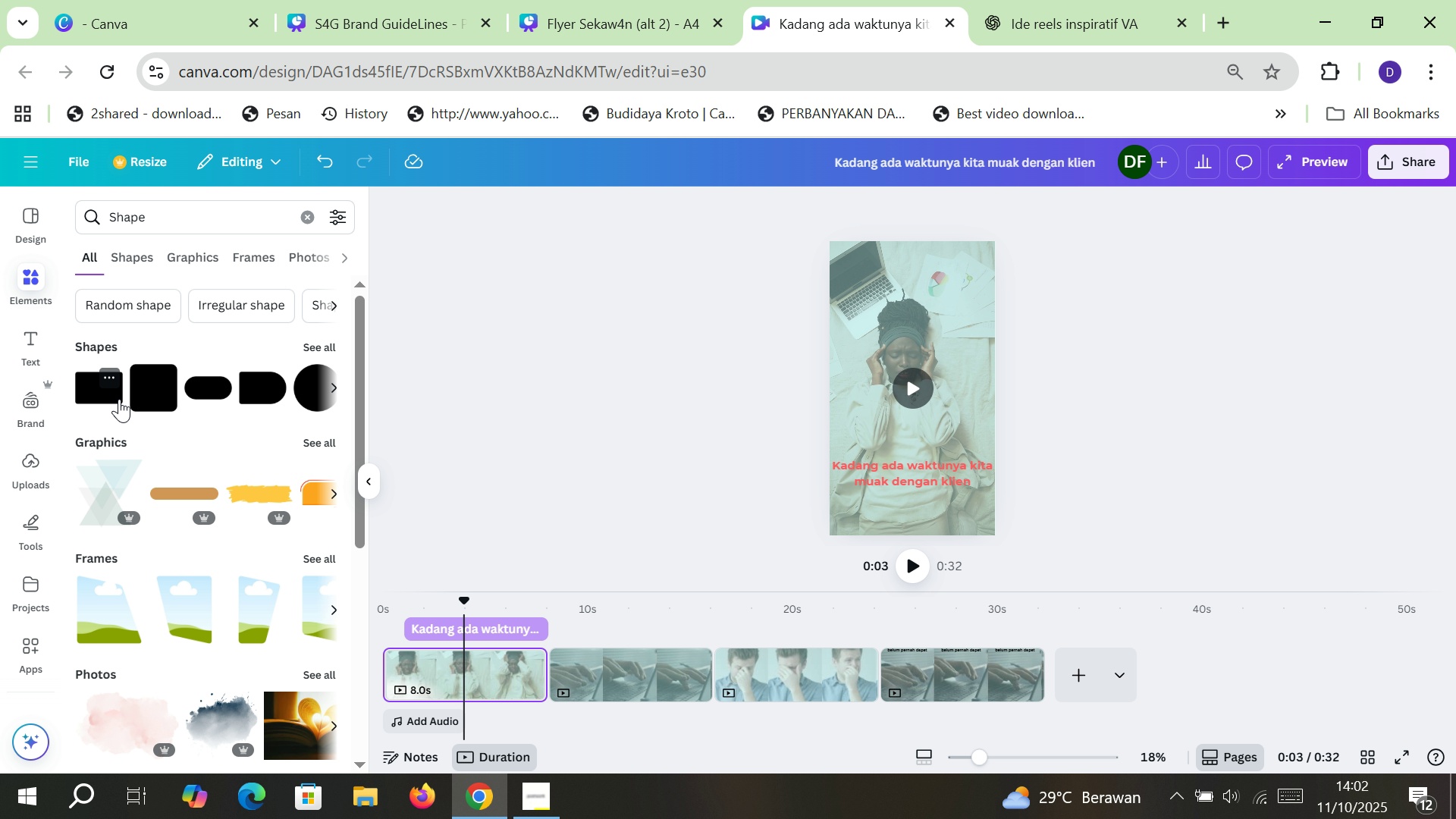 
left_click([152, 394])
 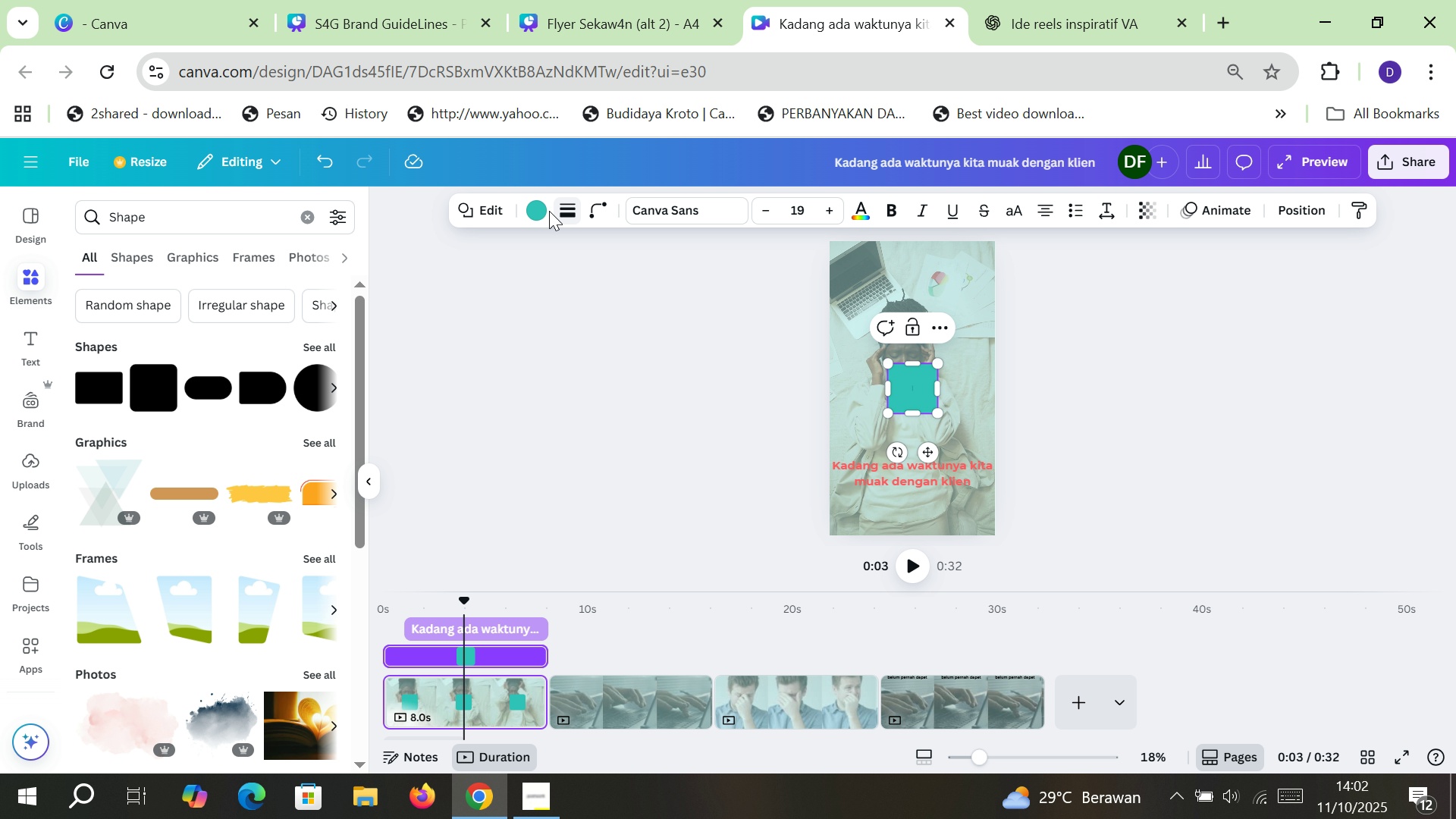 
left_click([535, 208])
 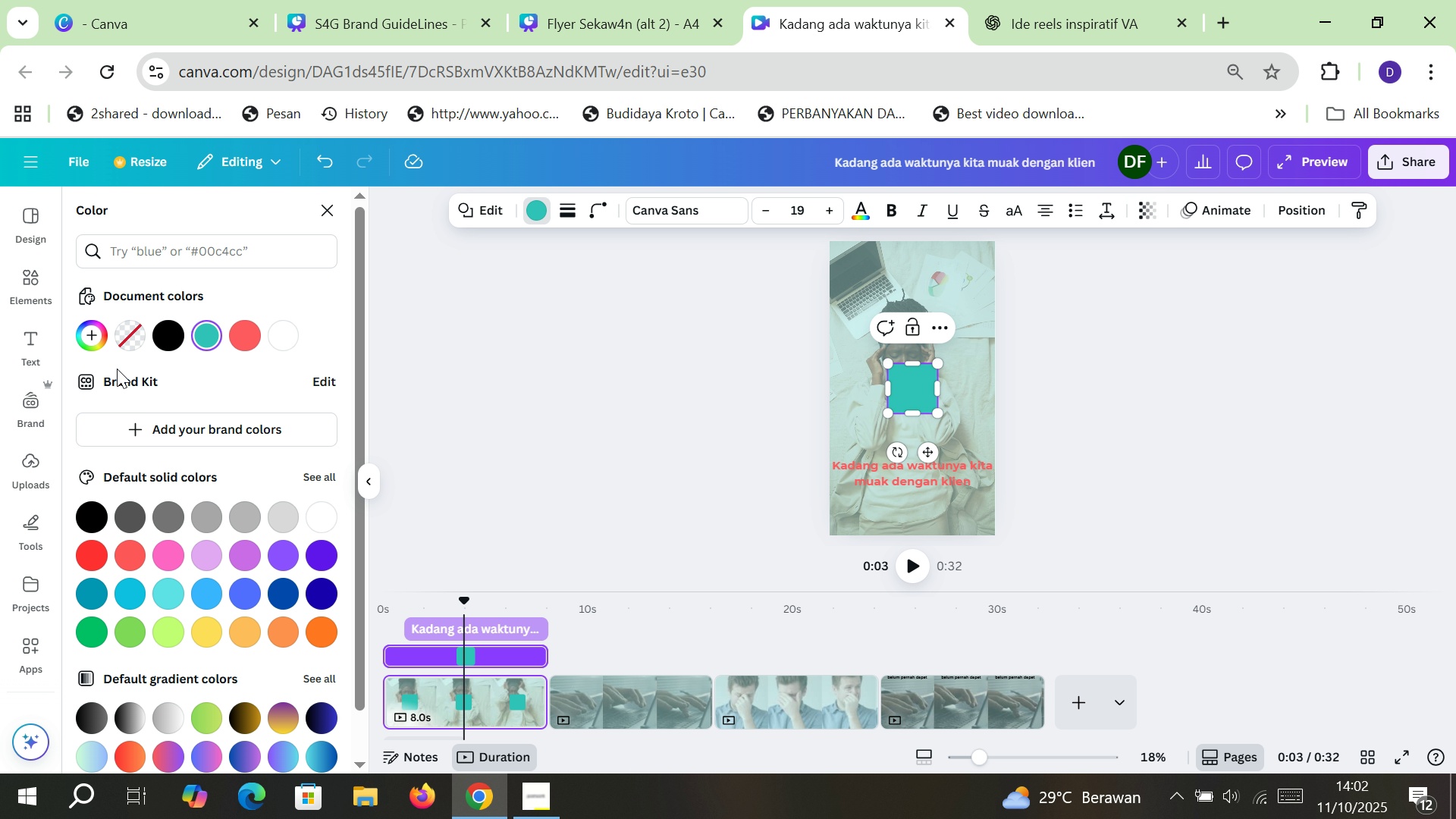 
left_click([86, 332])
 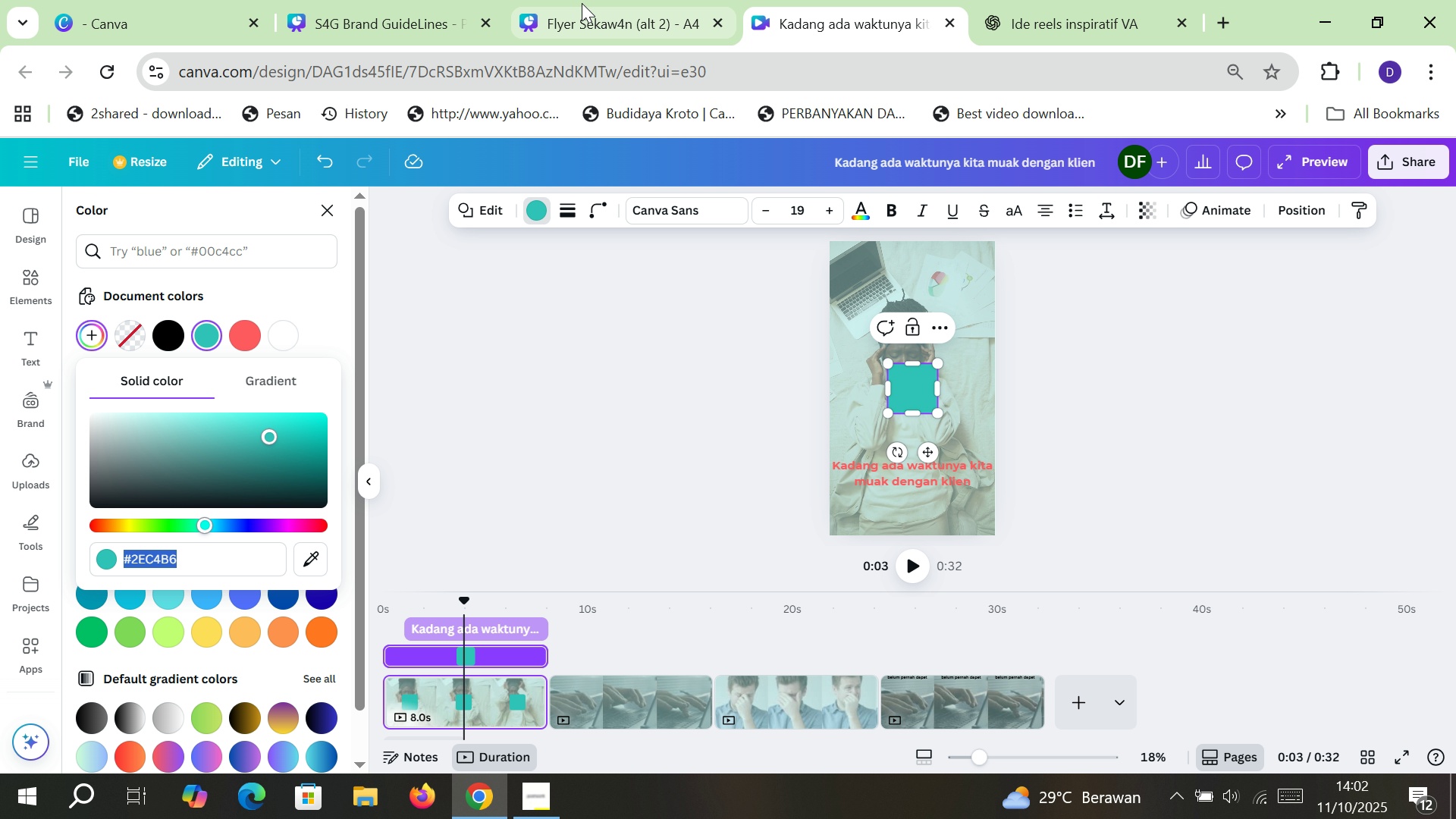 
double_click([582, 3])
 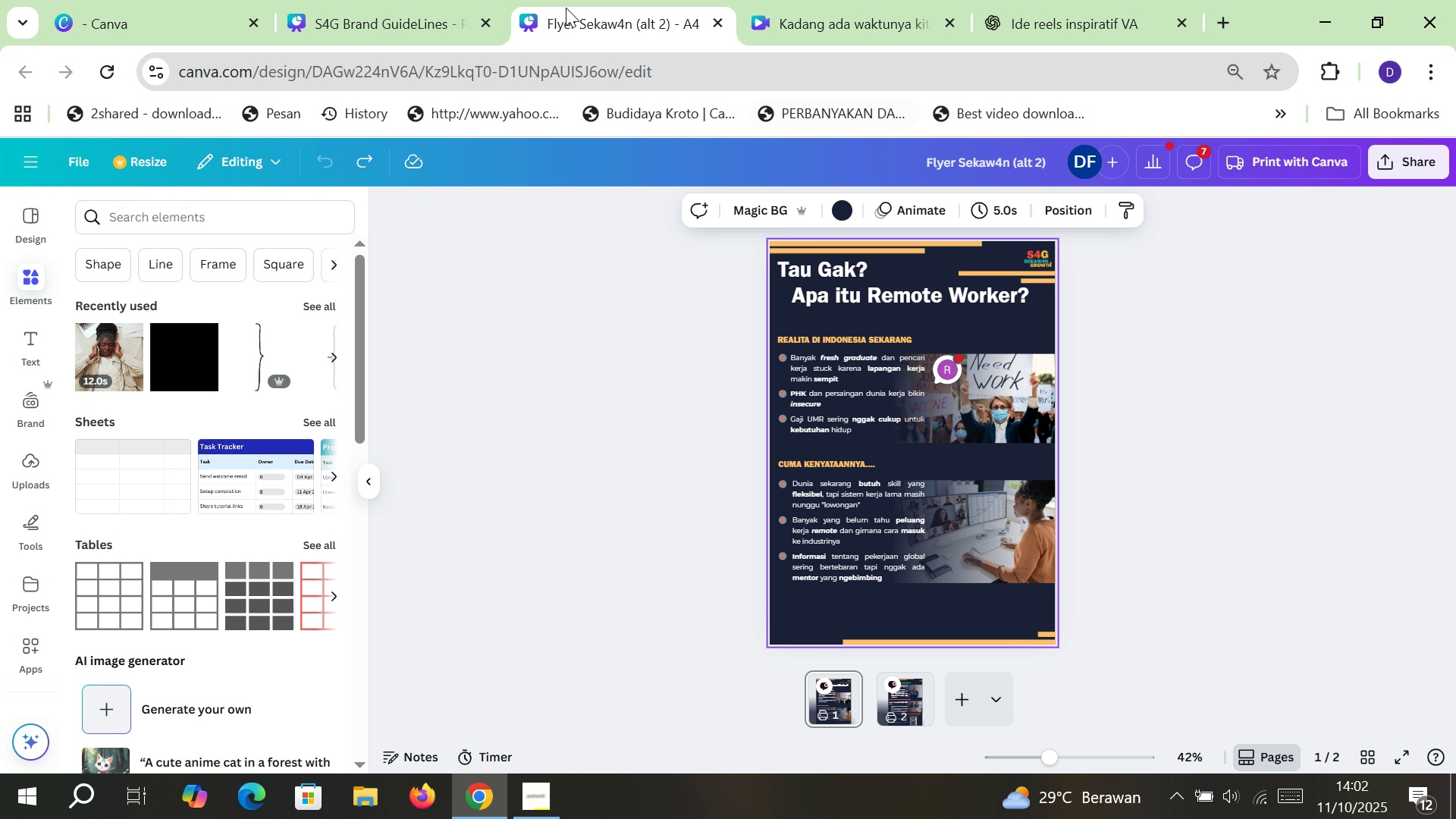 
left_click([404, 0])
 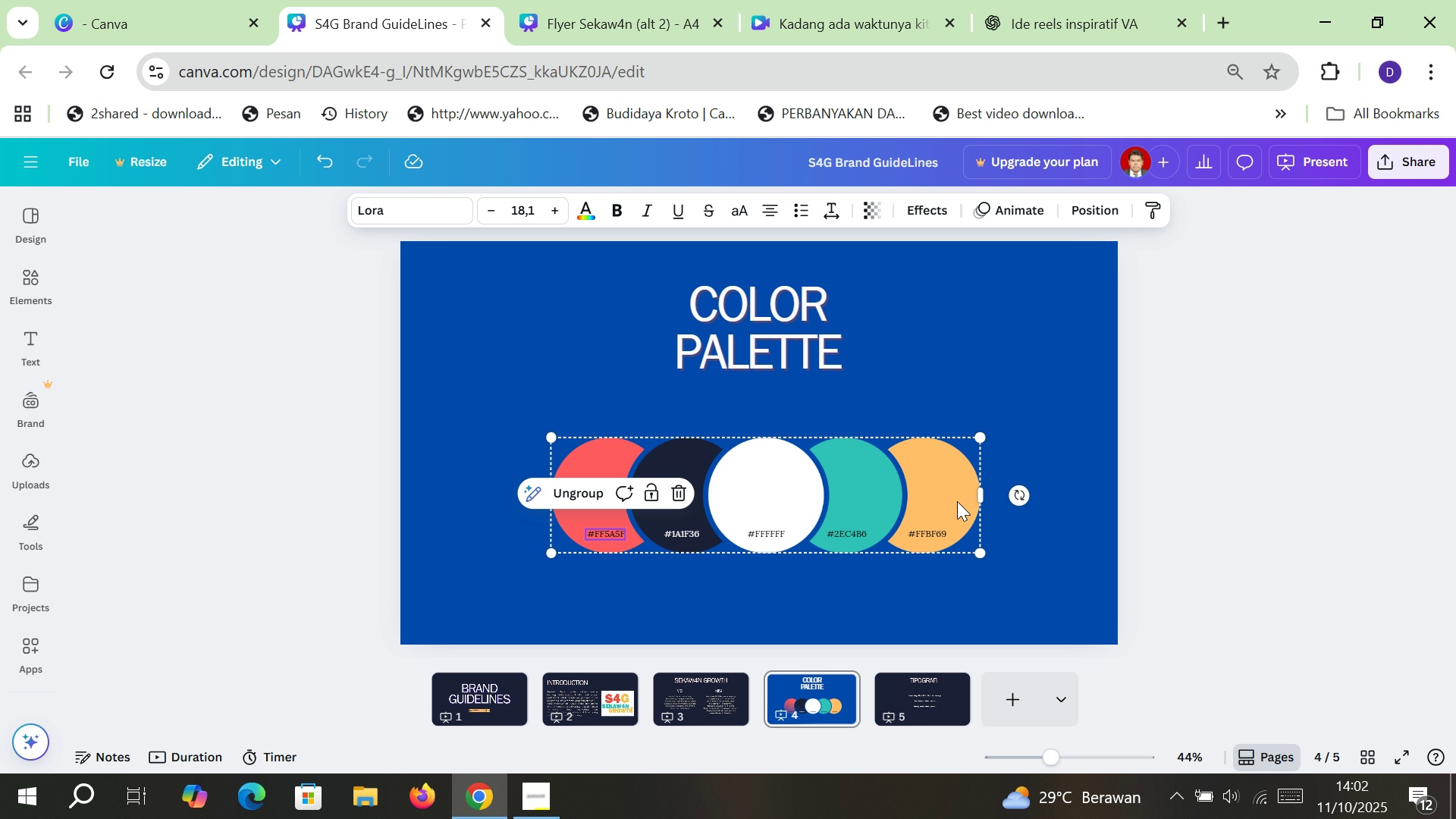 
left_click([957, 501])
 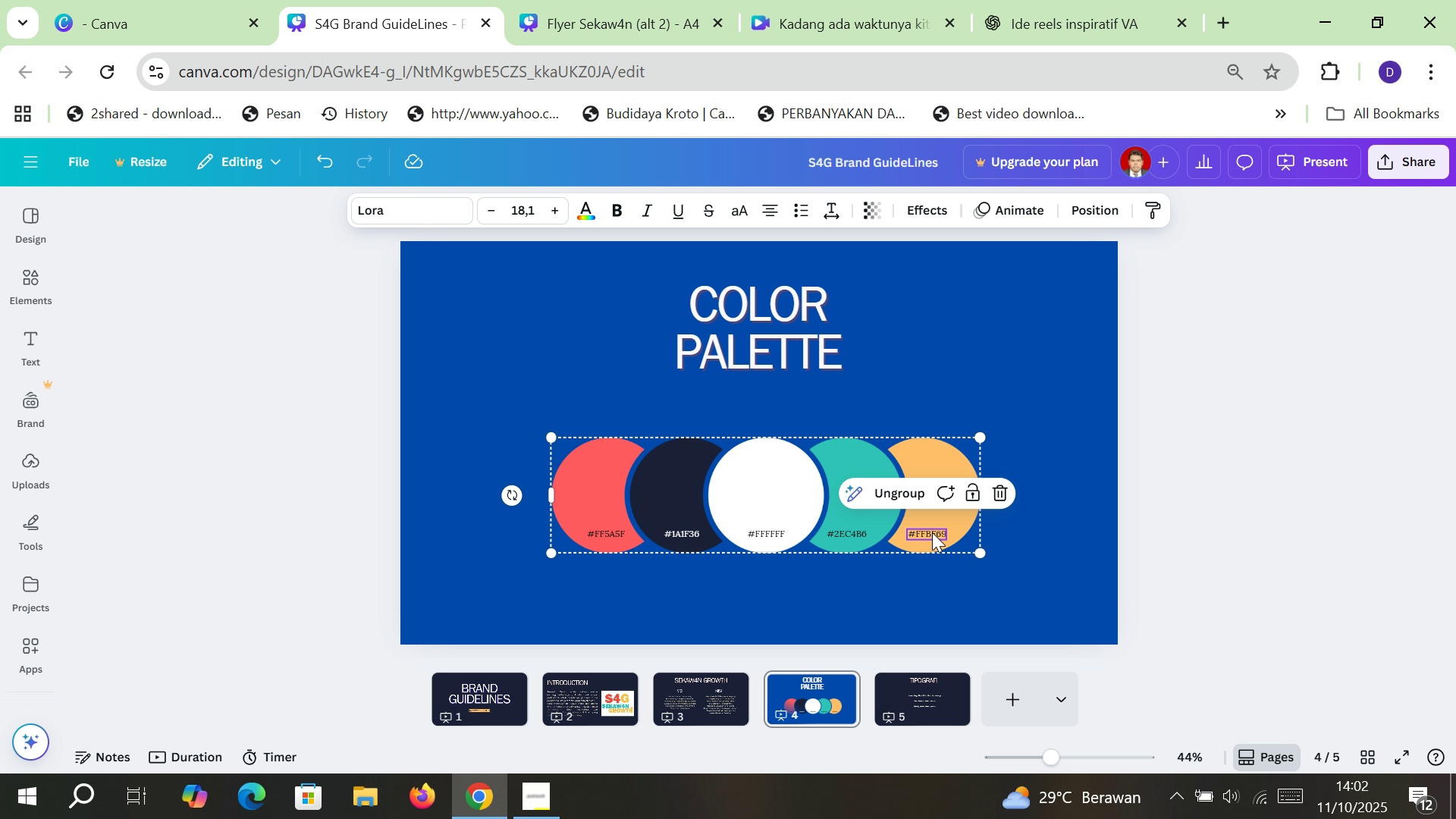 
double_click([932, 532])
 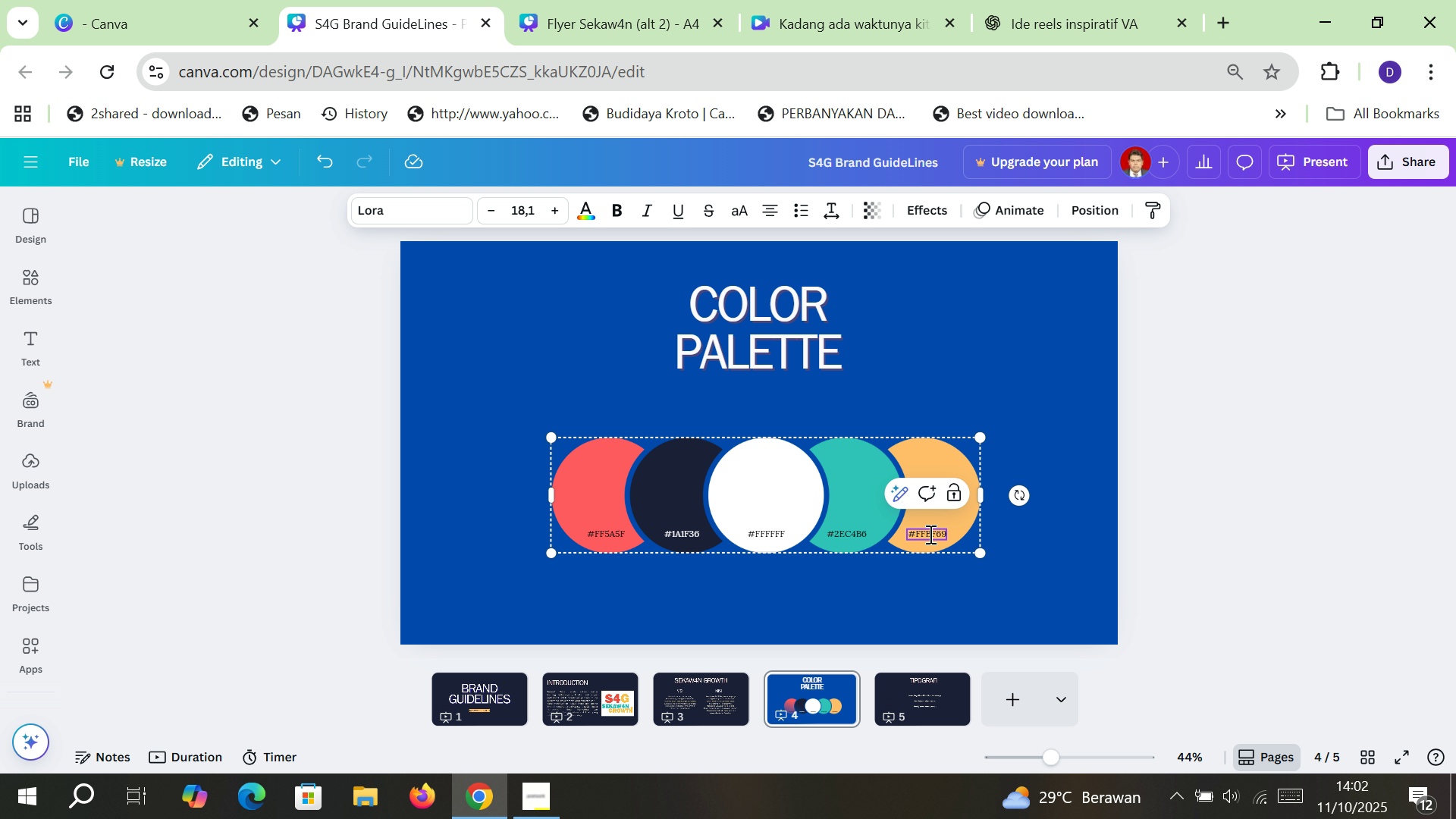 
double_click([929, 534])
 